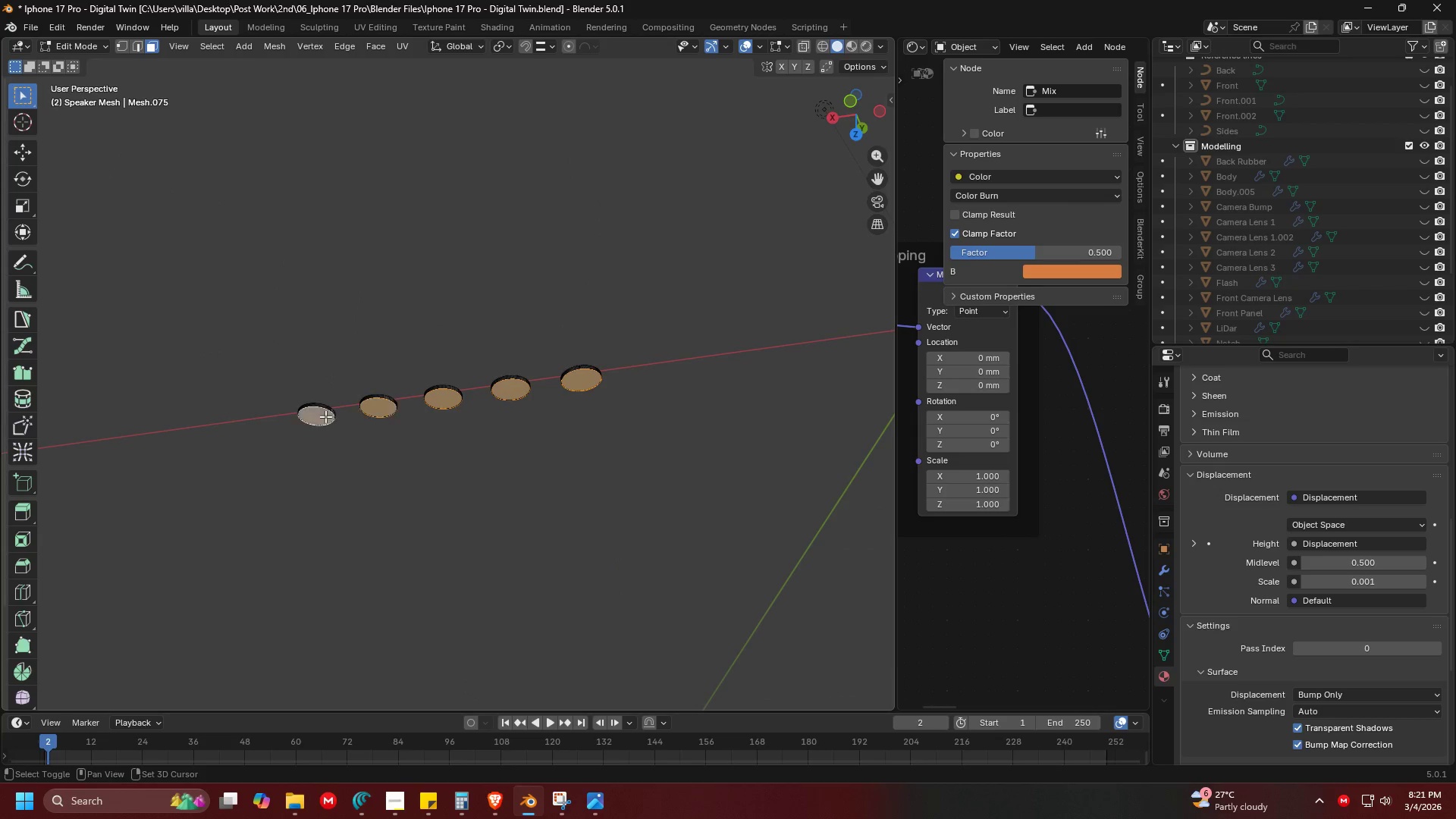 
scroll: coordinate [563, 349], scroll_direction: up, amount: 1.0
 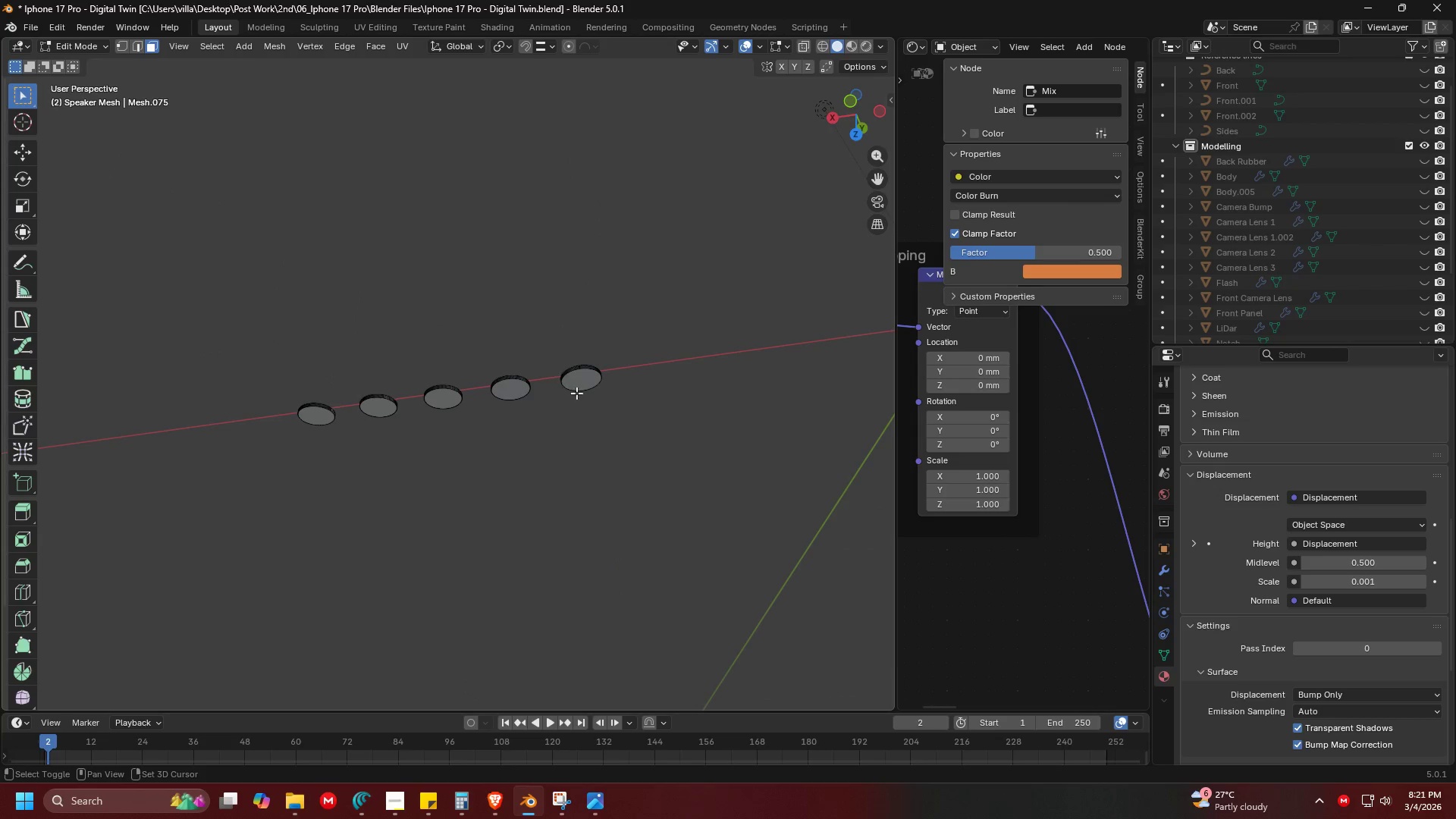 
left_click([510, 395])
 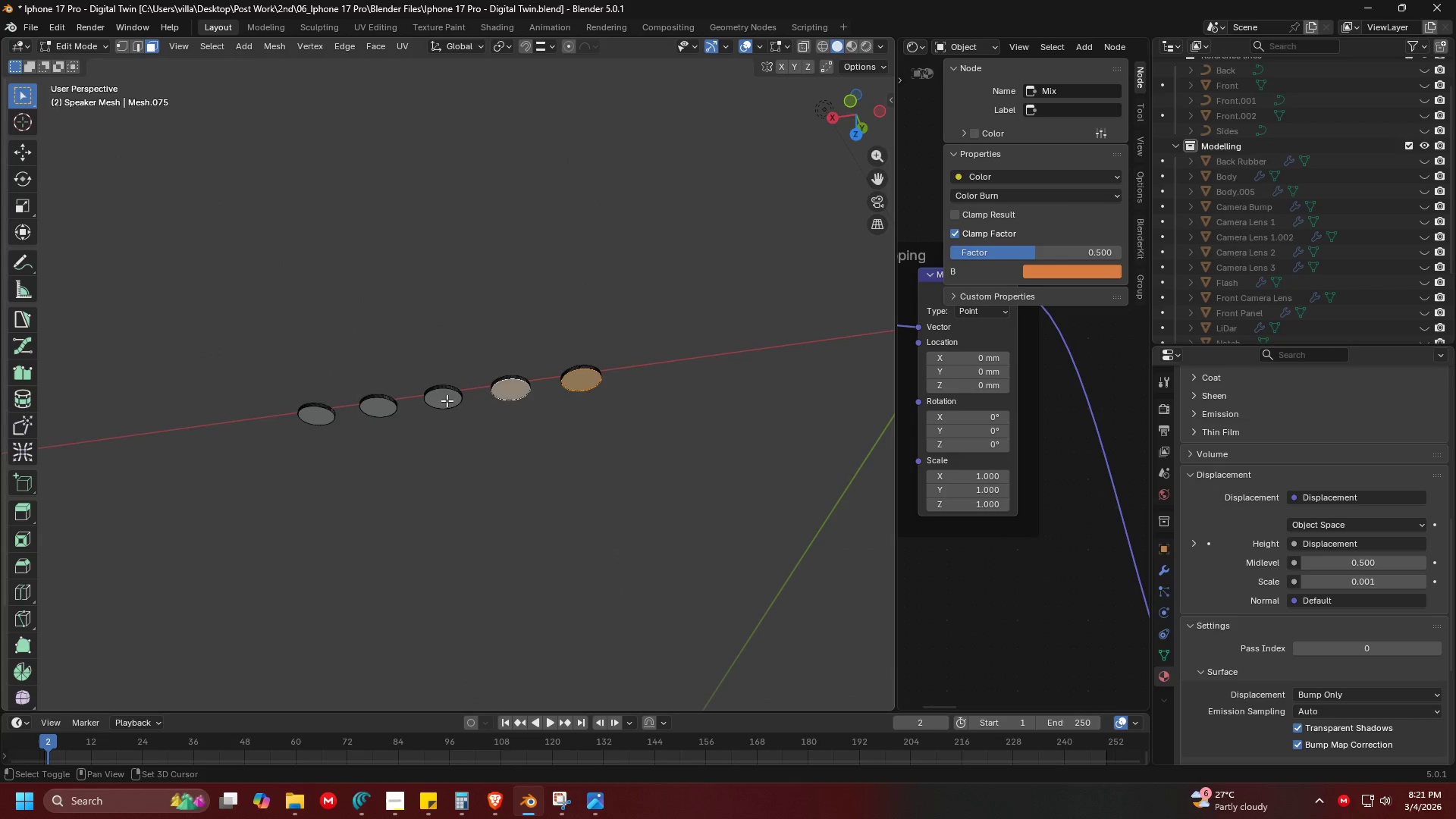 
left_click([446, 400])
 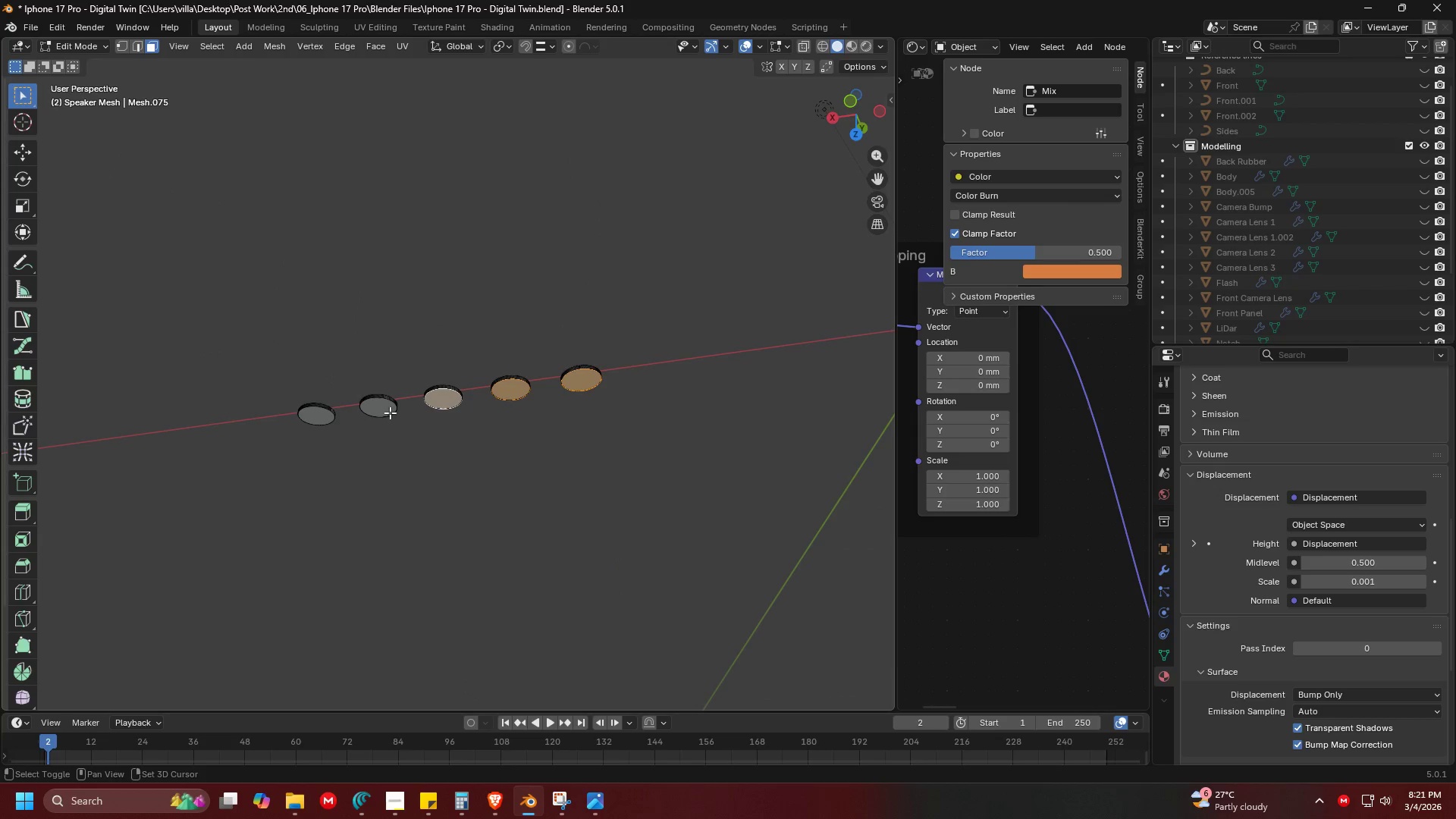 
hold_key(key=ShiftLeft, duration=0.73)
double_click([386, 413])
 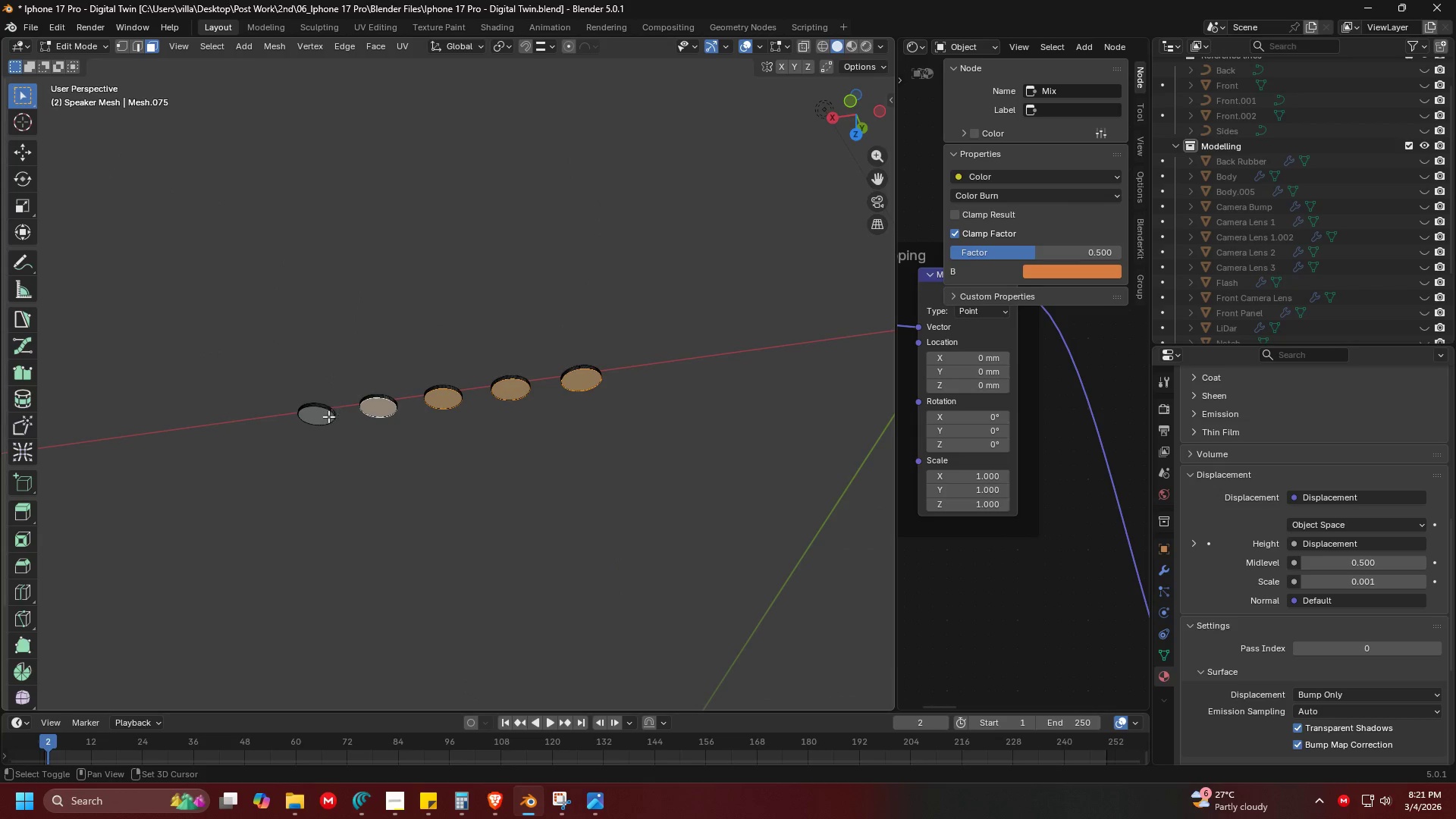 
triple_click([325, 416])
 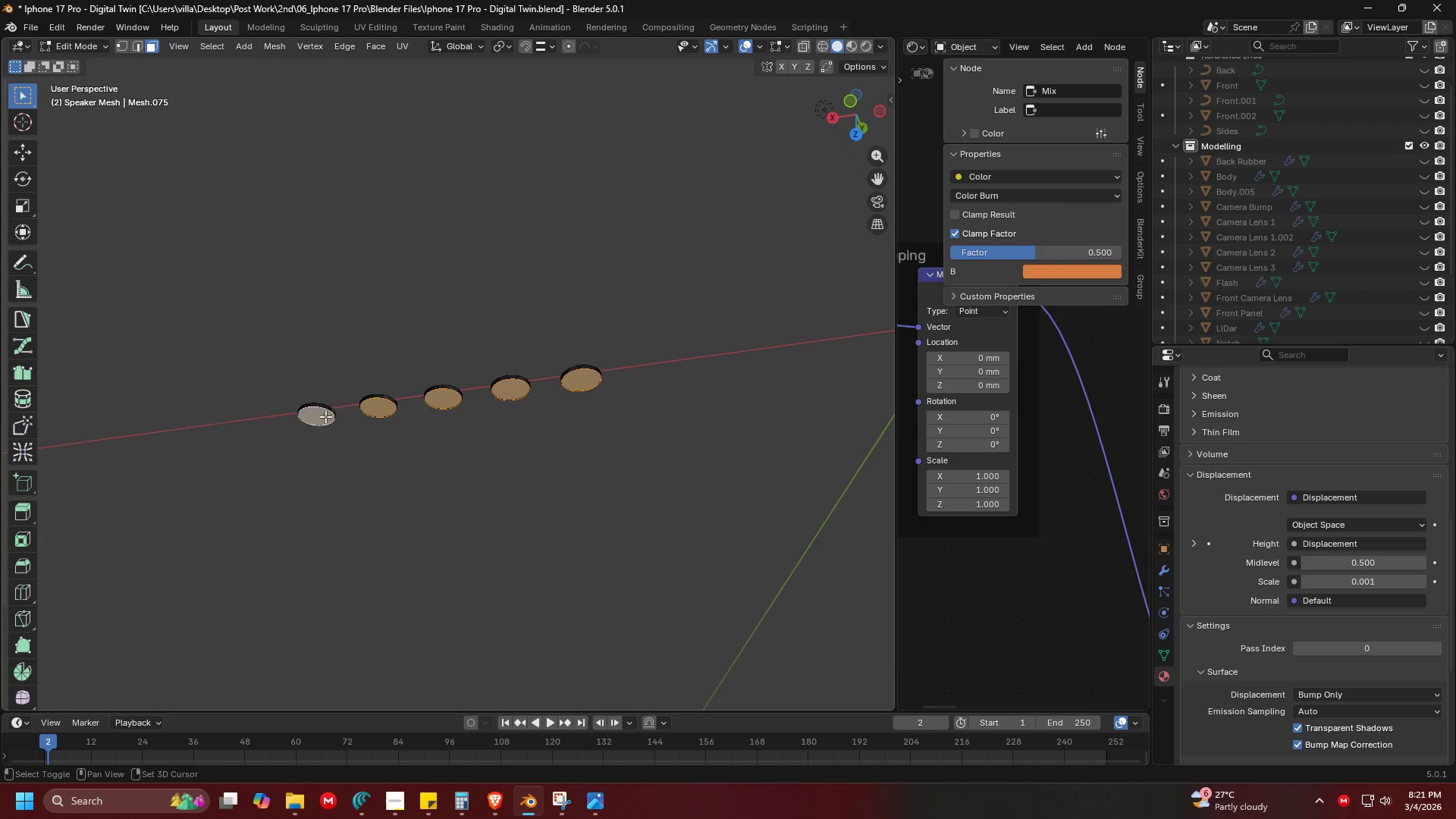 
key(X)
 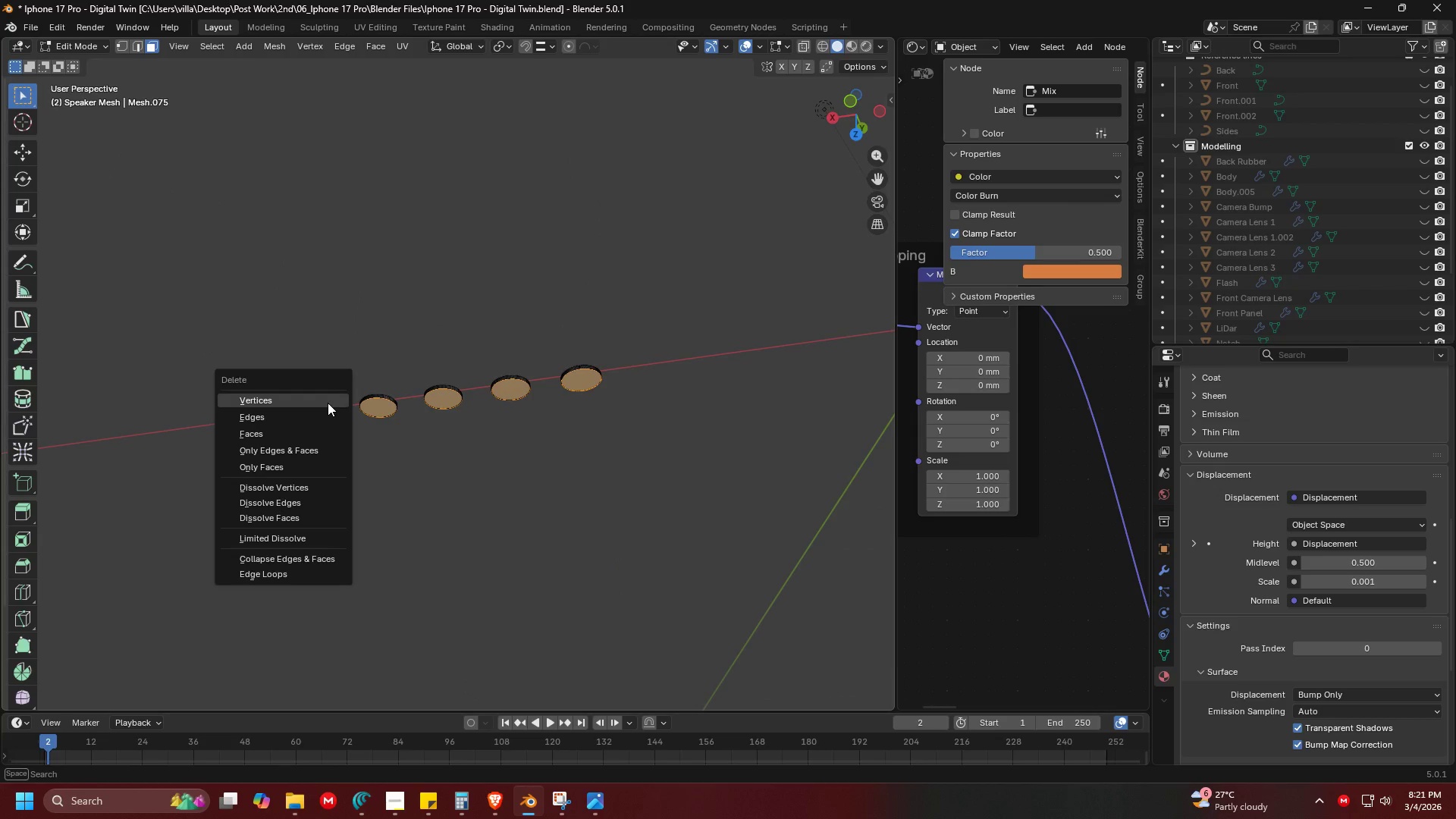 
left_click([328, 400])
 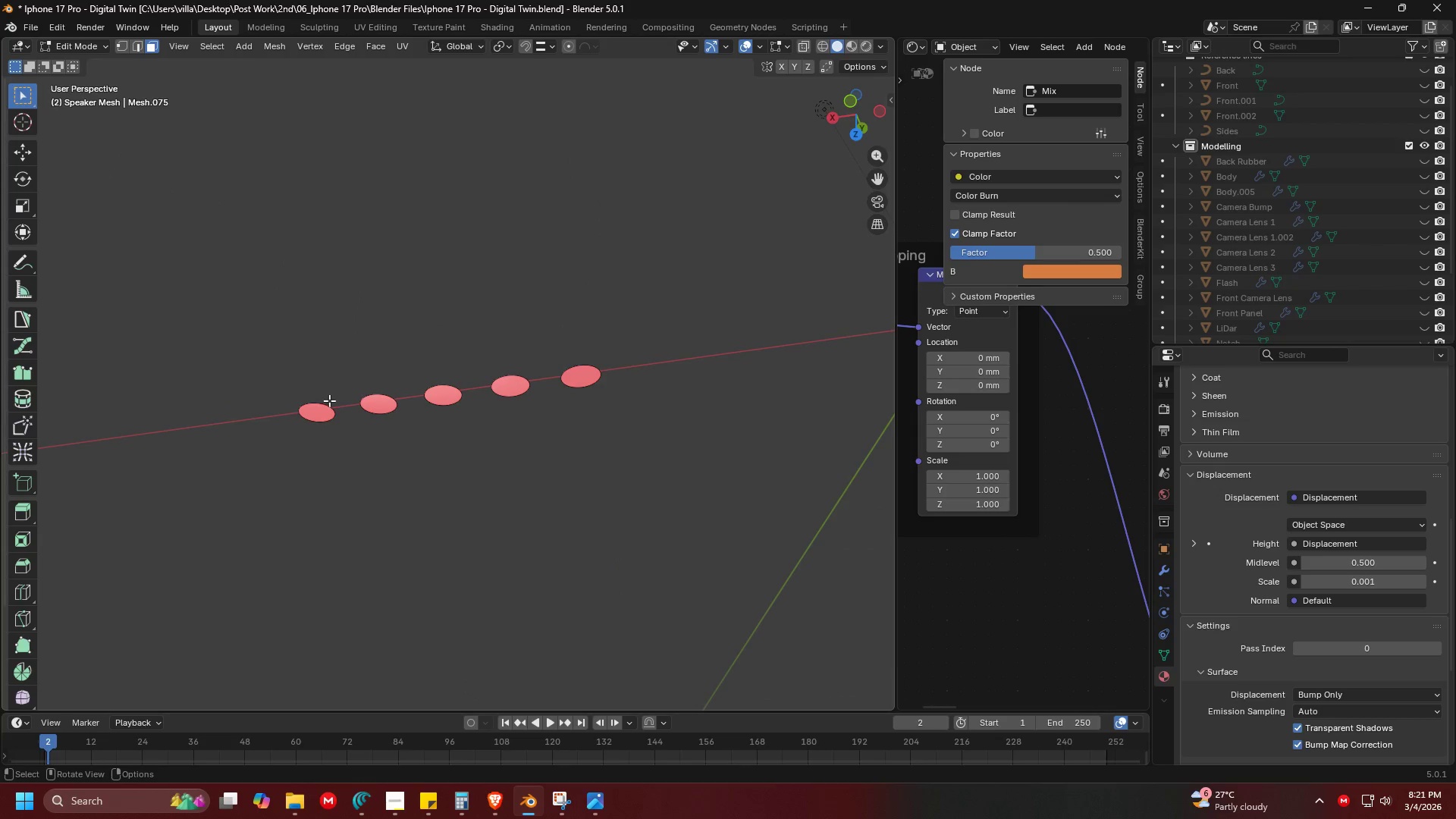 
key(Tab)
 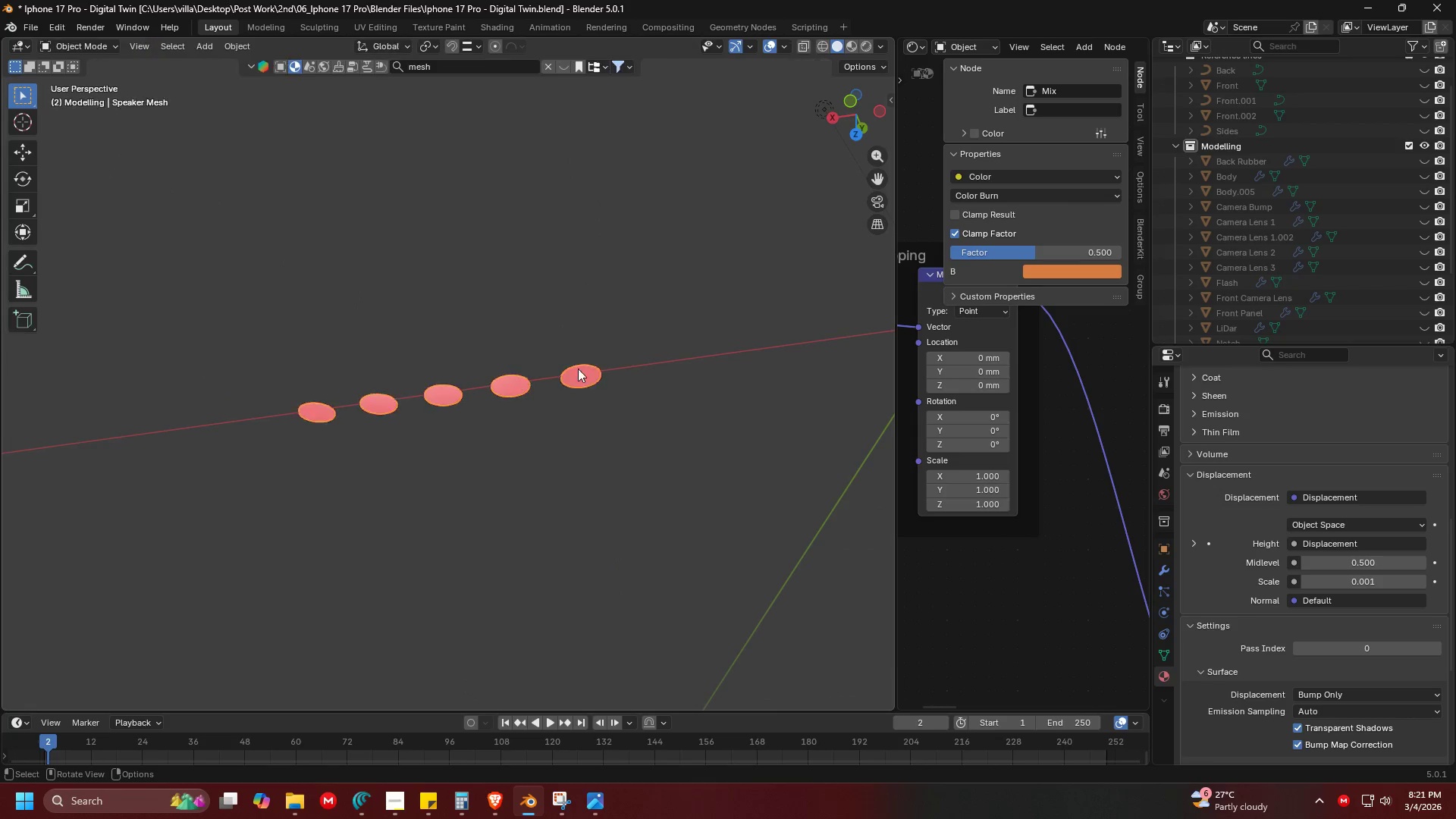 
key(Shift+ShiftLeft)
 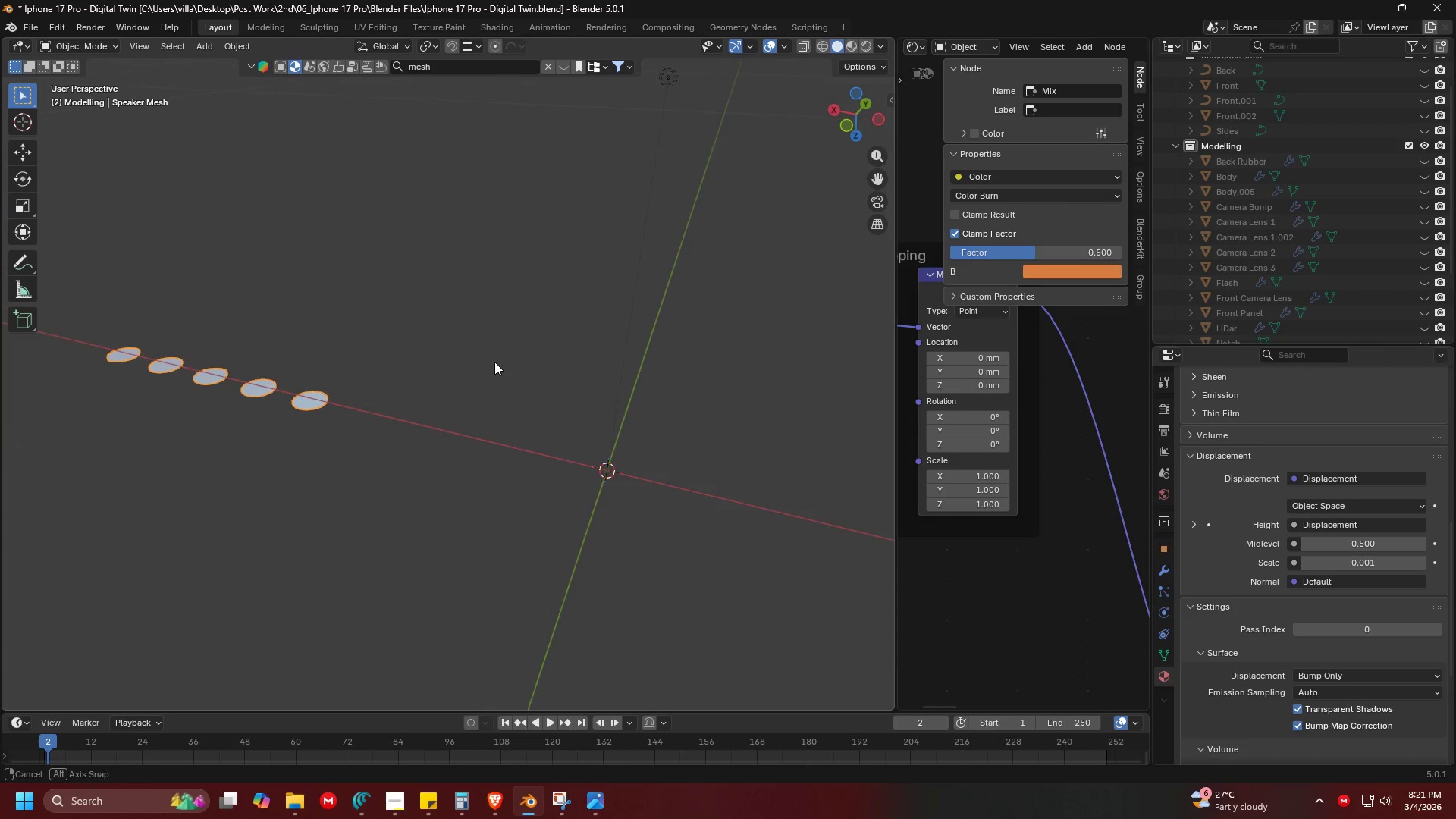 
key(Control+ControlLeft)
 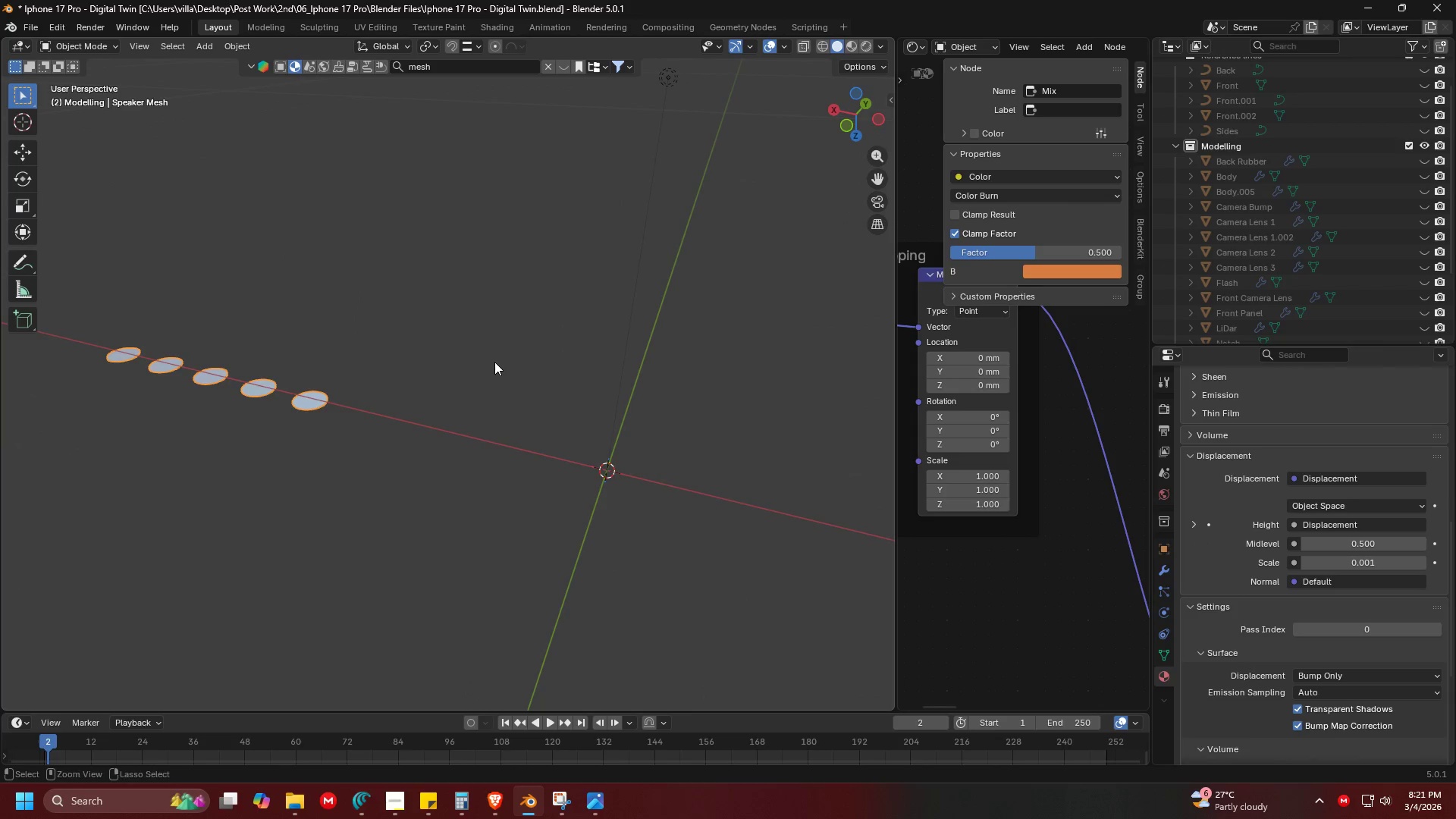 
key(Control+S)
 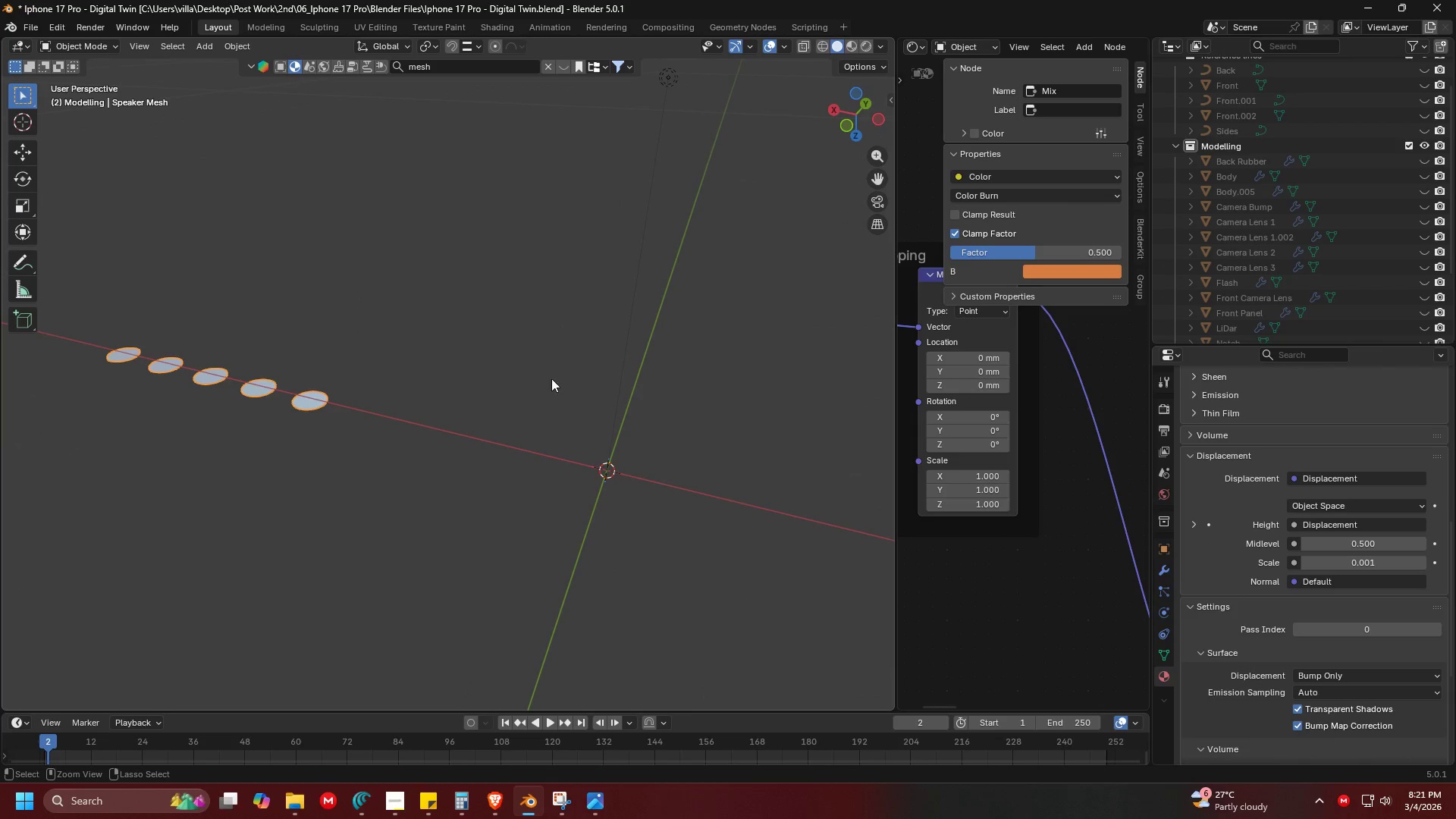 
scroll: coordinate [469, 358], scroll_direction: up, amount: 2.0
 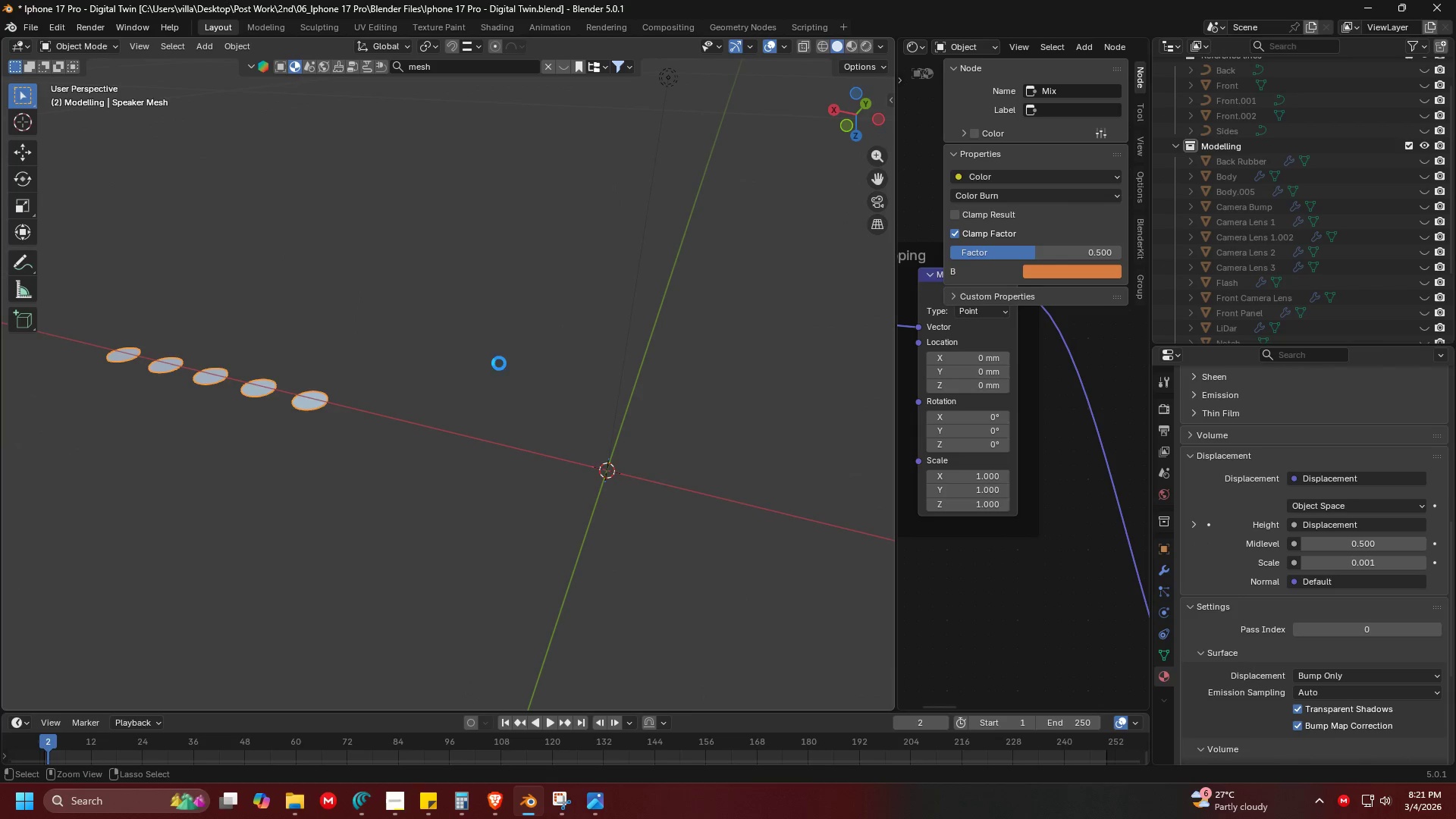 
key(Shift+ShiftLeft)
 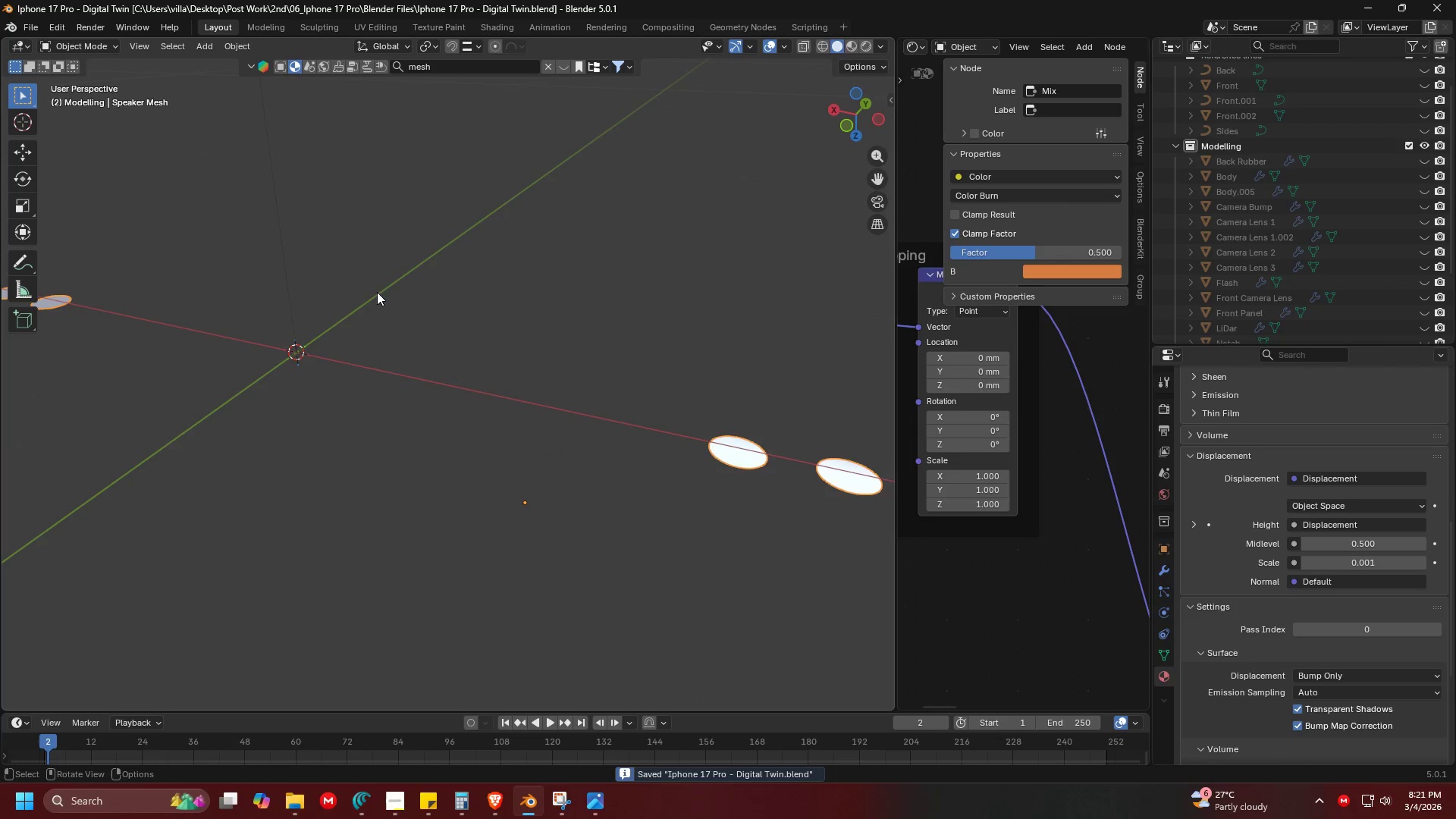 
key(Z)
 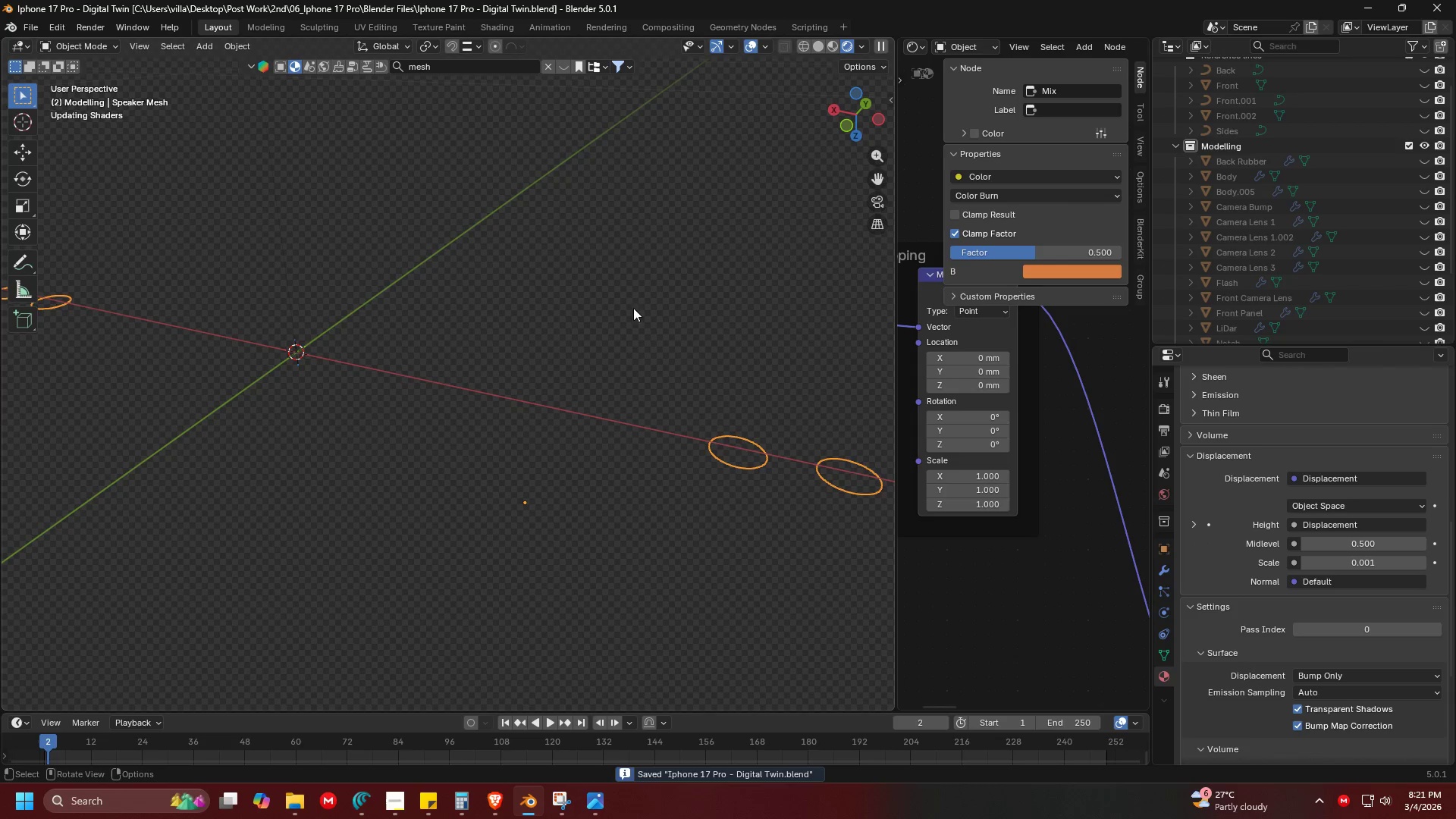 
key(Shift+ShiftLeft)
 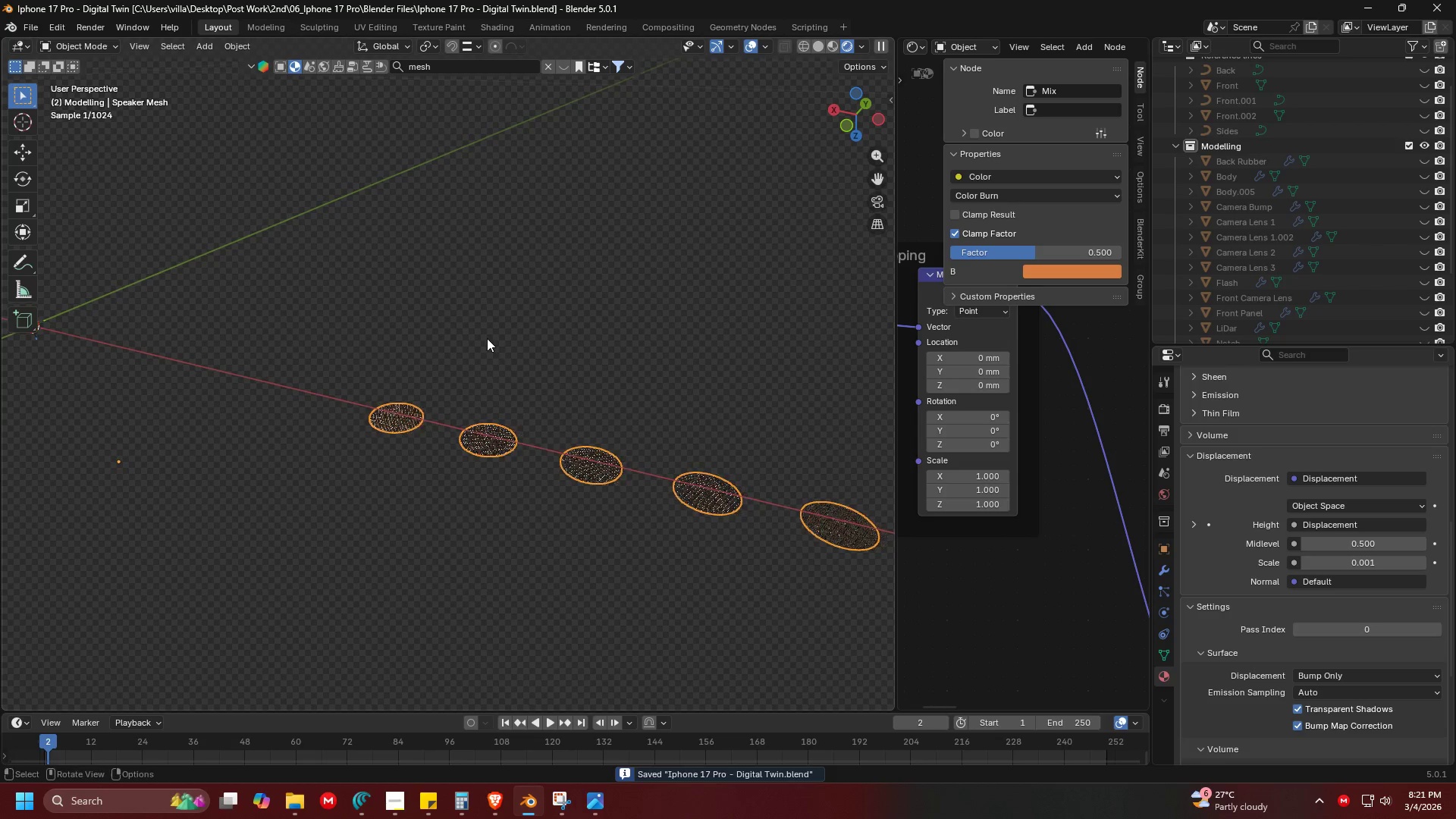 
left_click([486, 338])
 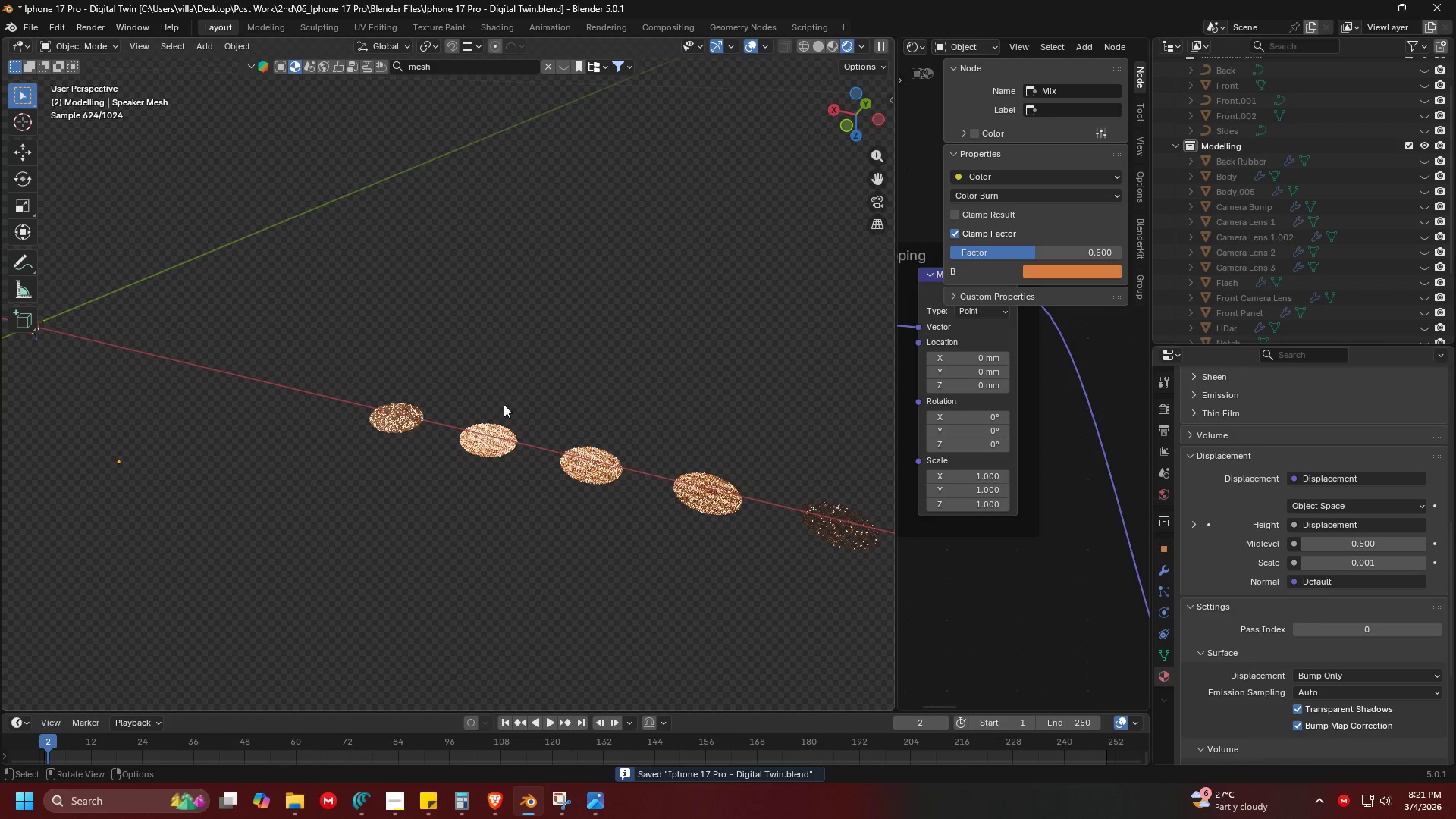 
hold_key(key=ShiftLeft, duration=0.41)
 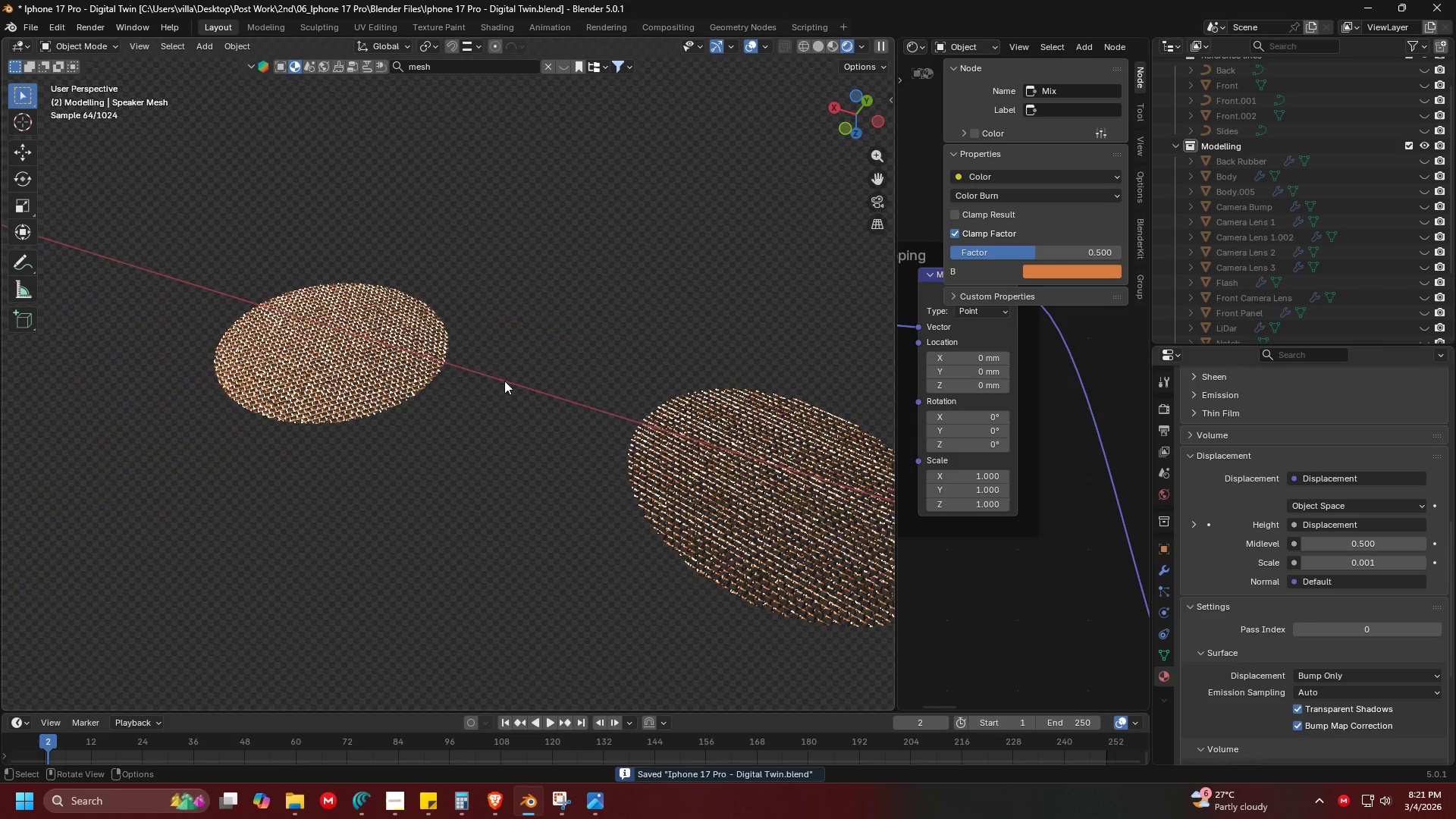 
hold_key(key=ShiftLeft, duration=1.11)
 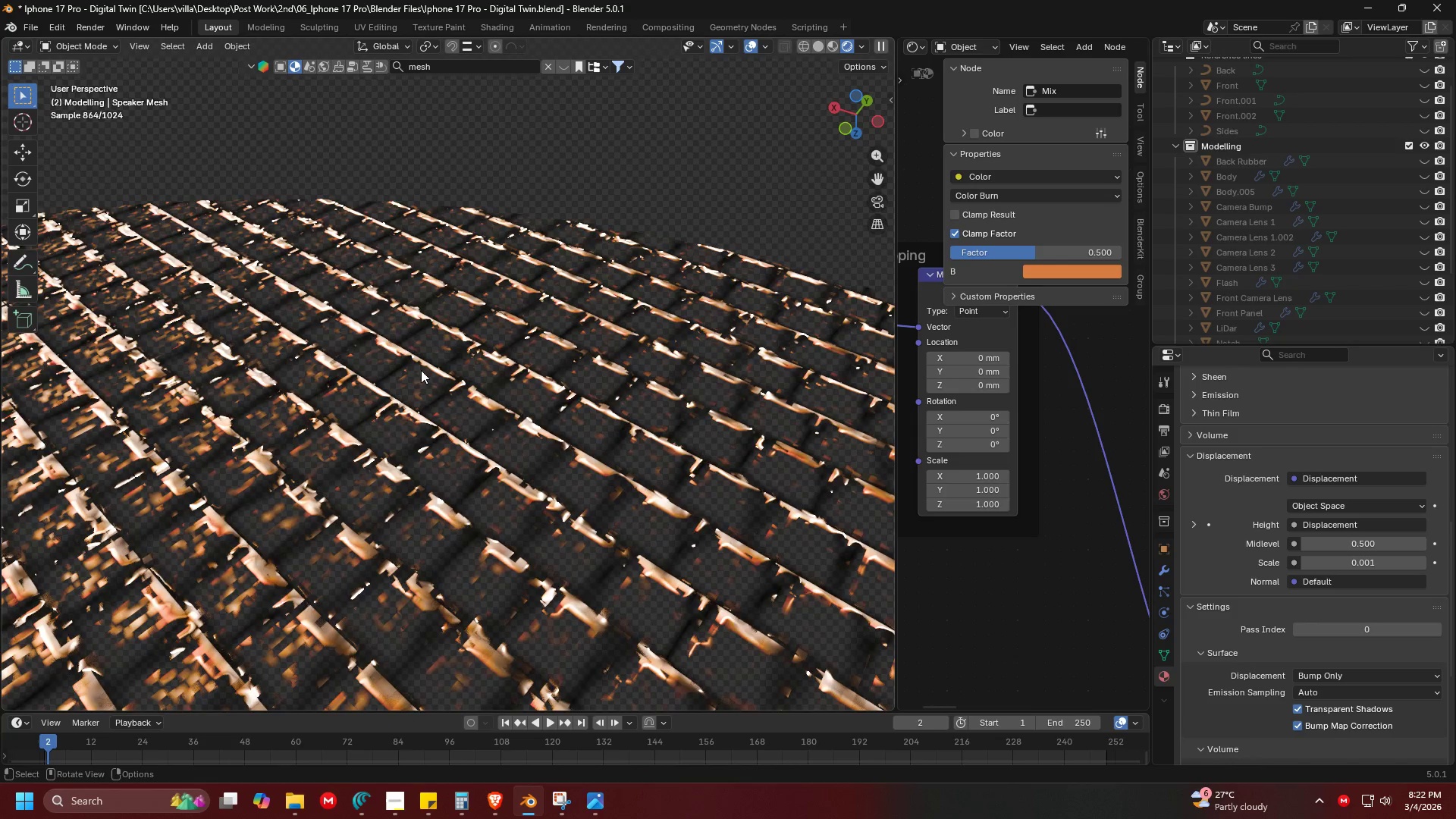 
scroll: coordinate [504, 381], scroll_direction: up, amount: 6.0
 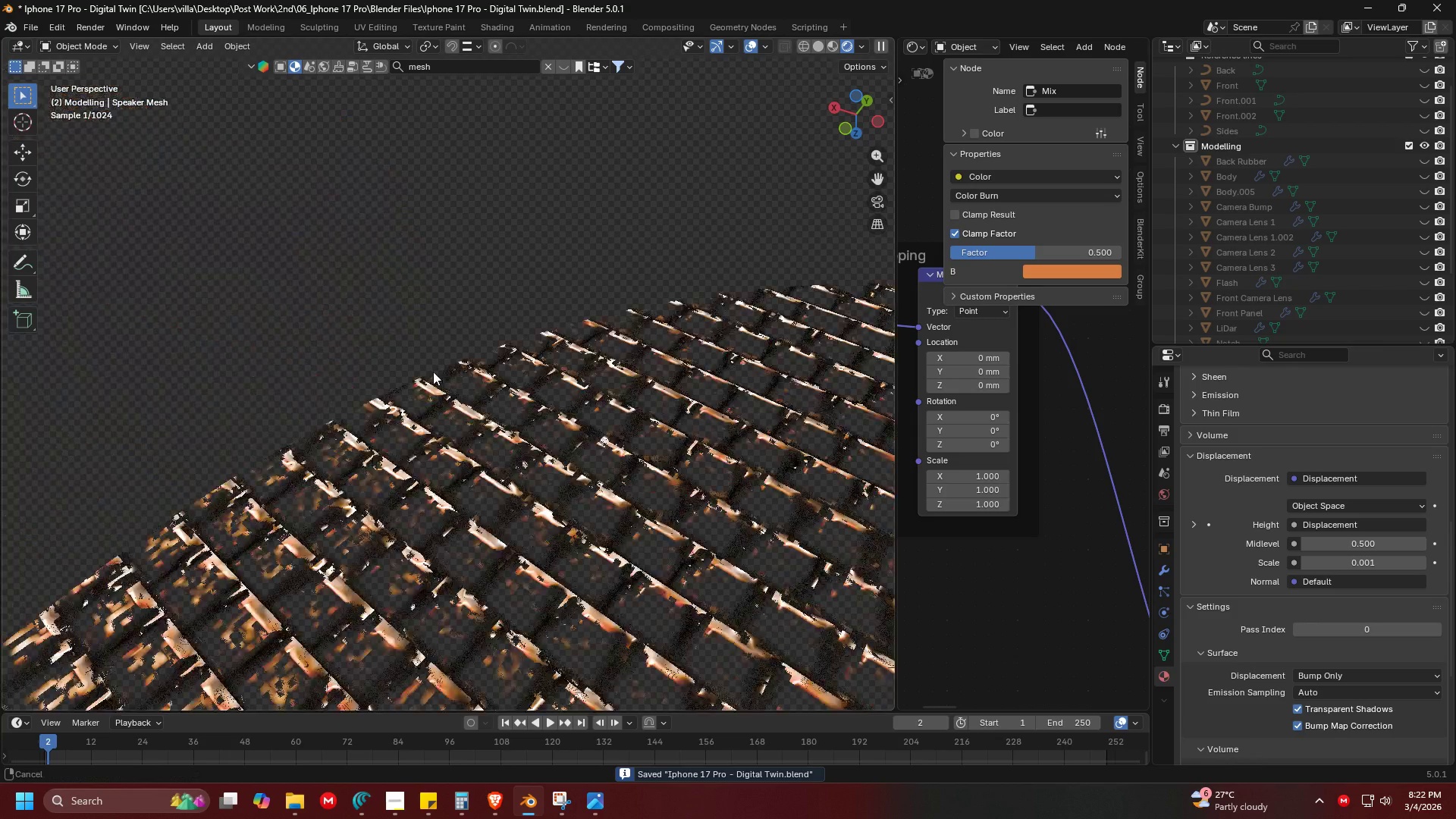 
scroll: coordinate [421, 370], scroll_direction: down, amount: 1.0
 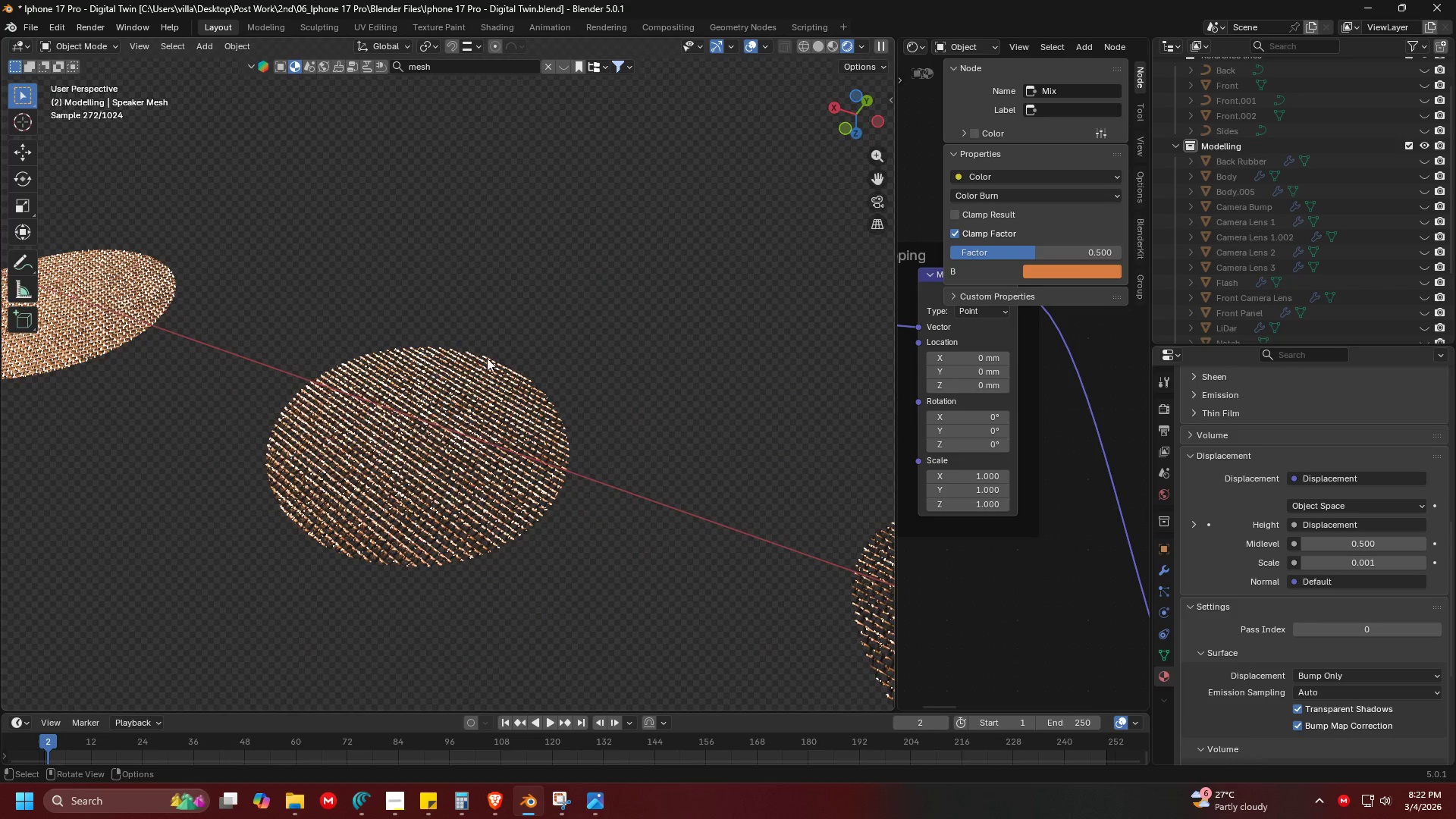 
left_click([583, 328])
 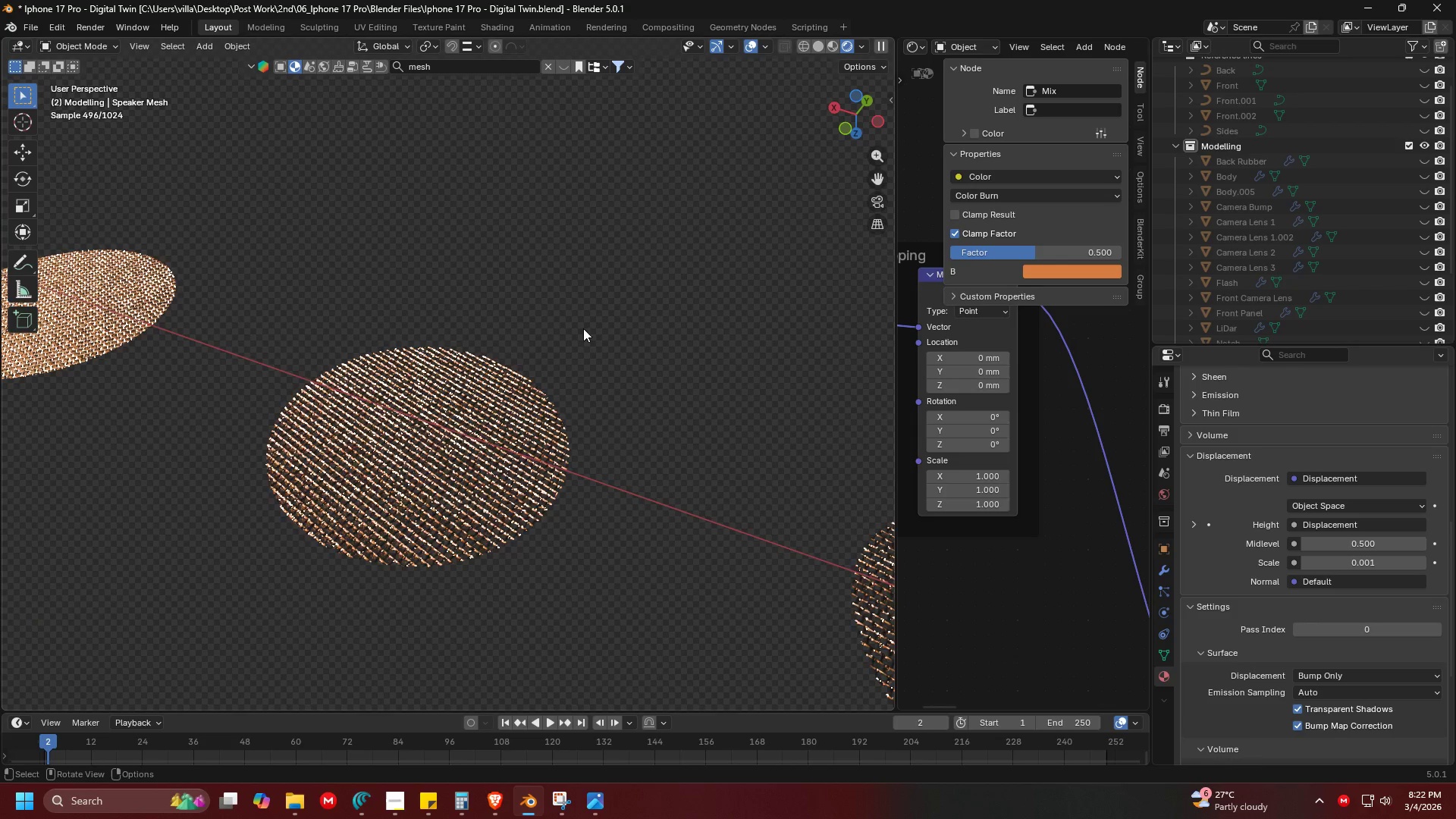 
key(Shift+ShiftLeft)
 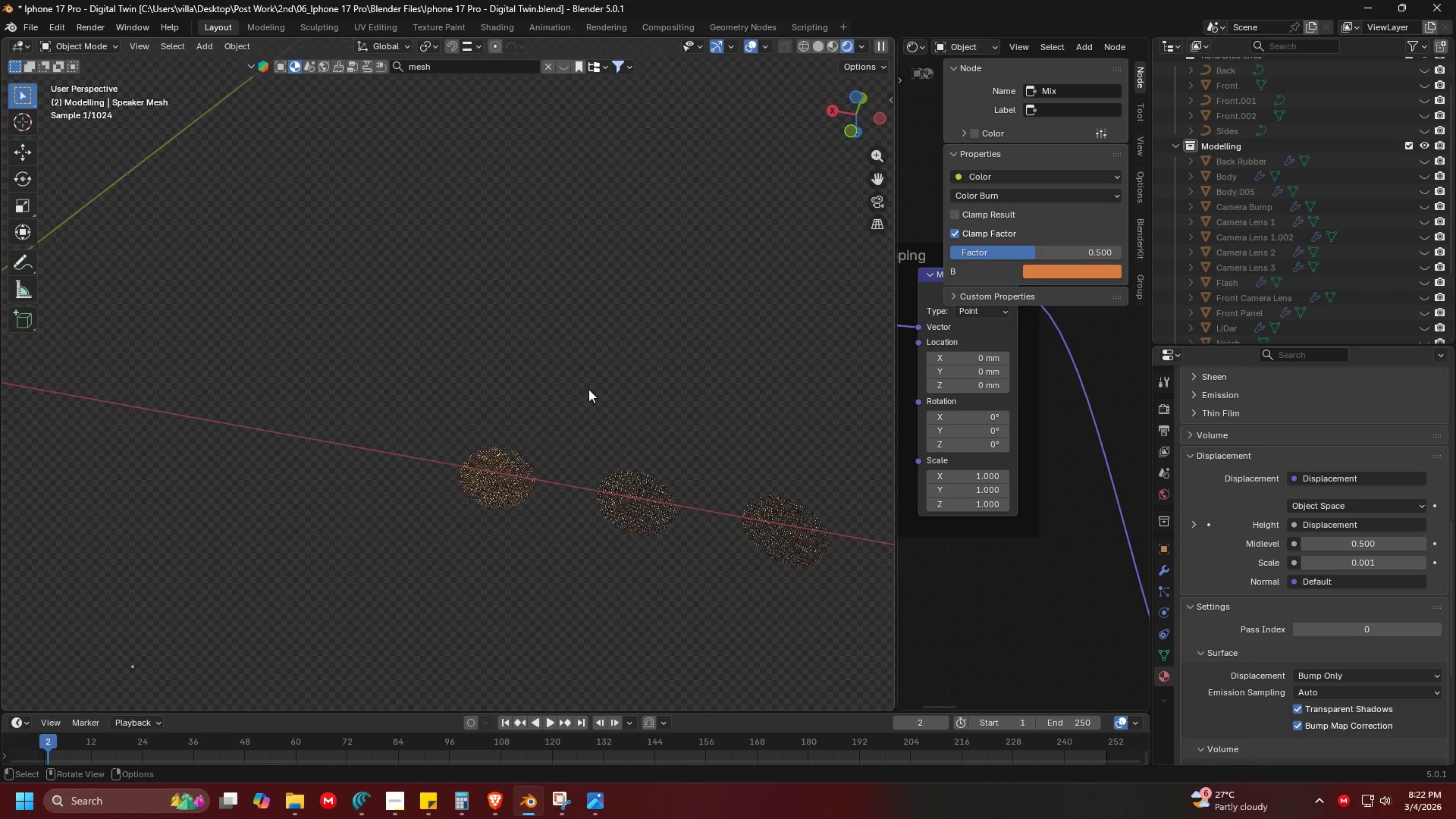 
scroll: coordinate [559, 334], scroll_direction: down, amount: 2.0
 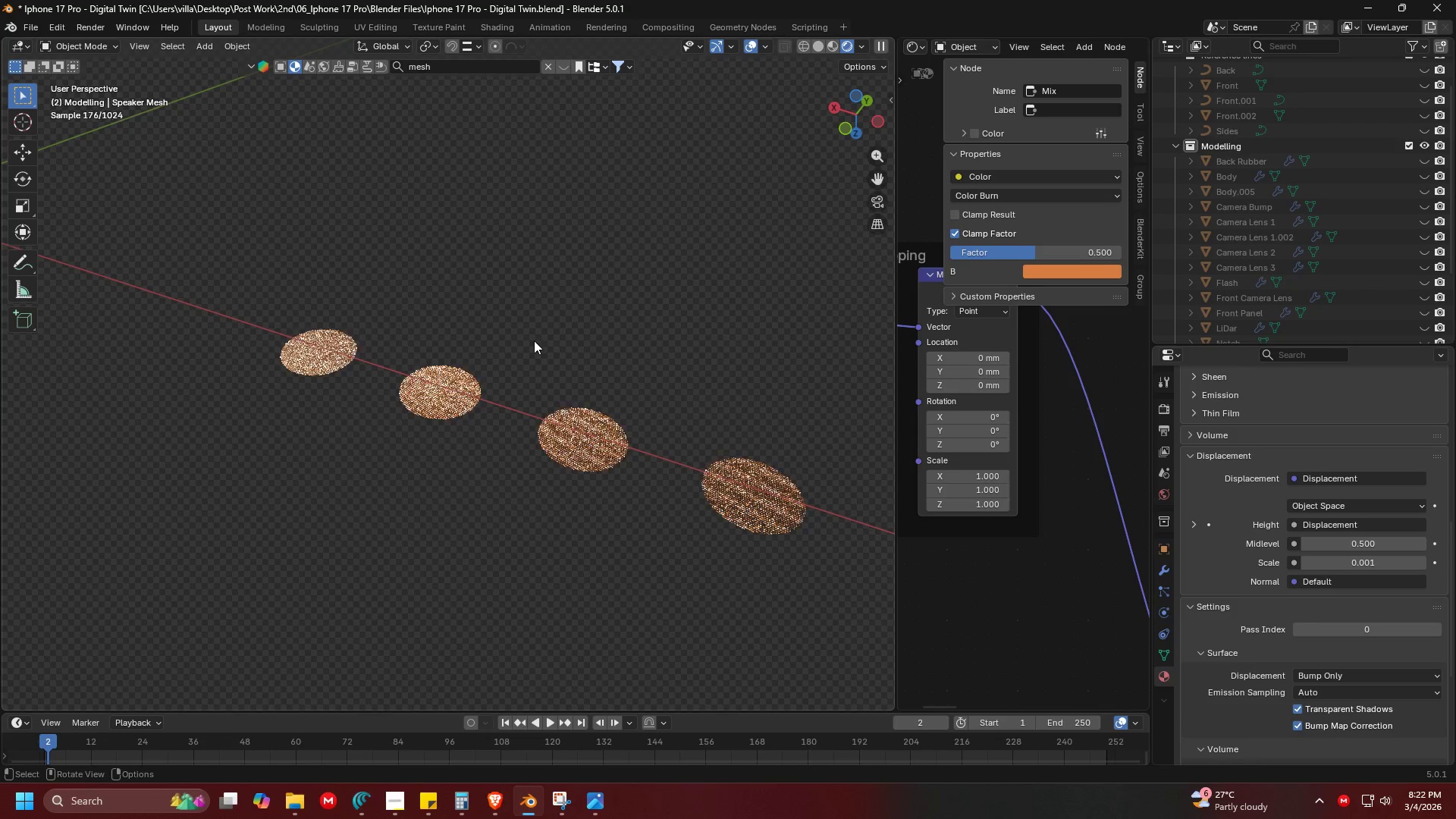 
key(Alt+H)
 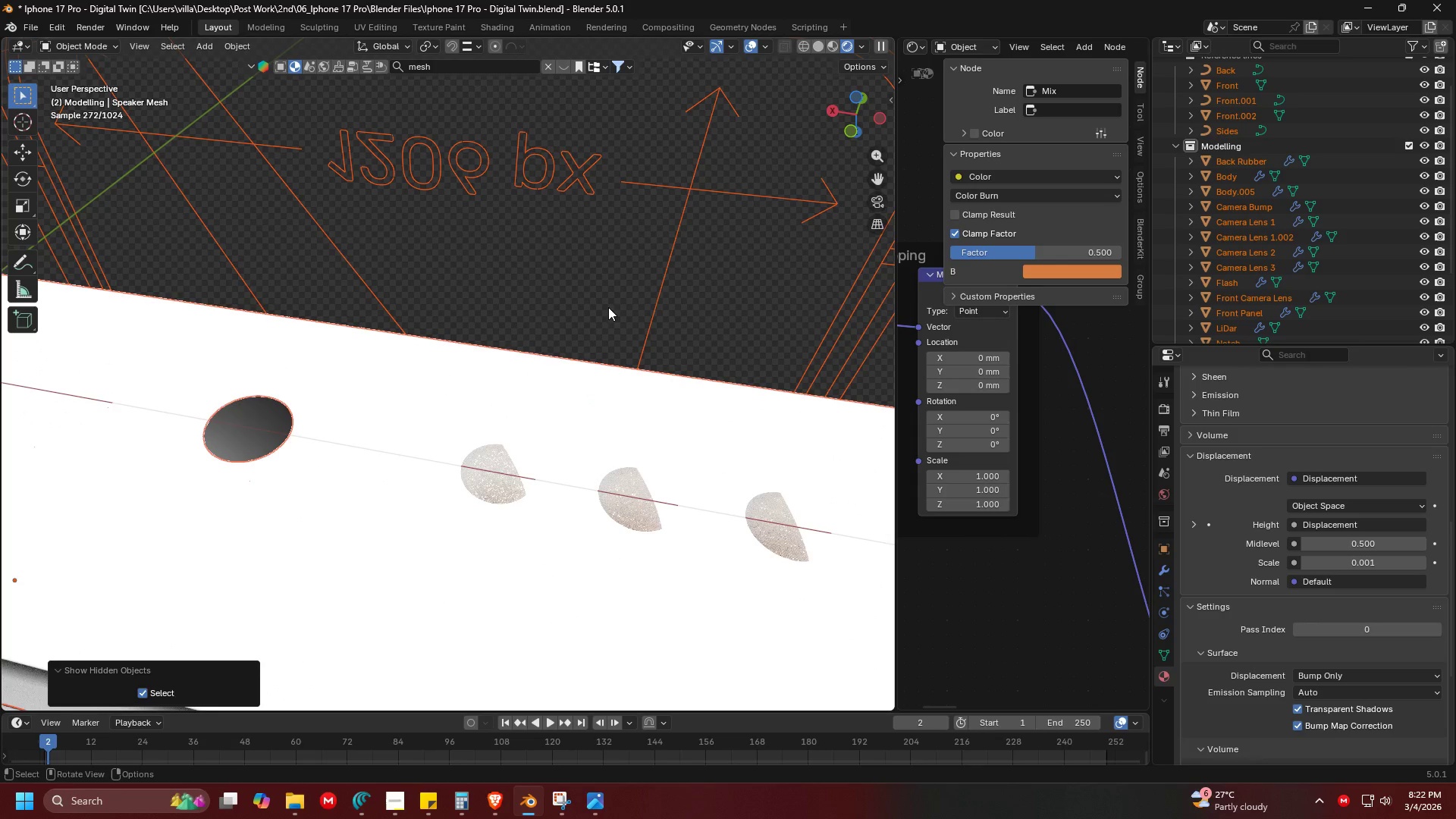 
left_click([610, 308])
 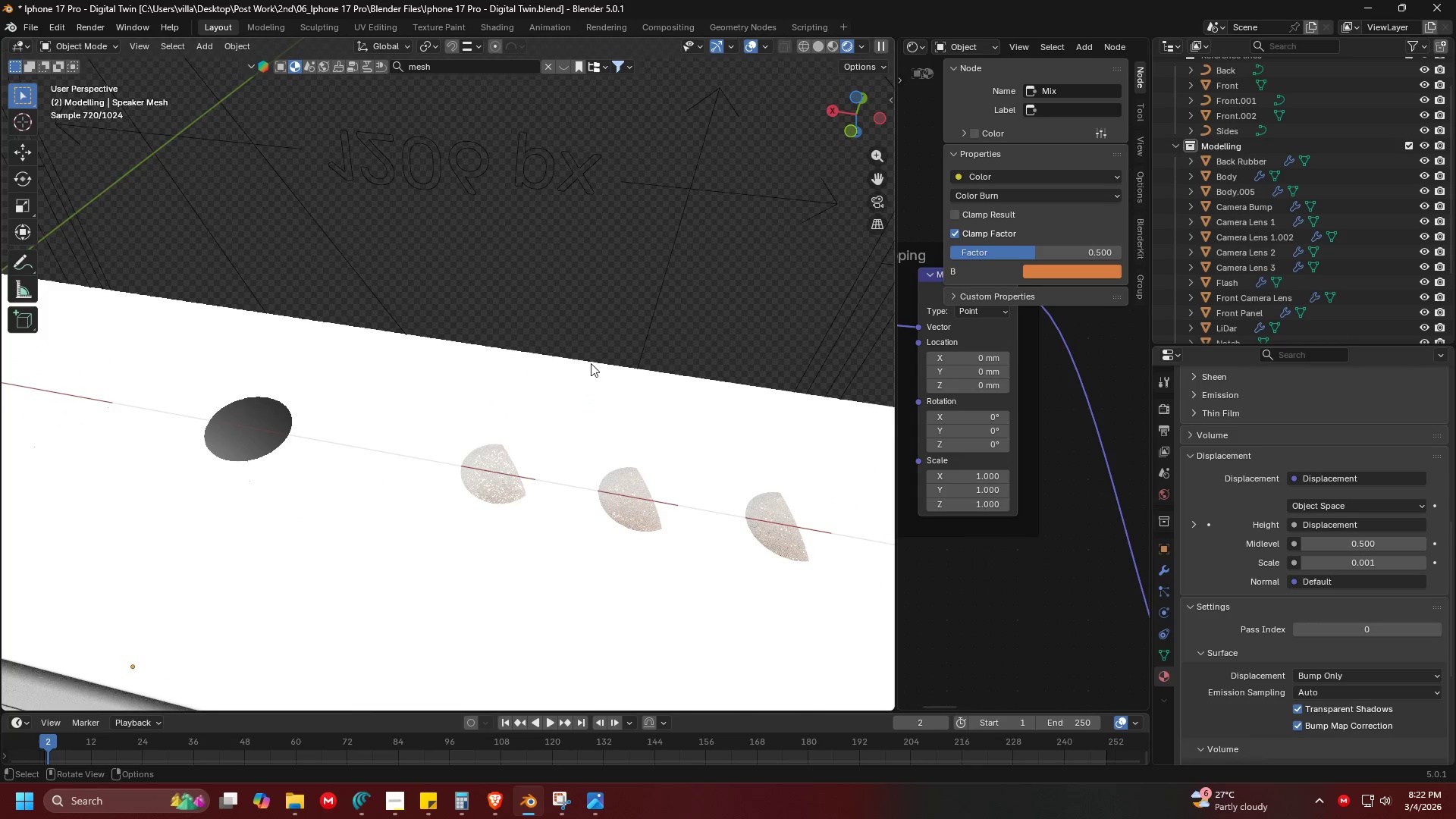 
scroll: coordinate [578, 387], scroll_direction: down, amount: 1.0
 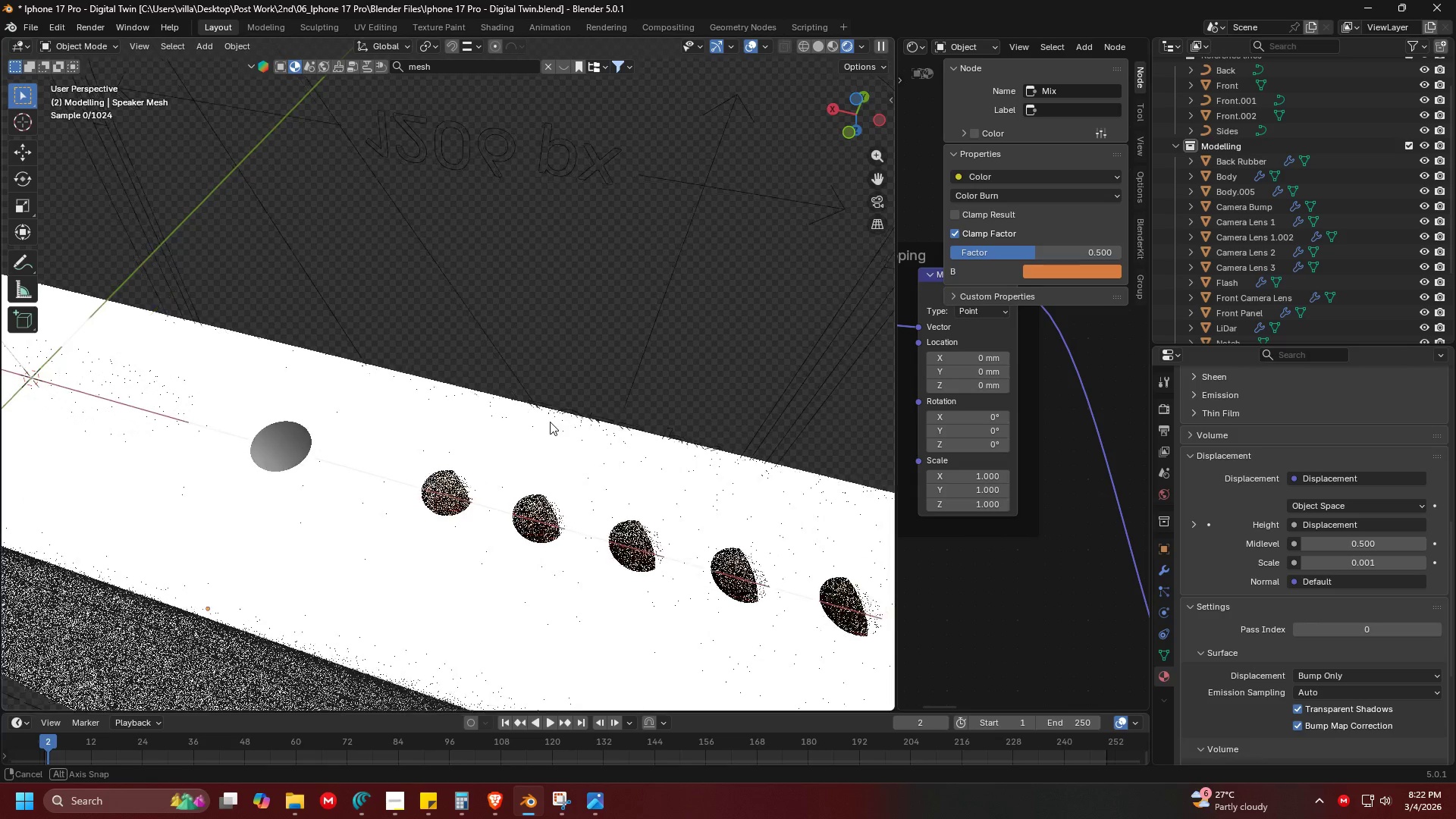 
key(Shift+ShiftLeft)
 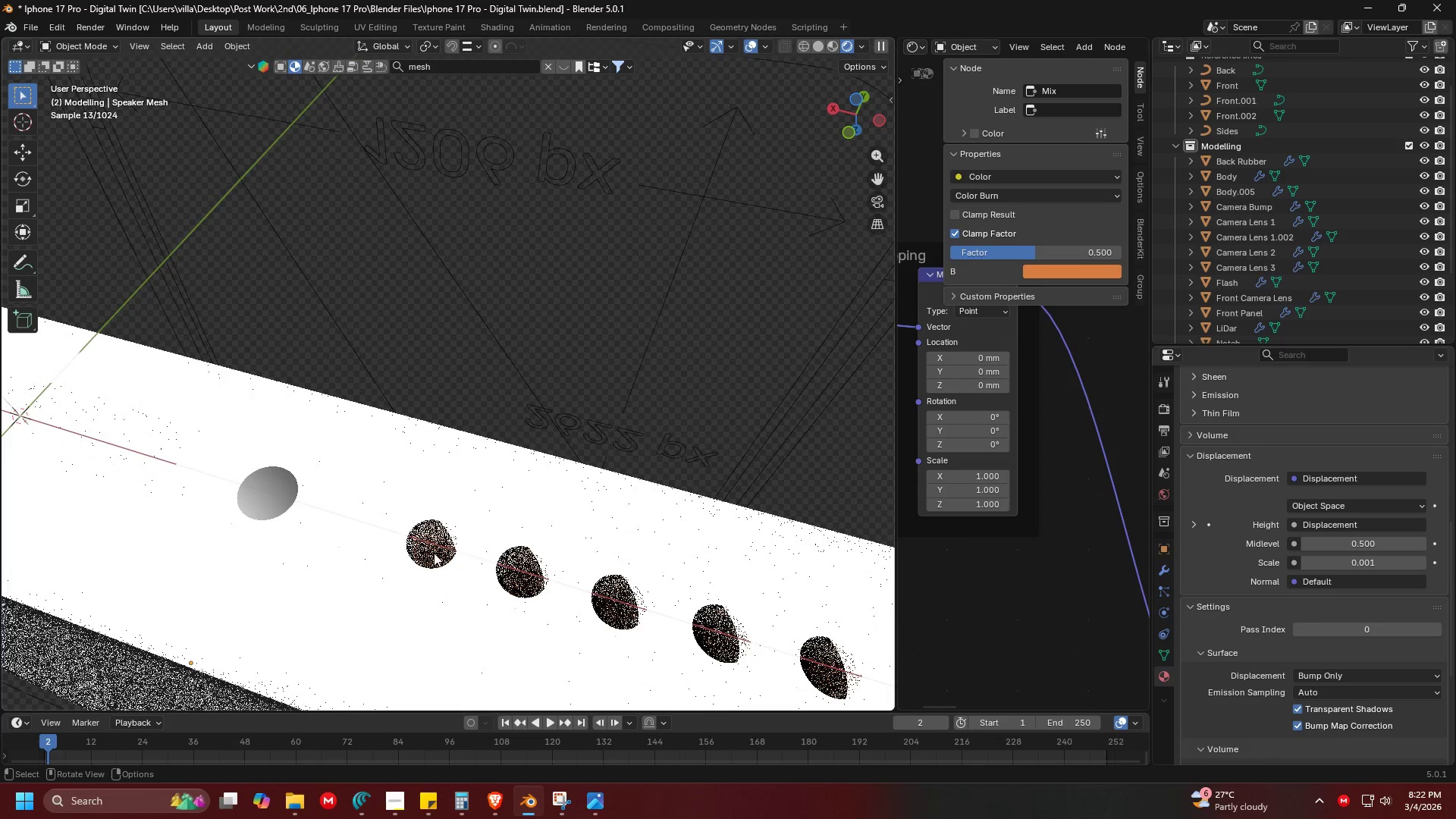 
left_click([432, 554])
 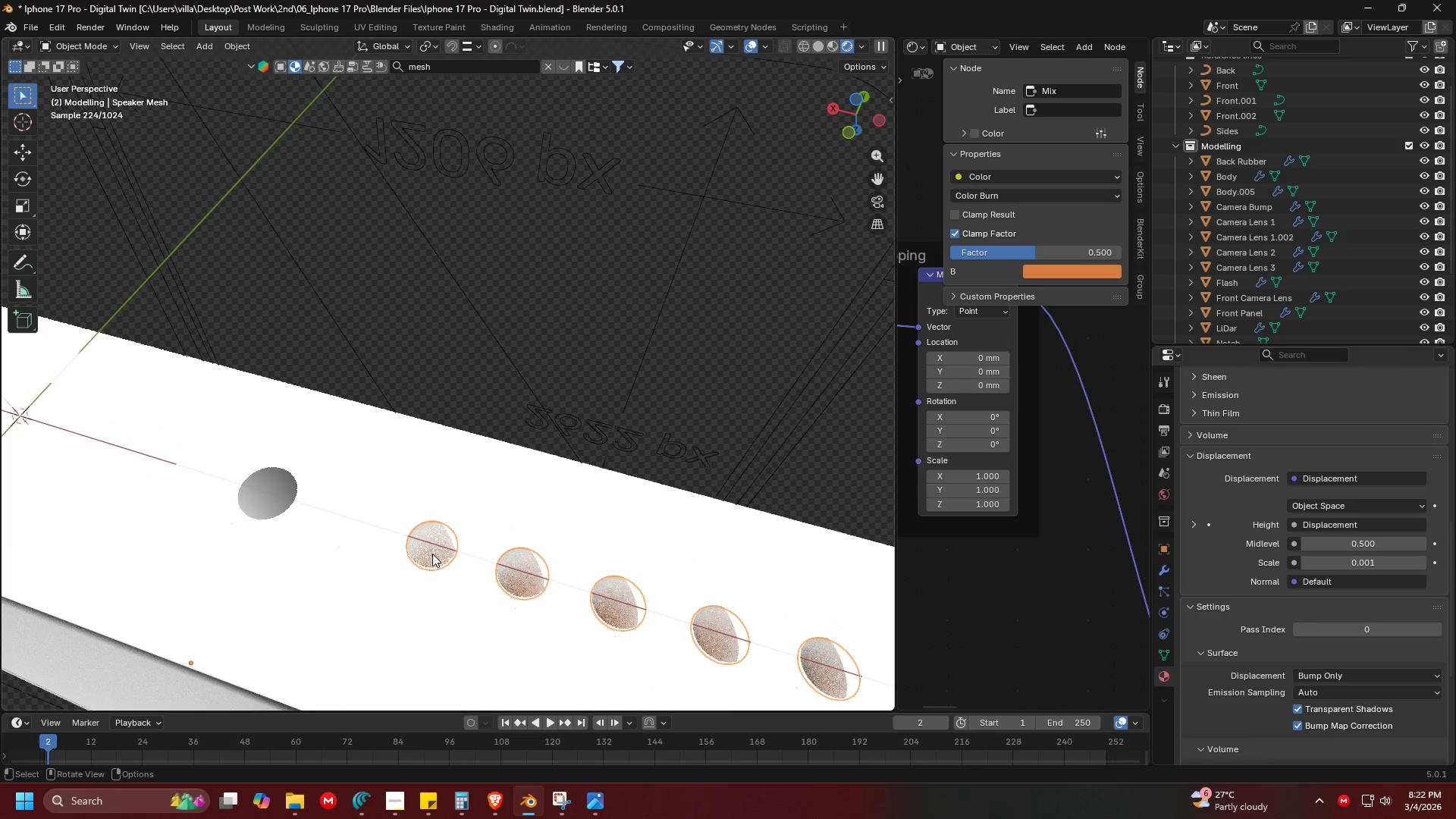 
left_click([432, 554])
 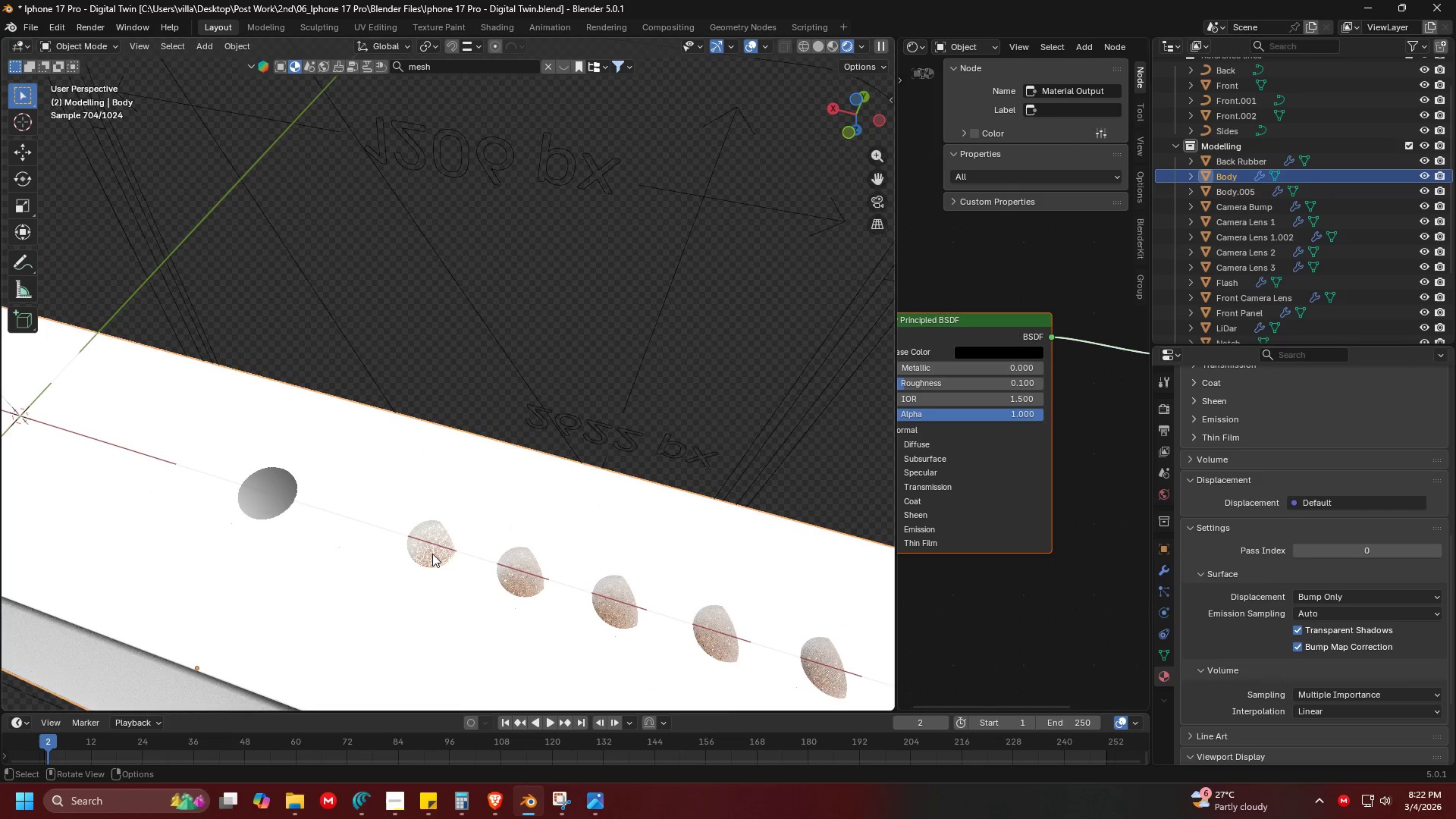 
left_click([432, 554])
 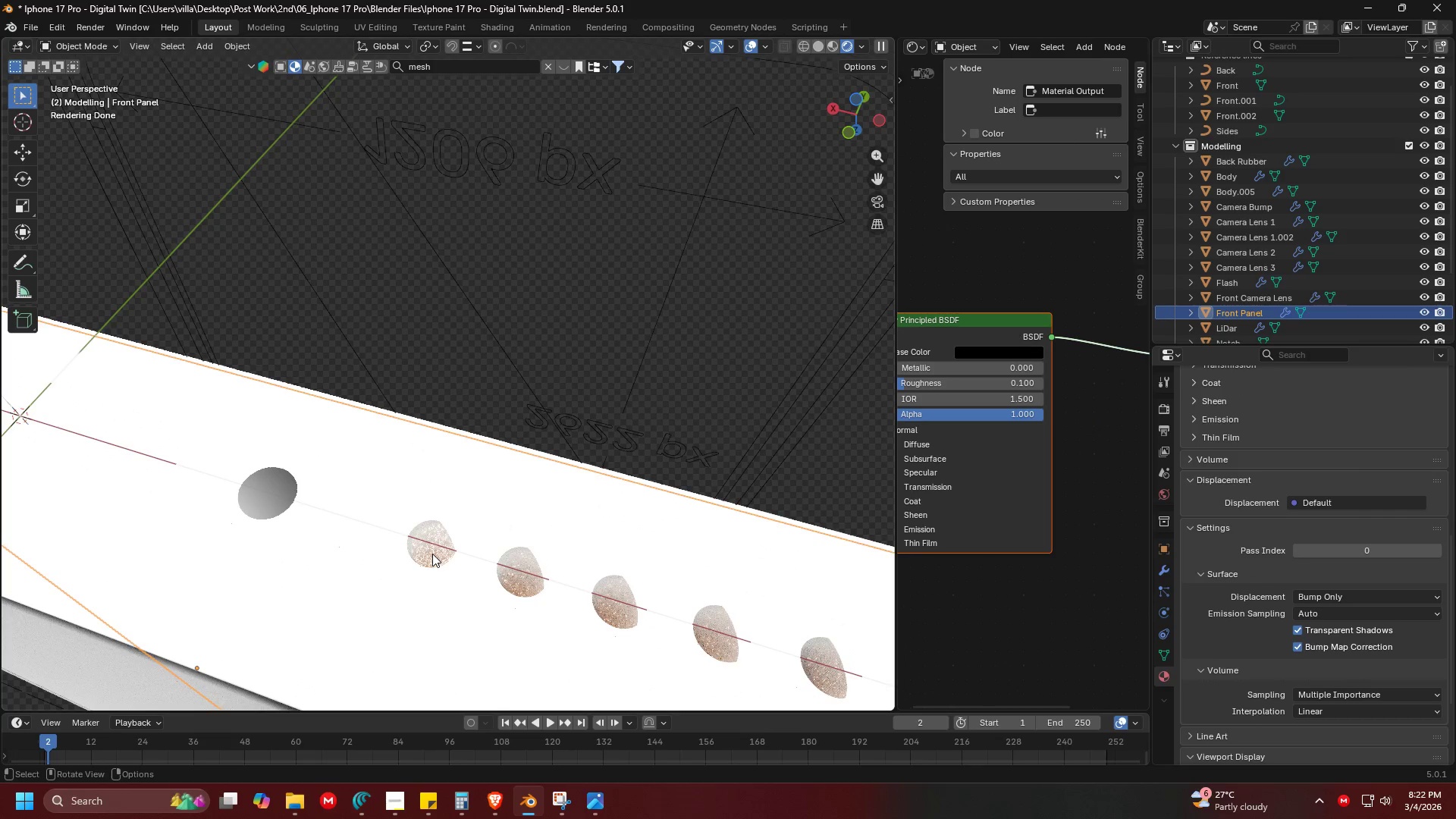 
left_click([432, 554])
 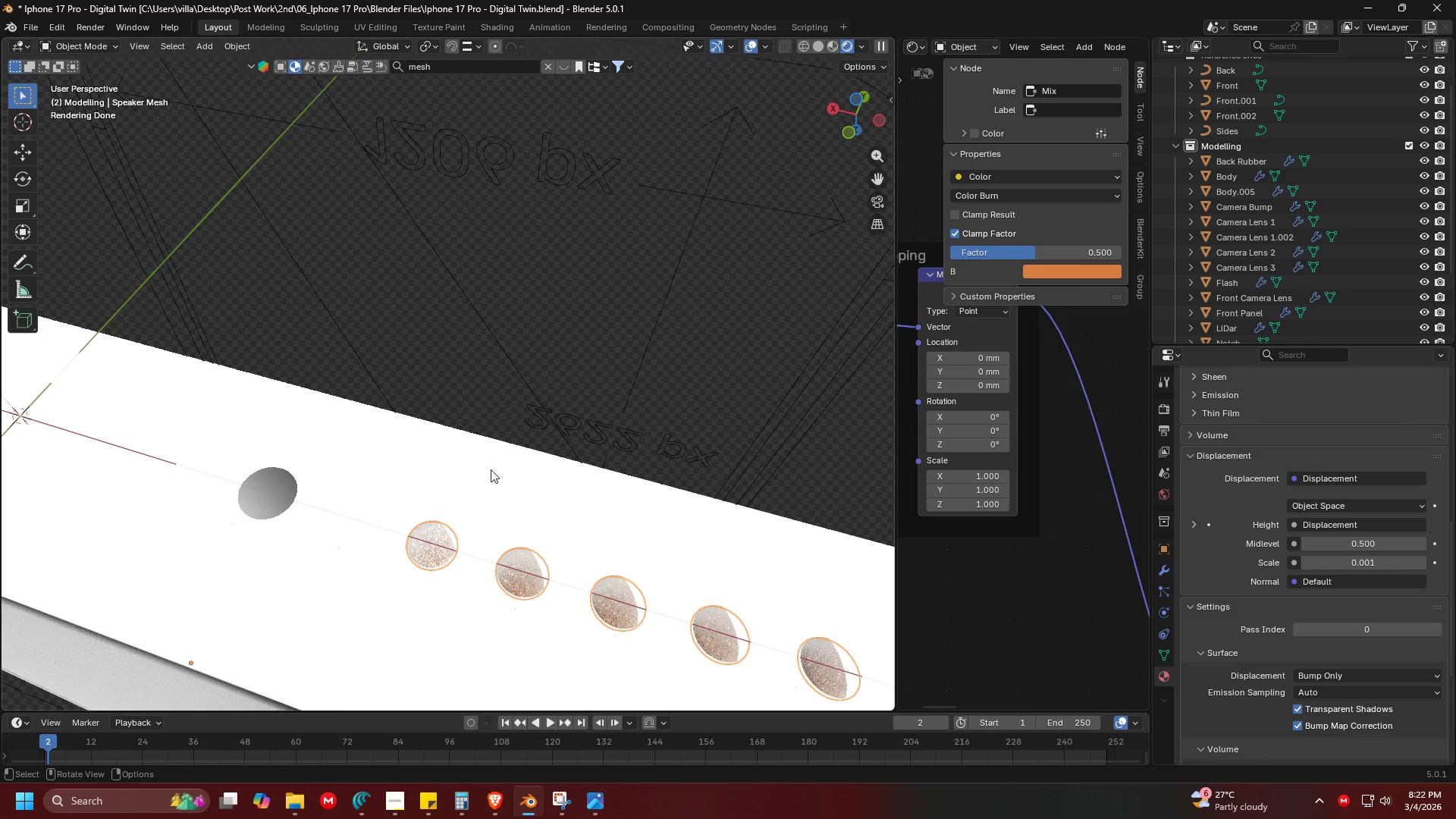 
hold_key(key=ShiftLeft, duration=0.41)
 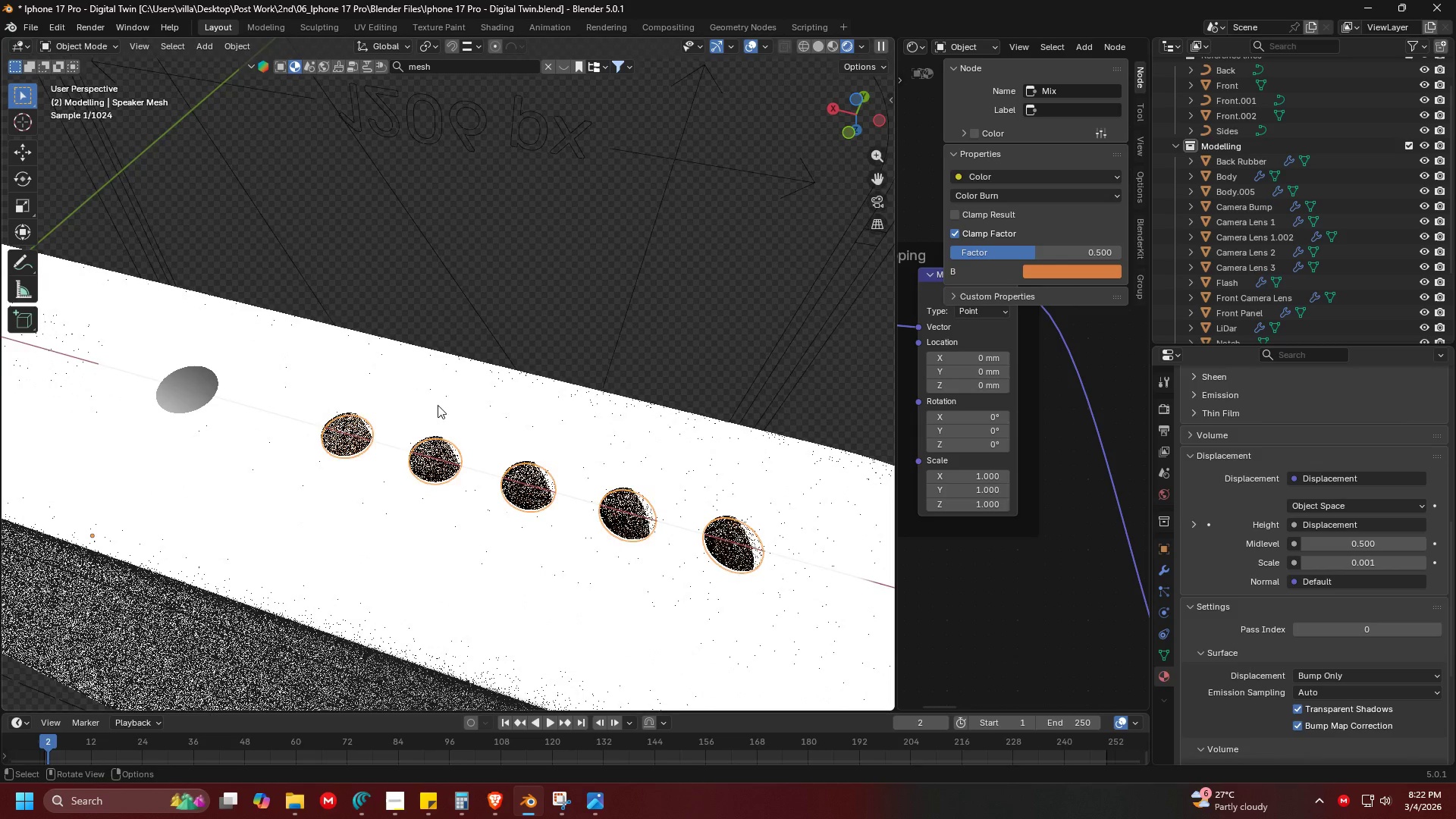 
hold_key(key=ControlLeft, duration=0.64)
 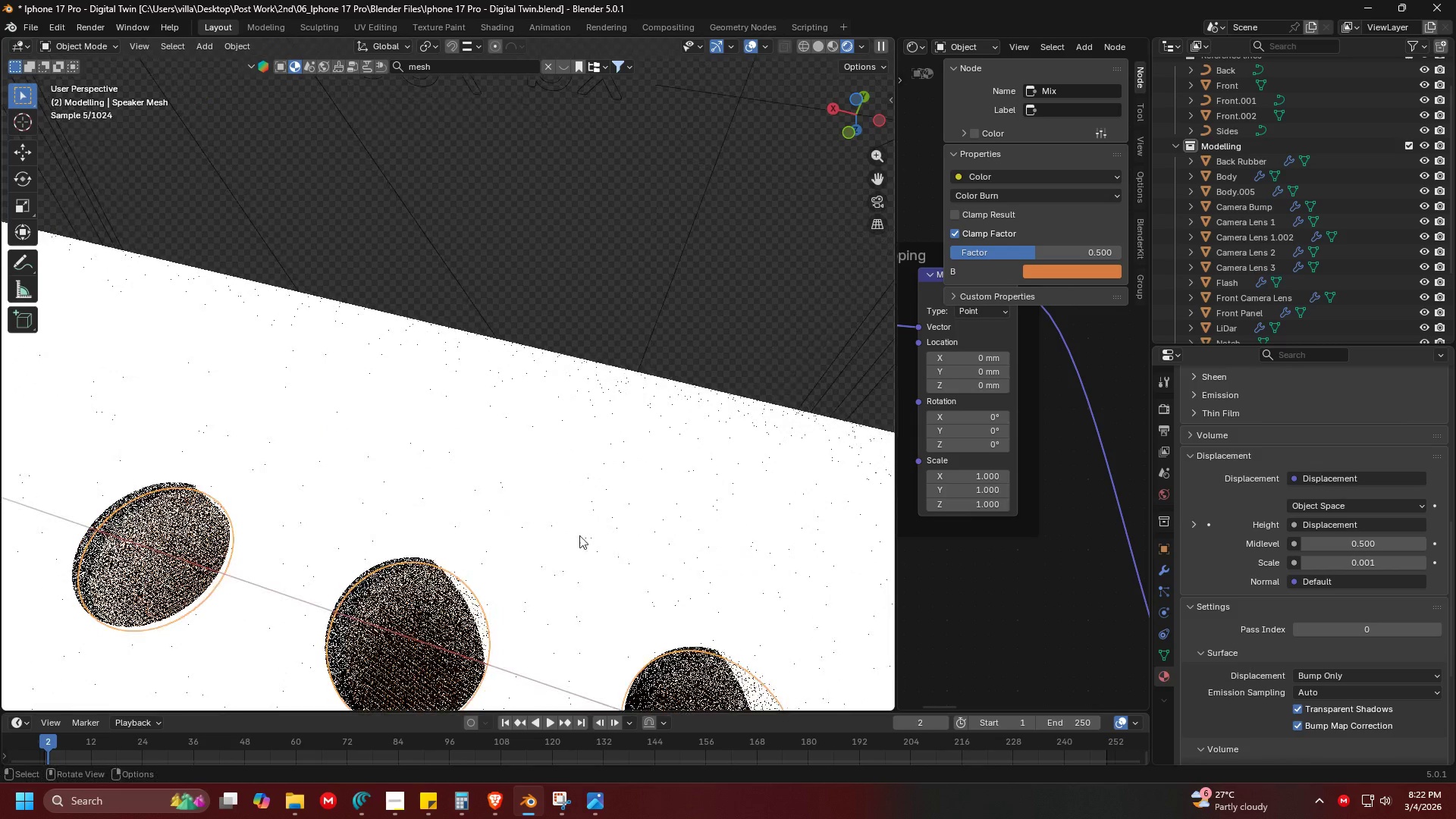 
hold_key(key=ShiftLeft, duration=0.56)
 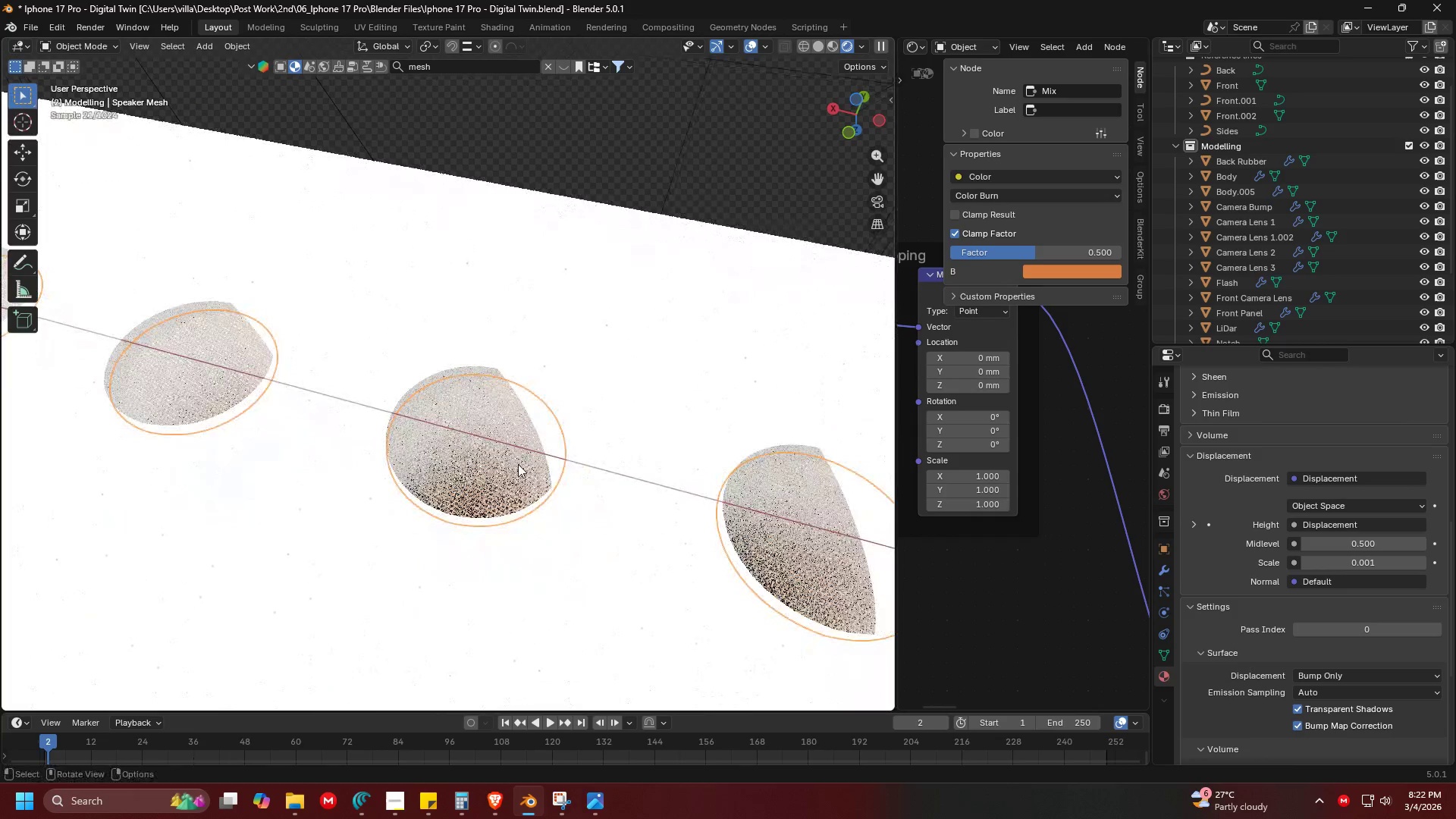 
scroll: coordinate [518, 464], scroll_direction: up, amount: 1.0
 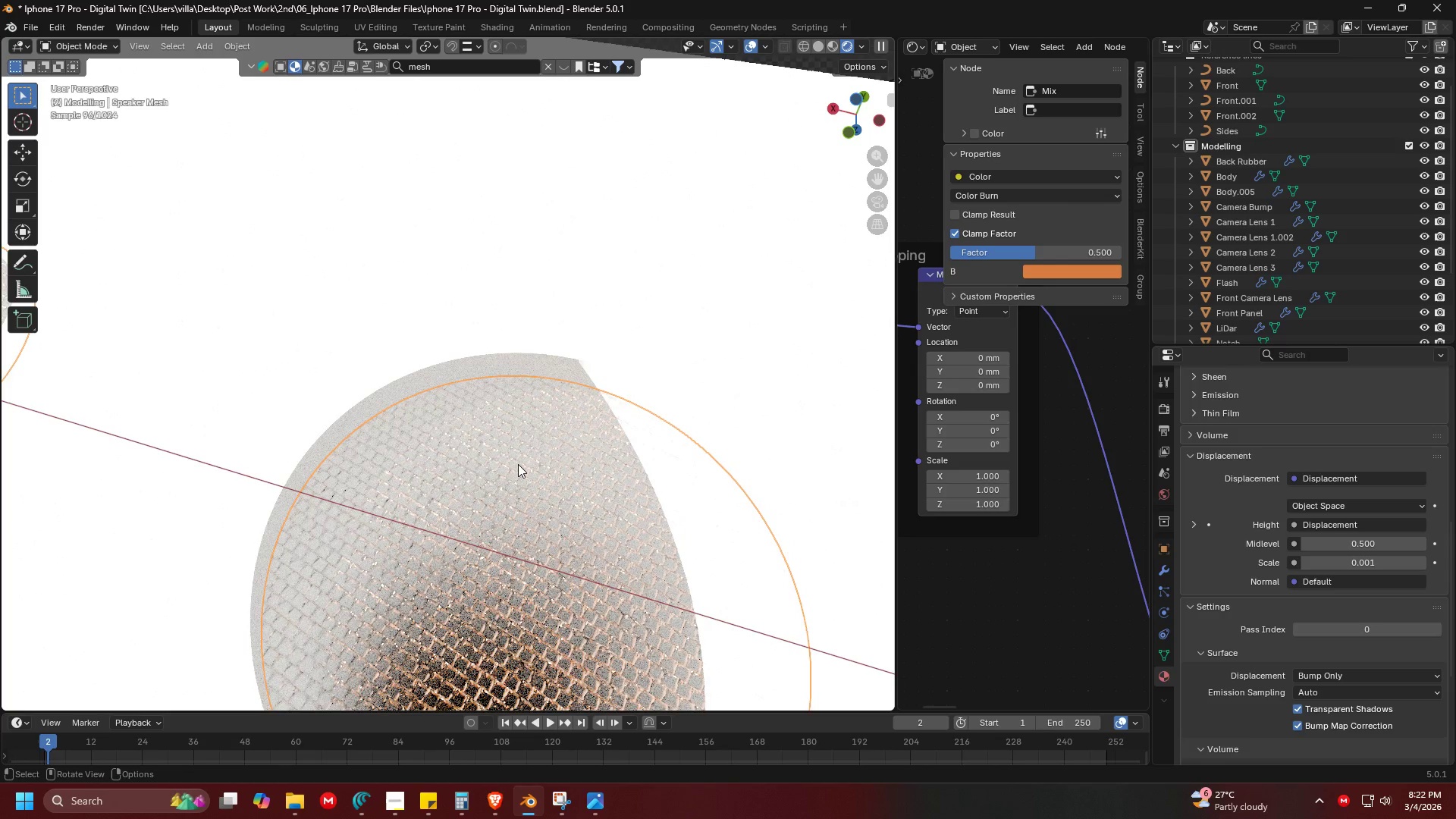 
scroll: coordinate [518, 464], scroll_direction: down, amount: 1.0
 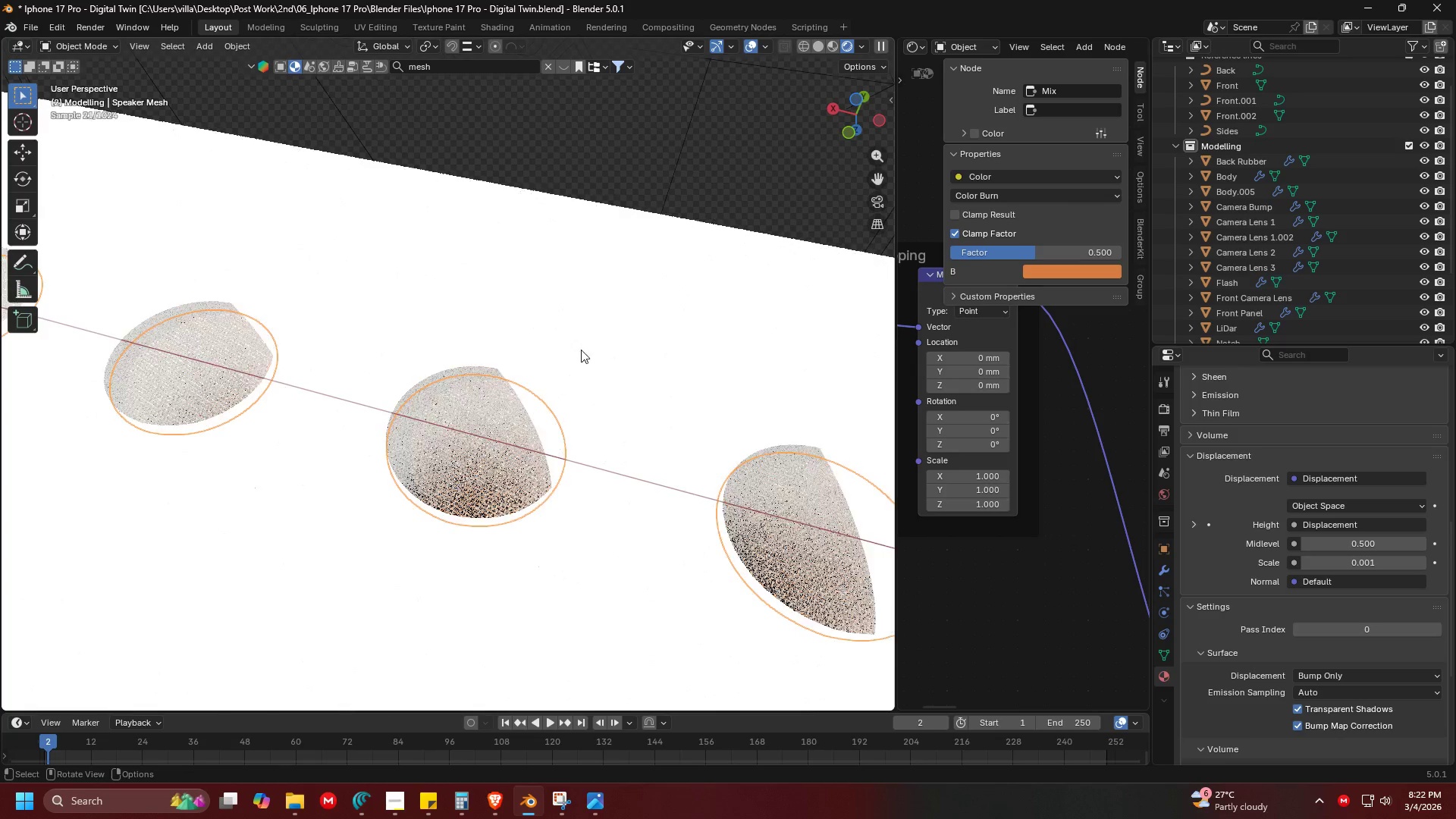 
left_click([602, 324])
 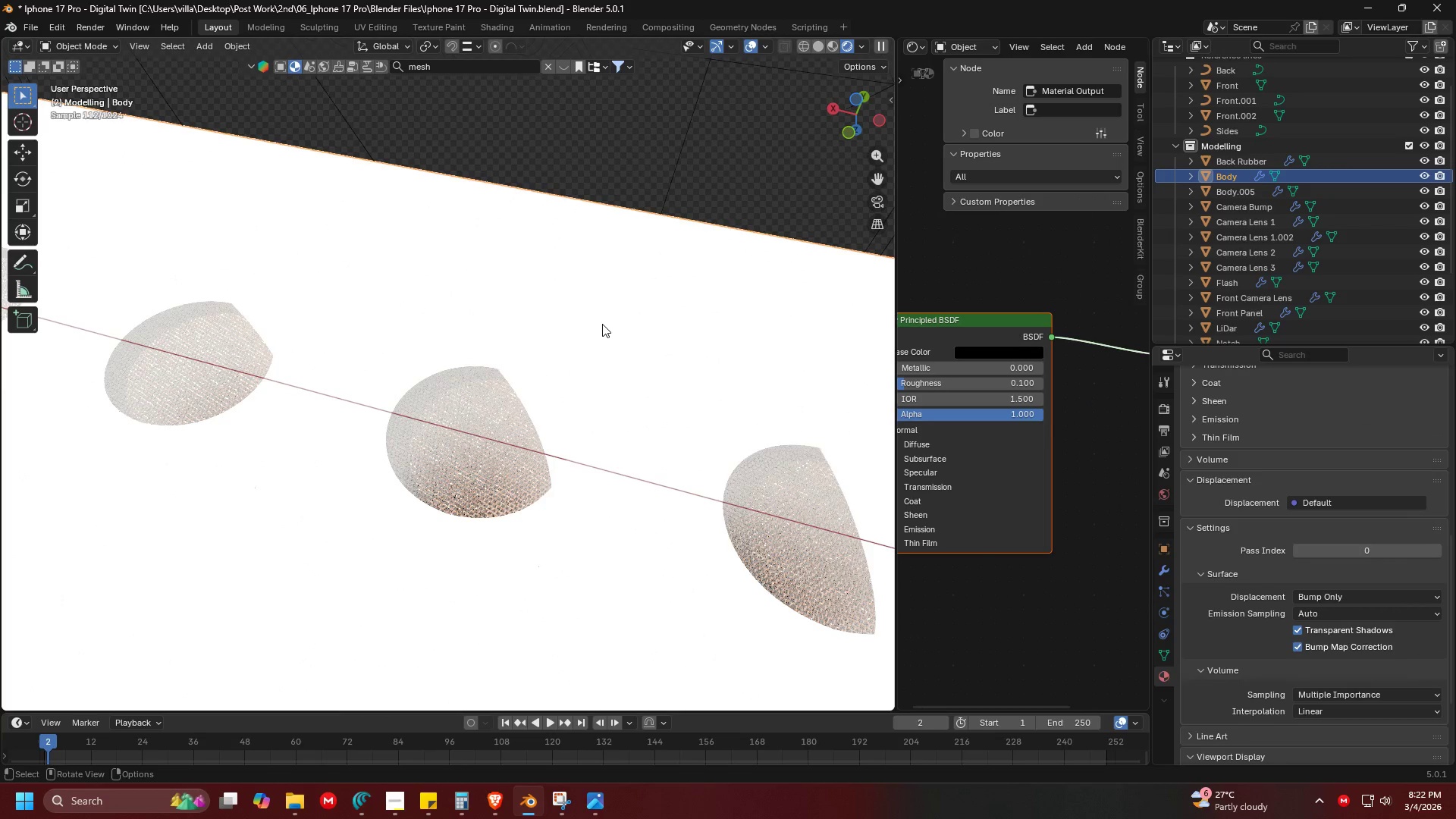 
key(Shift+ShiftLeft)
 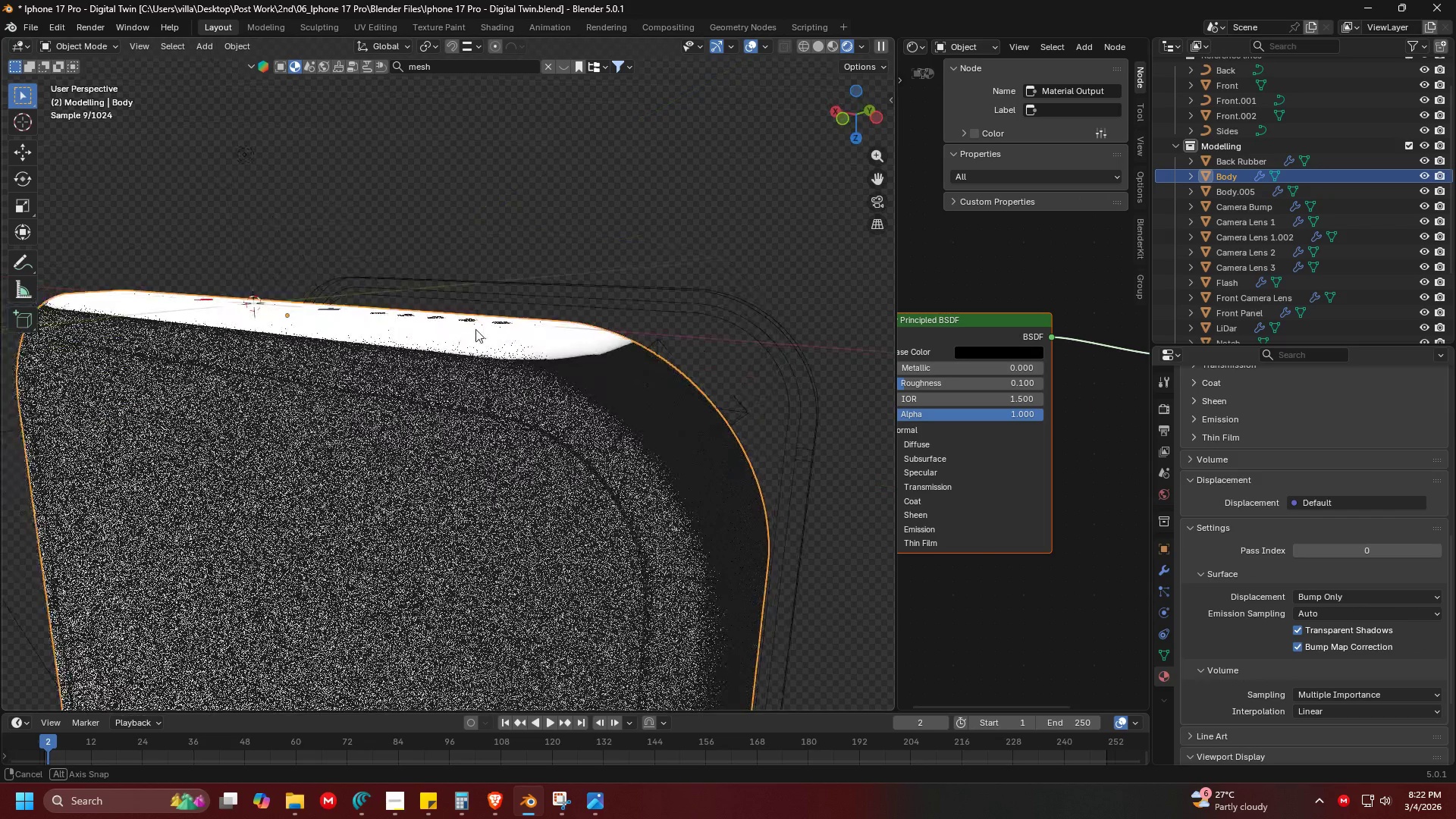 
scroll: coordinate [474, 316], scroll_direction: down, amount: 6.0
 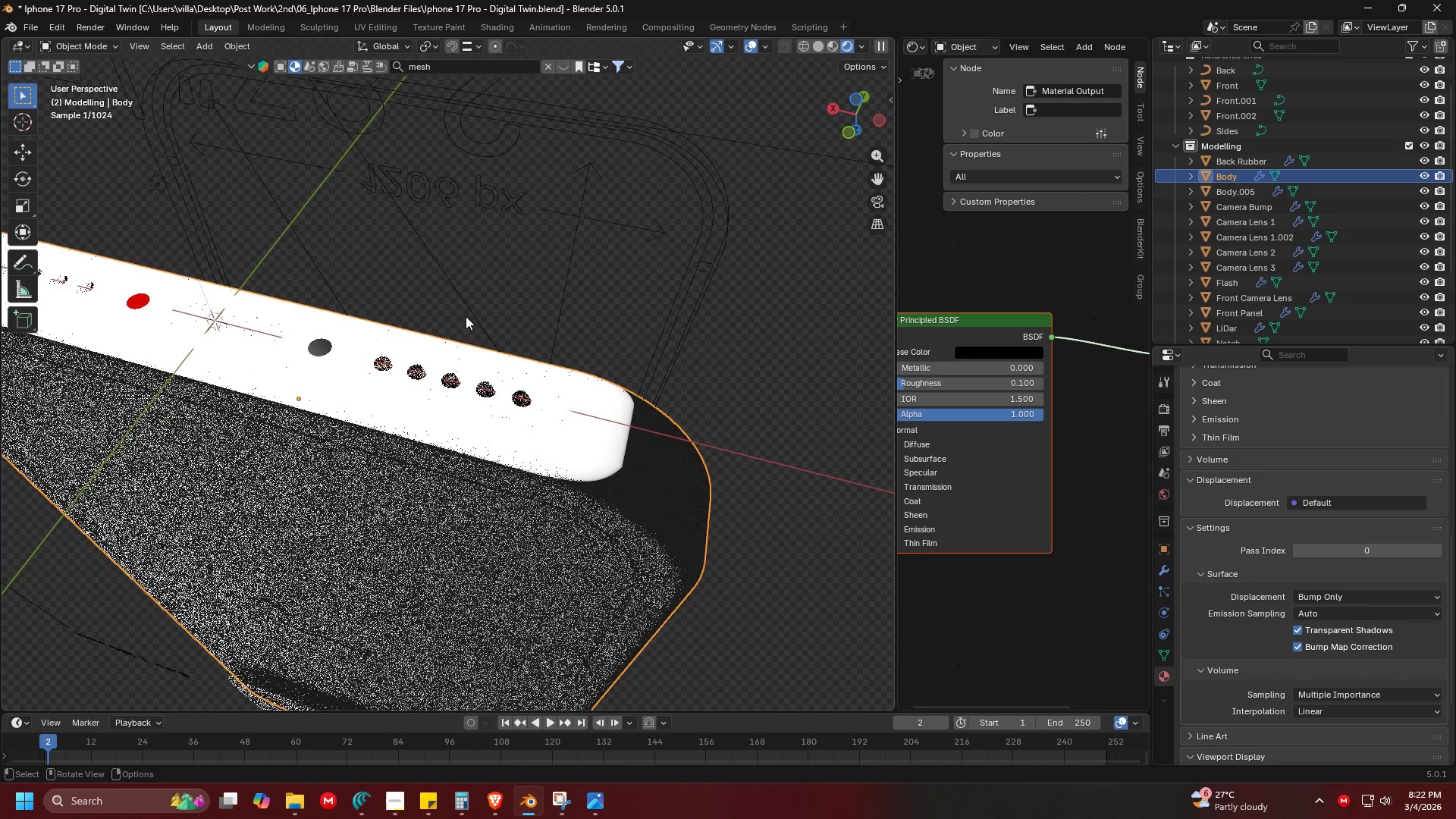 
left_click([389, 437])
 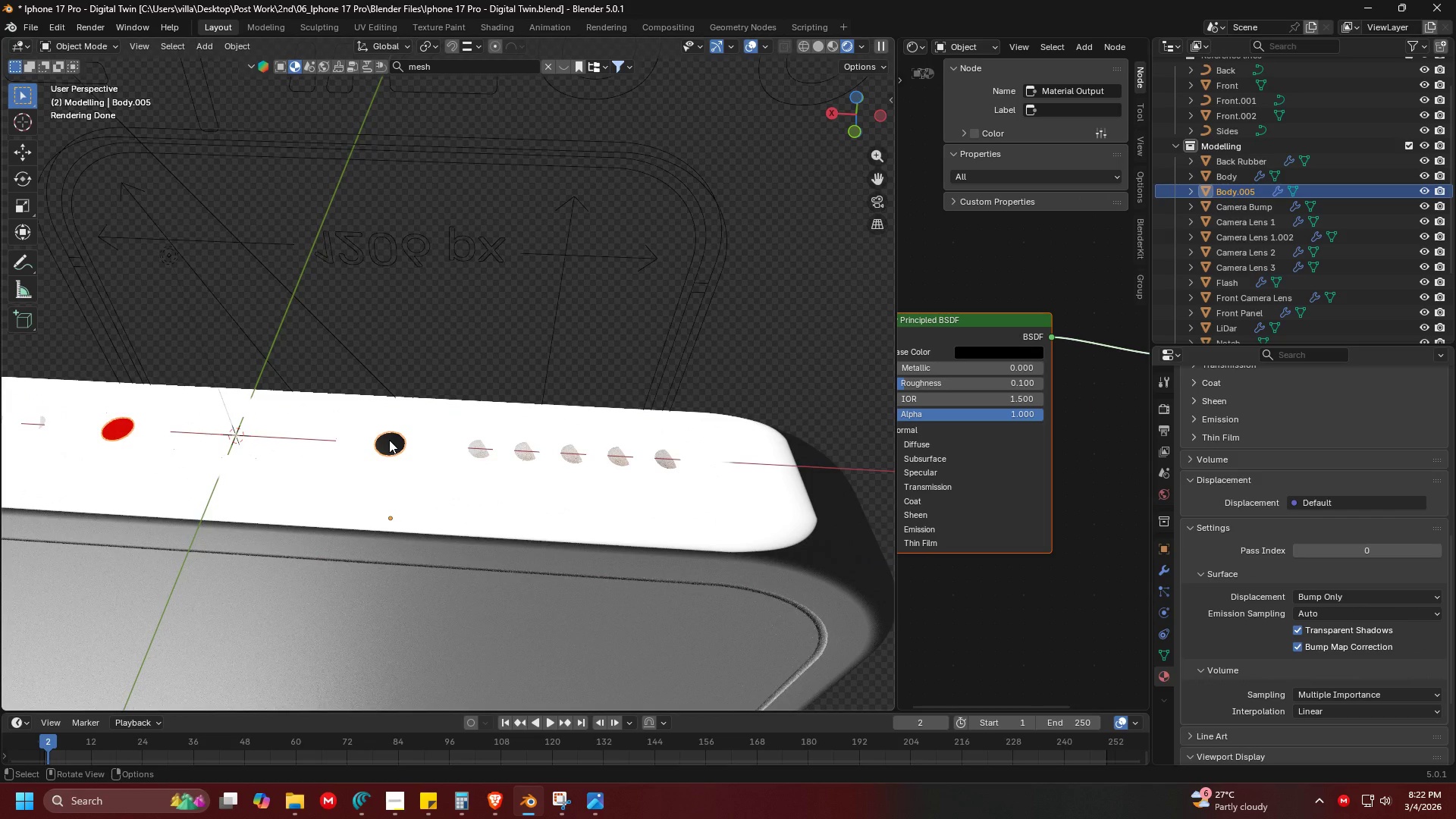 
scroll: coordinate [532, 391], scroll_direction: up, amount: 1.0
 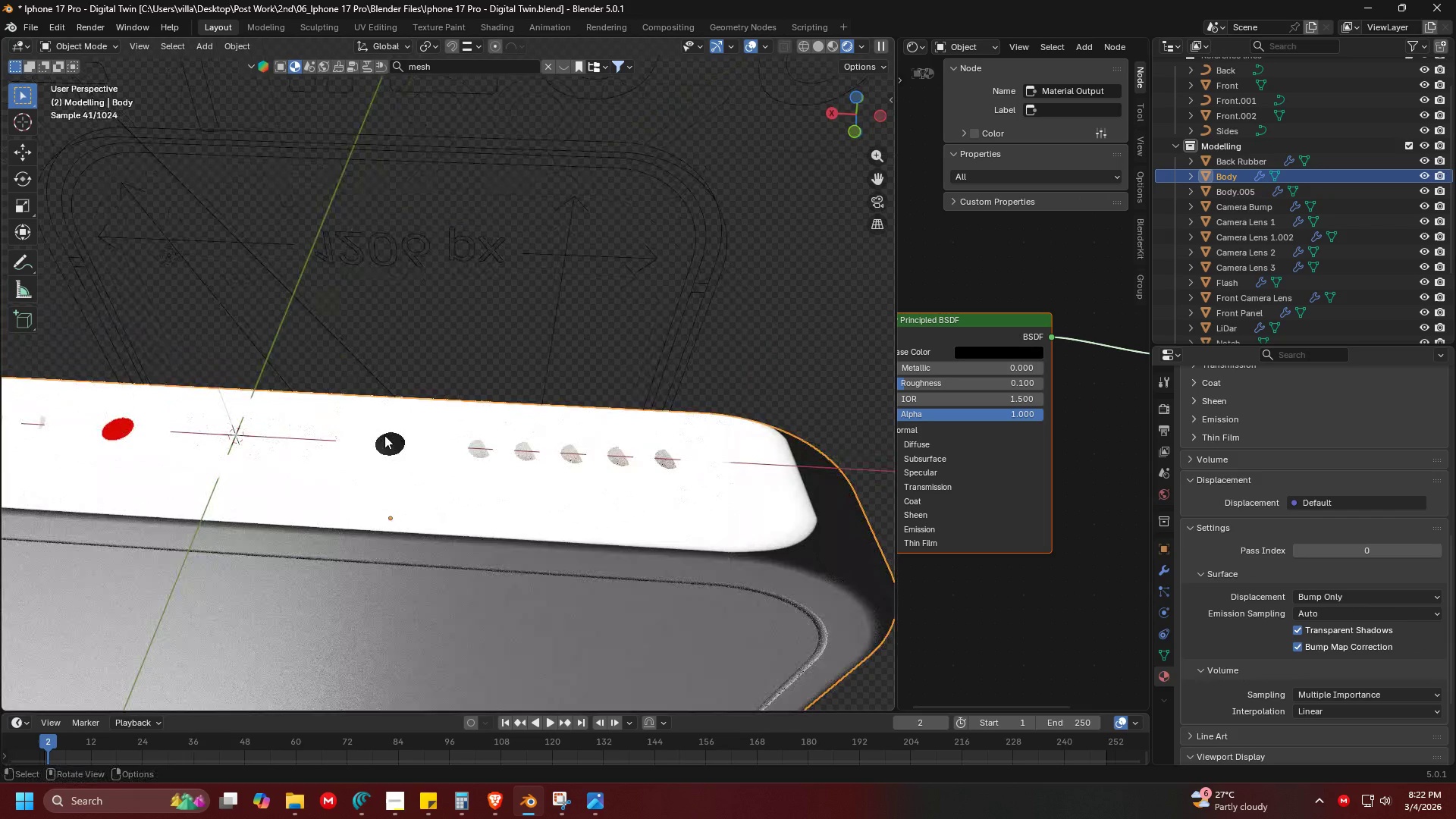 
key(Z)
 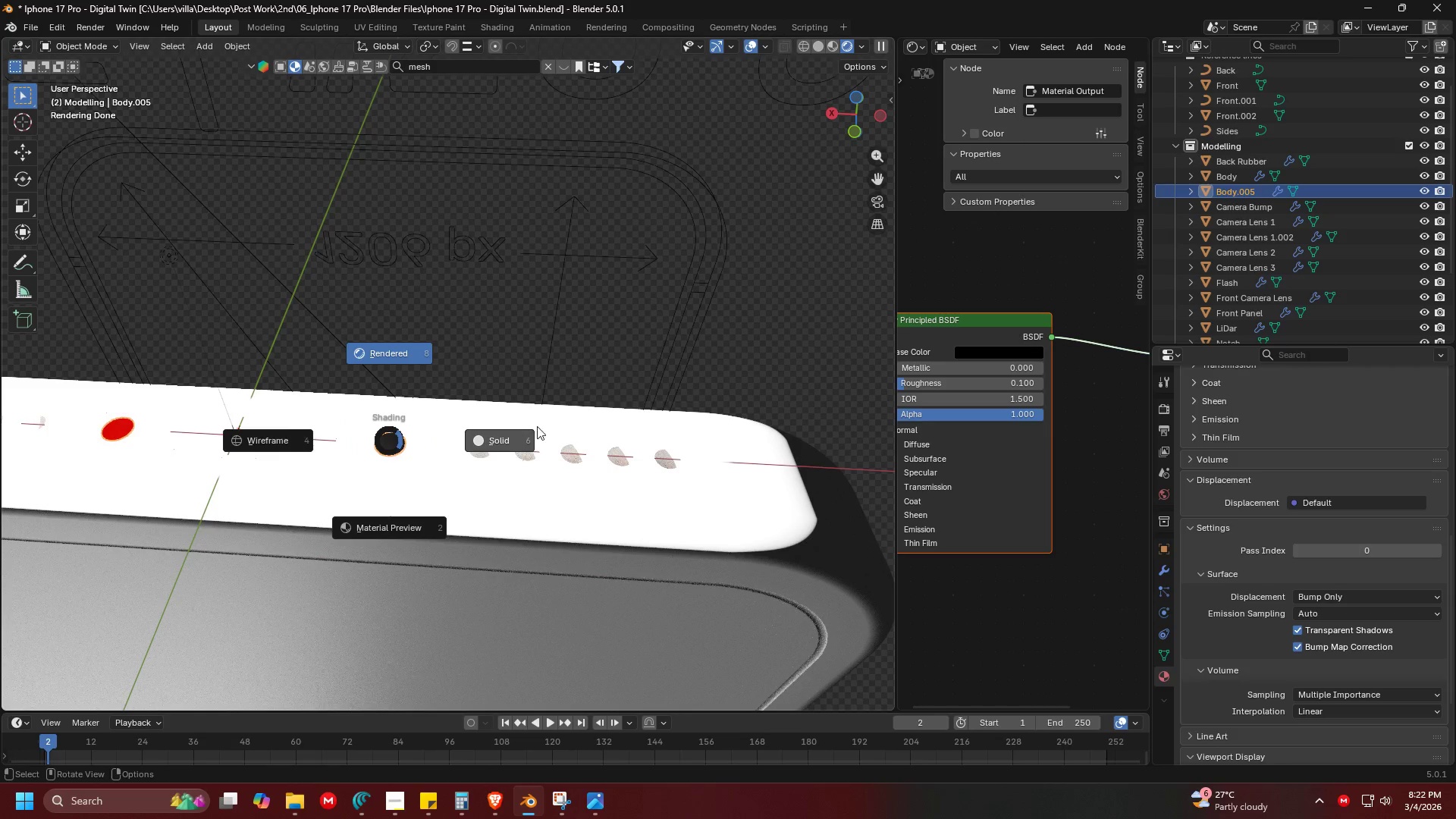 
left_click([538, 426])
 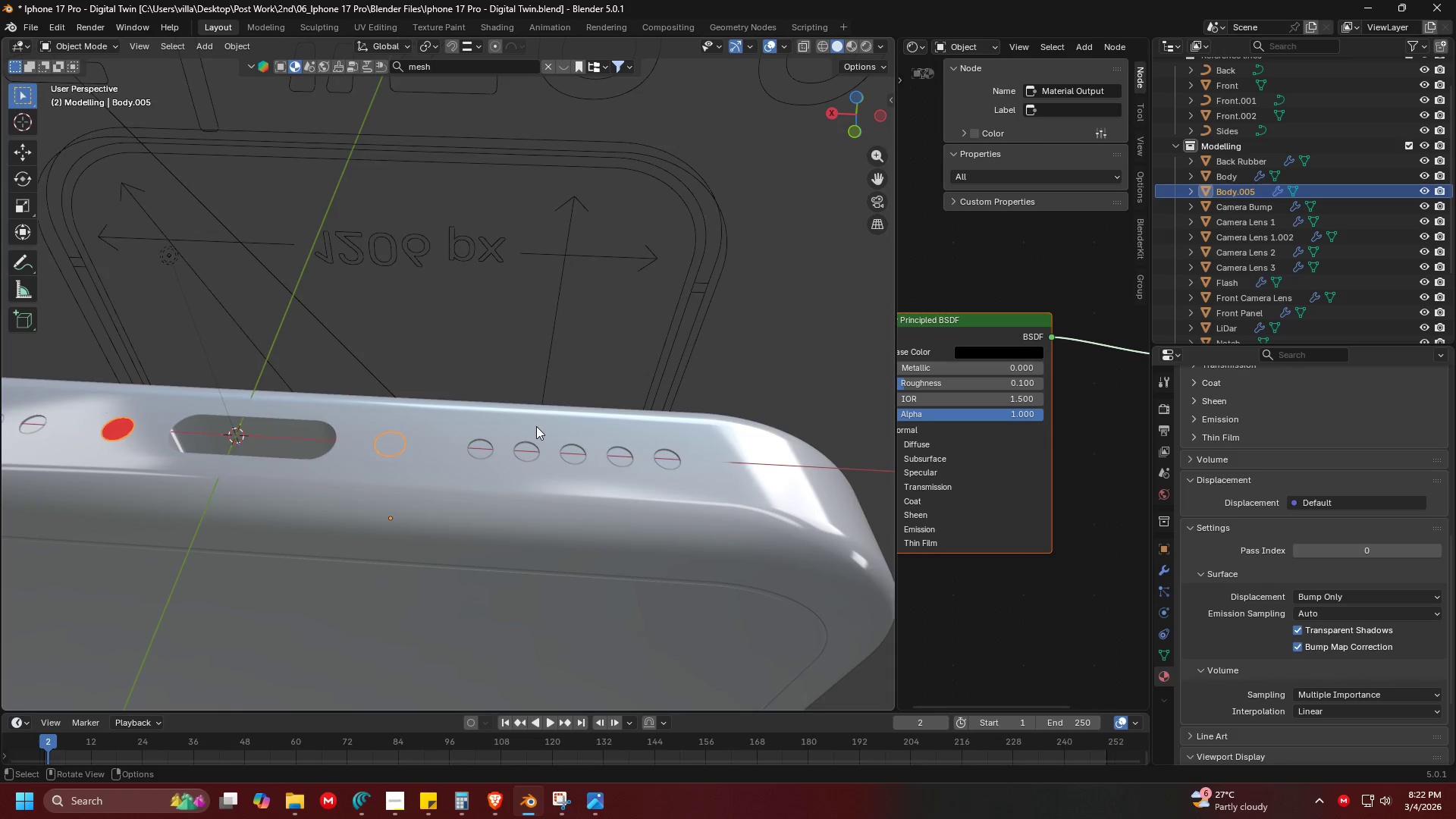 
key(Shift+ShiftLeft)
 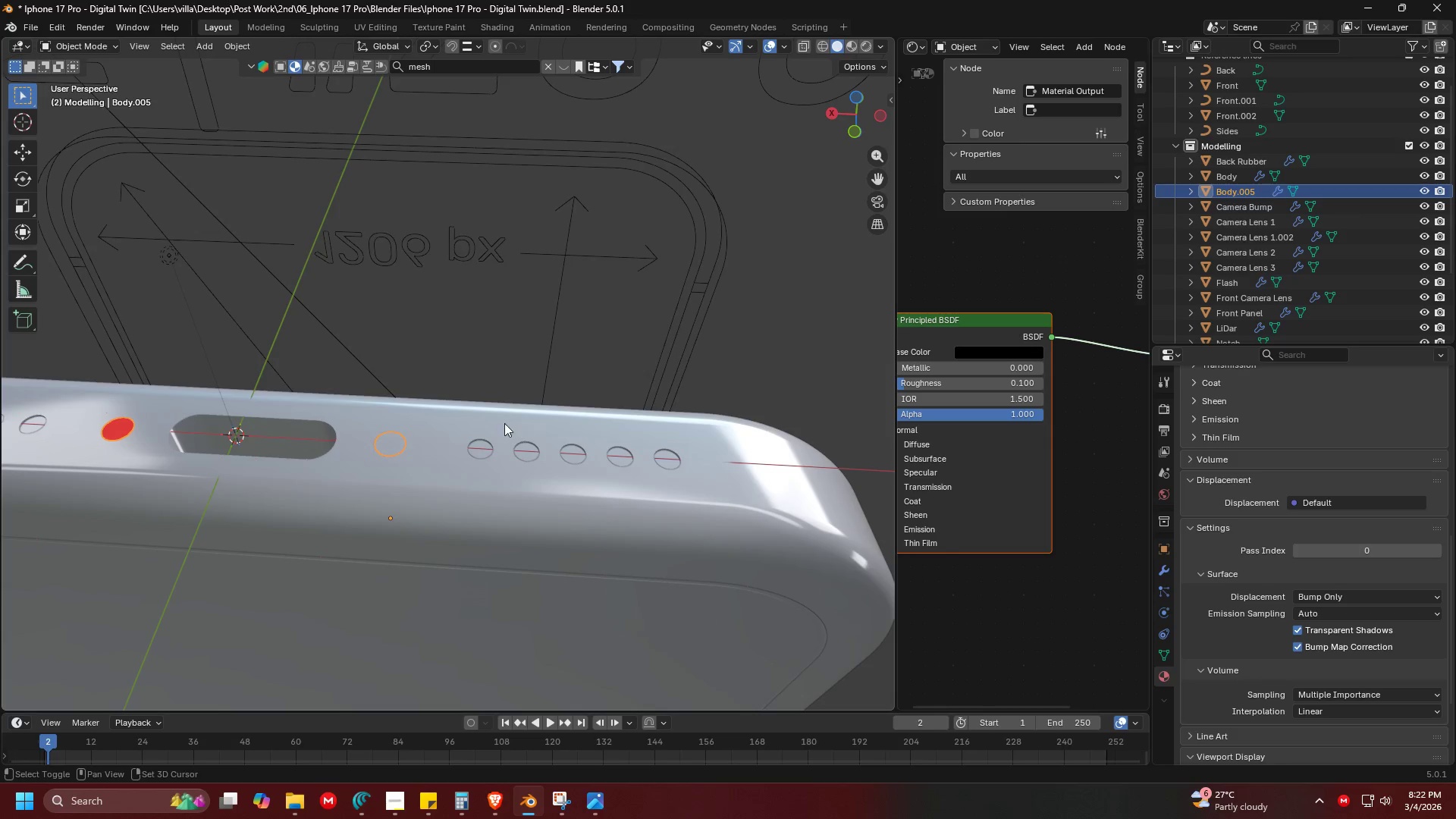 
key(Shift+S)
 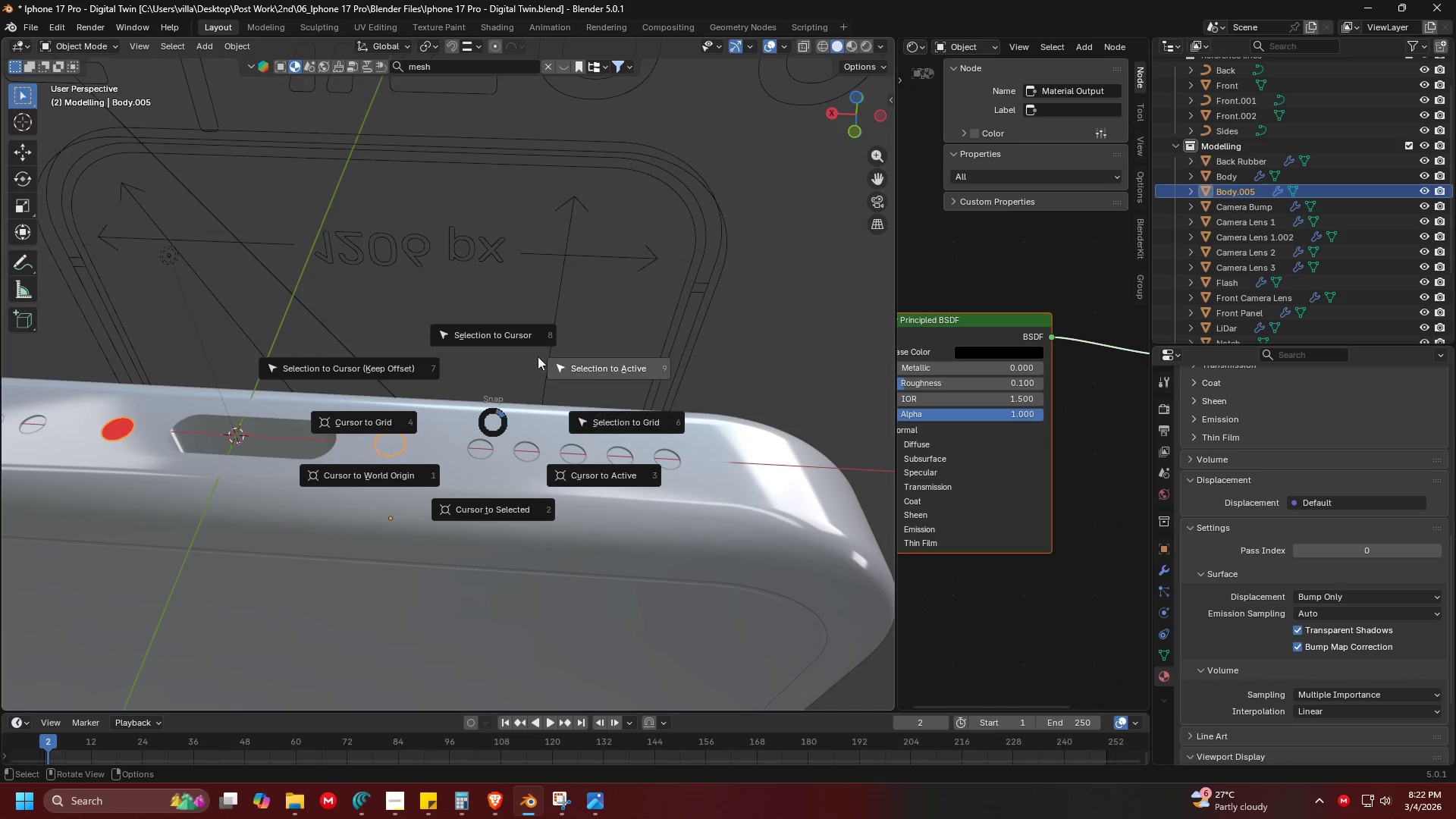 
key(Escape)
 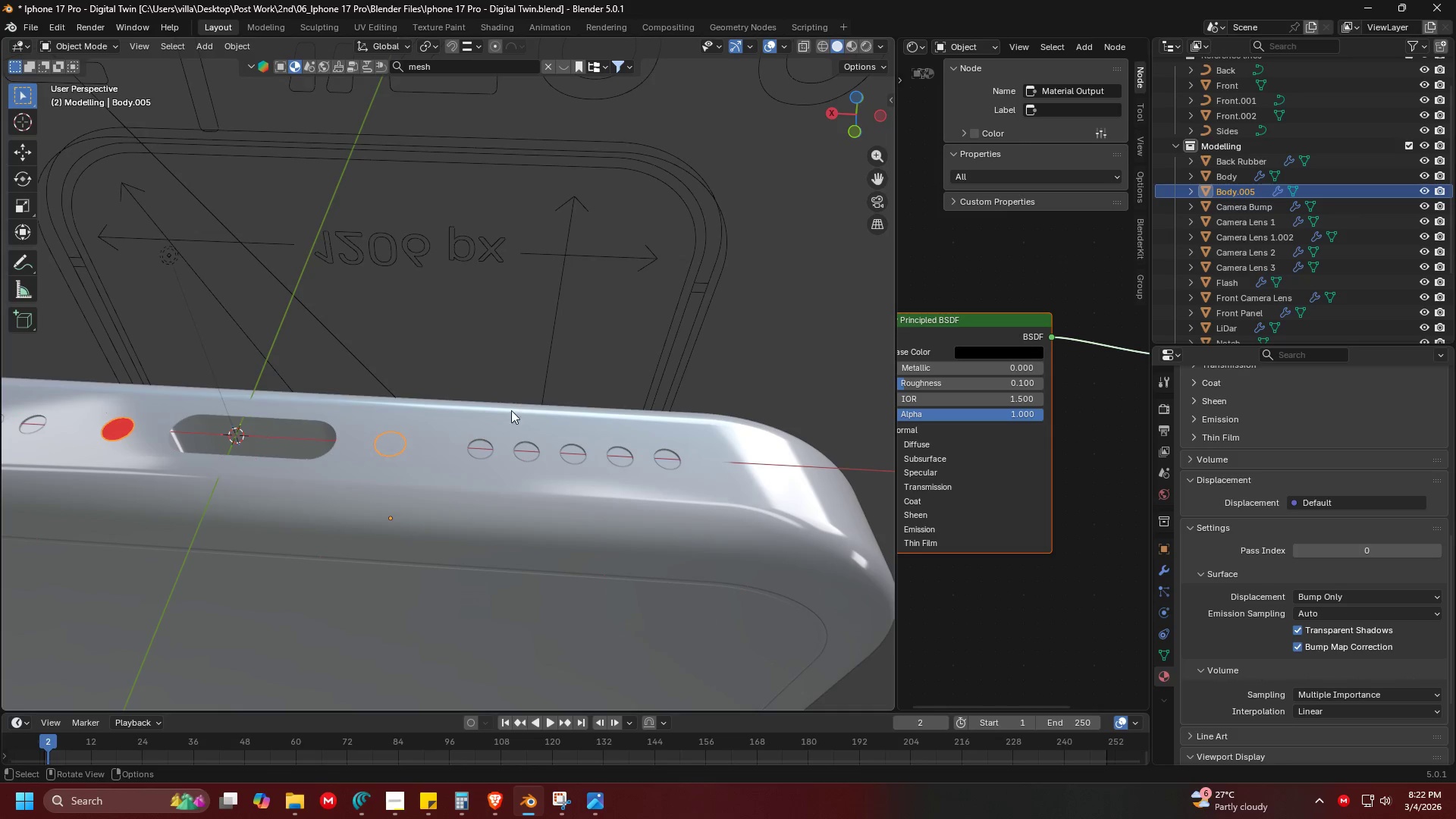 
hold_key(key=ShiftLeft, duration=0.38)
 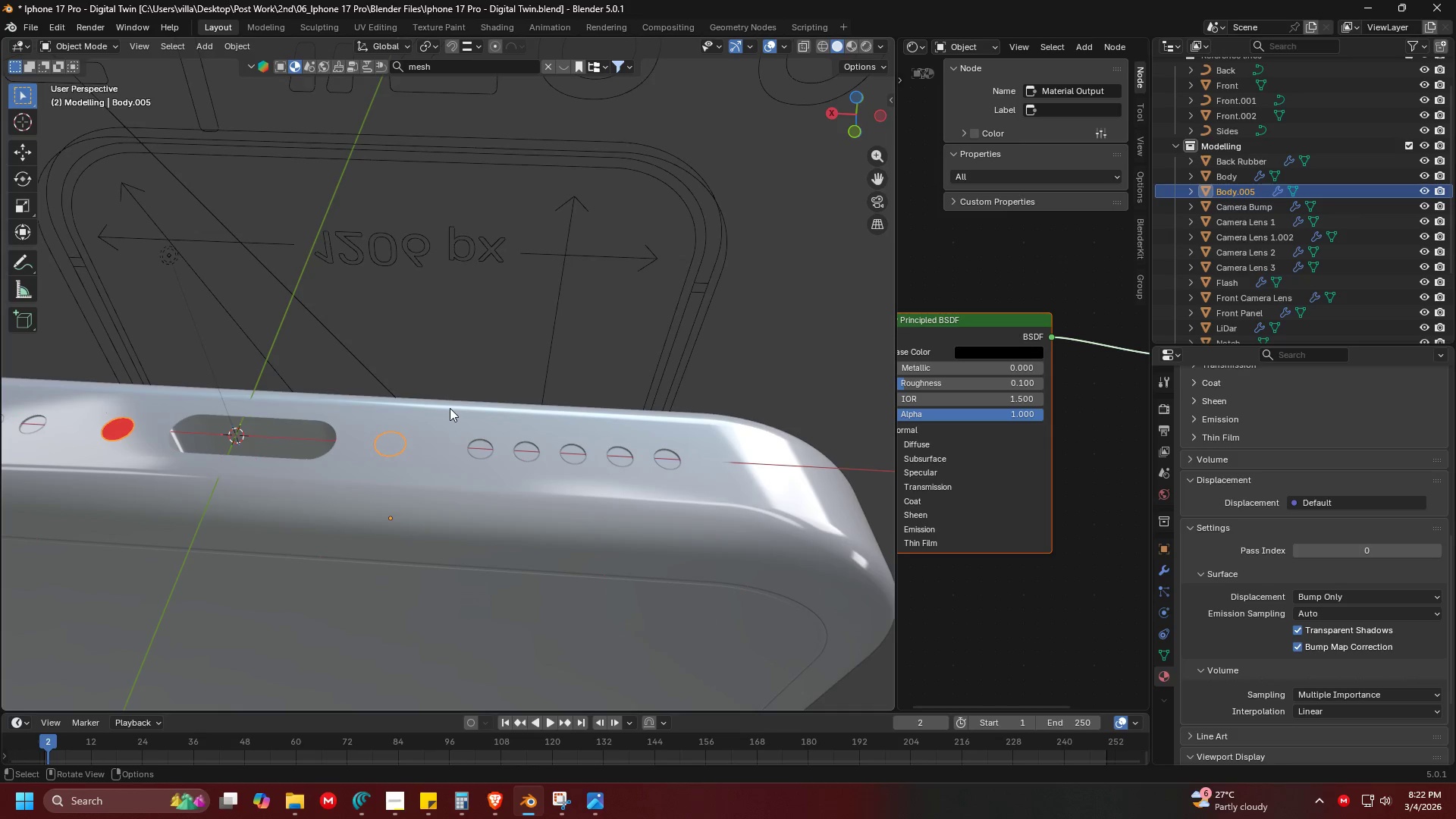 
key(Control+ControlLeft)
 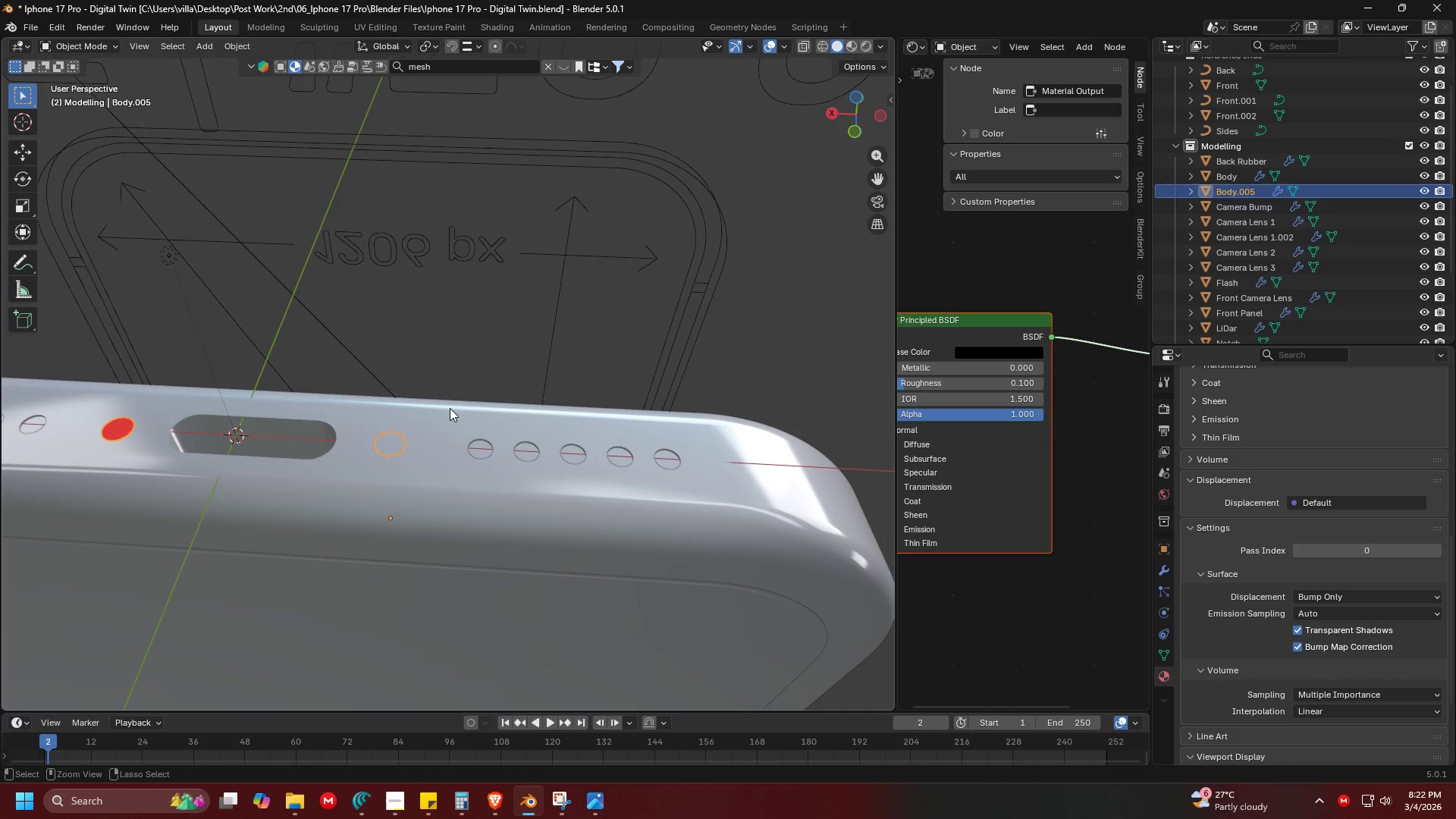 
key(Control+S)
 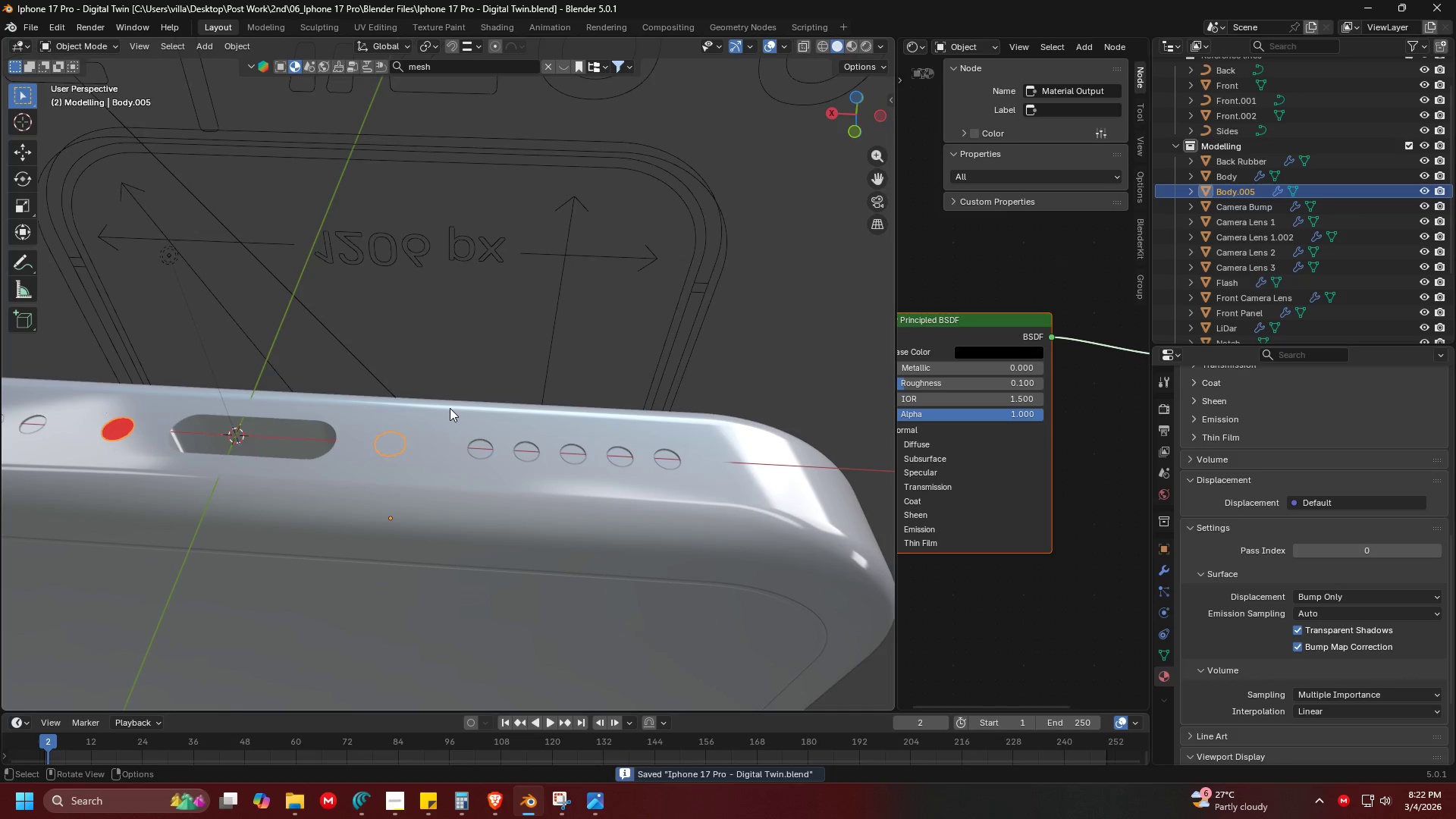 
key(Shift+H)
 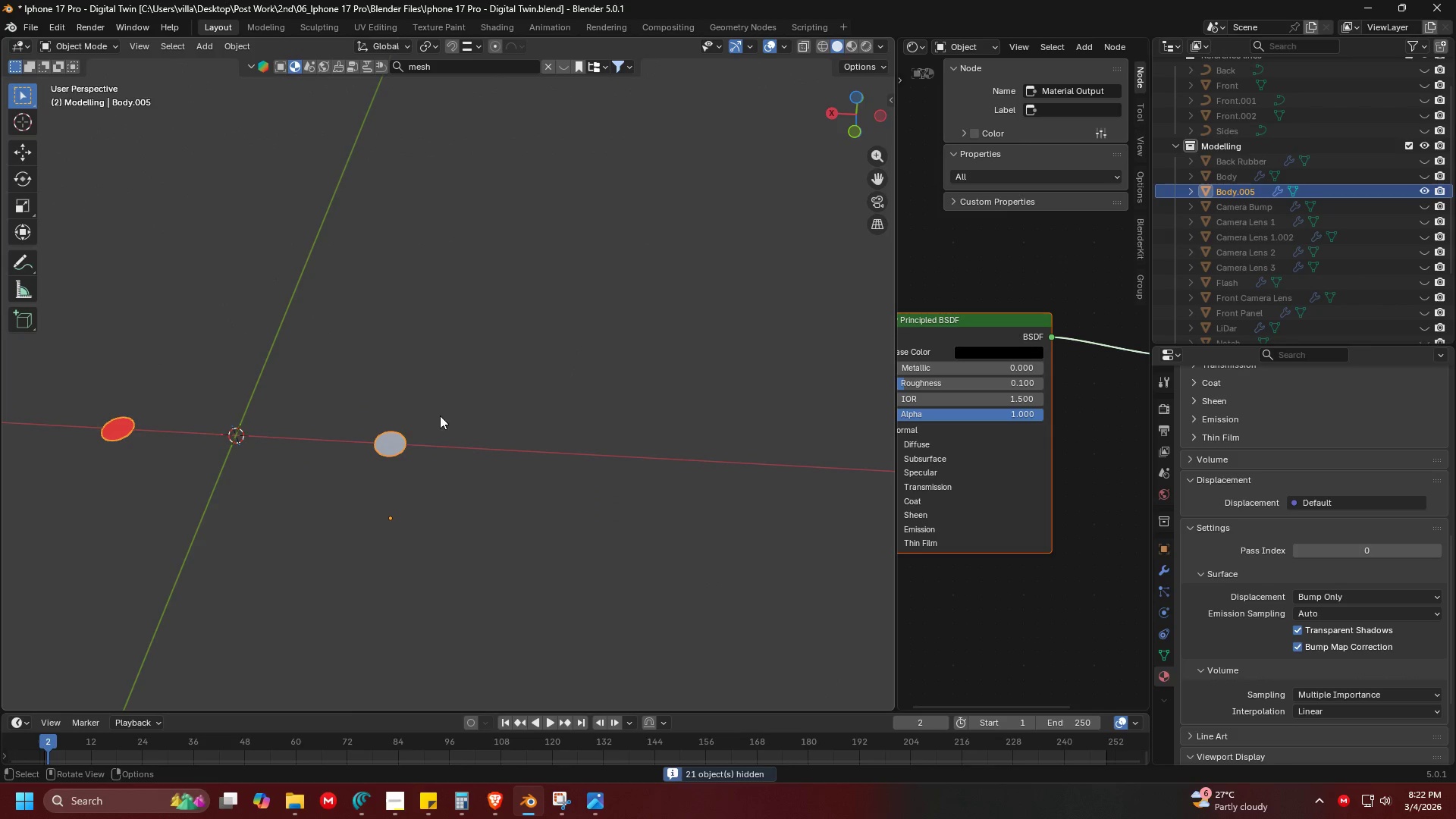 
key(Shift+ShiftLeft)
 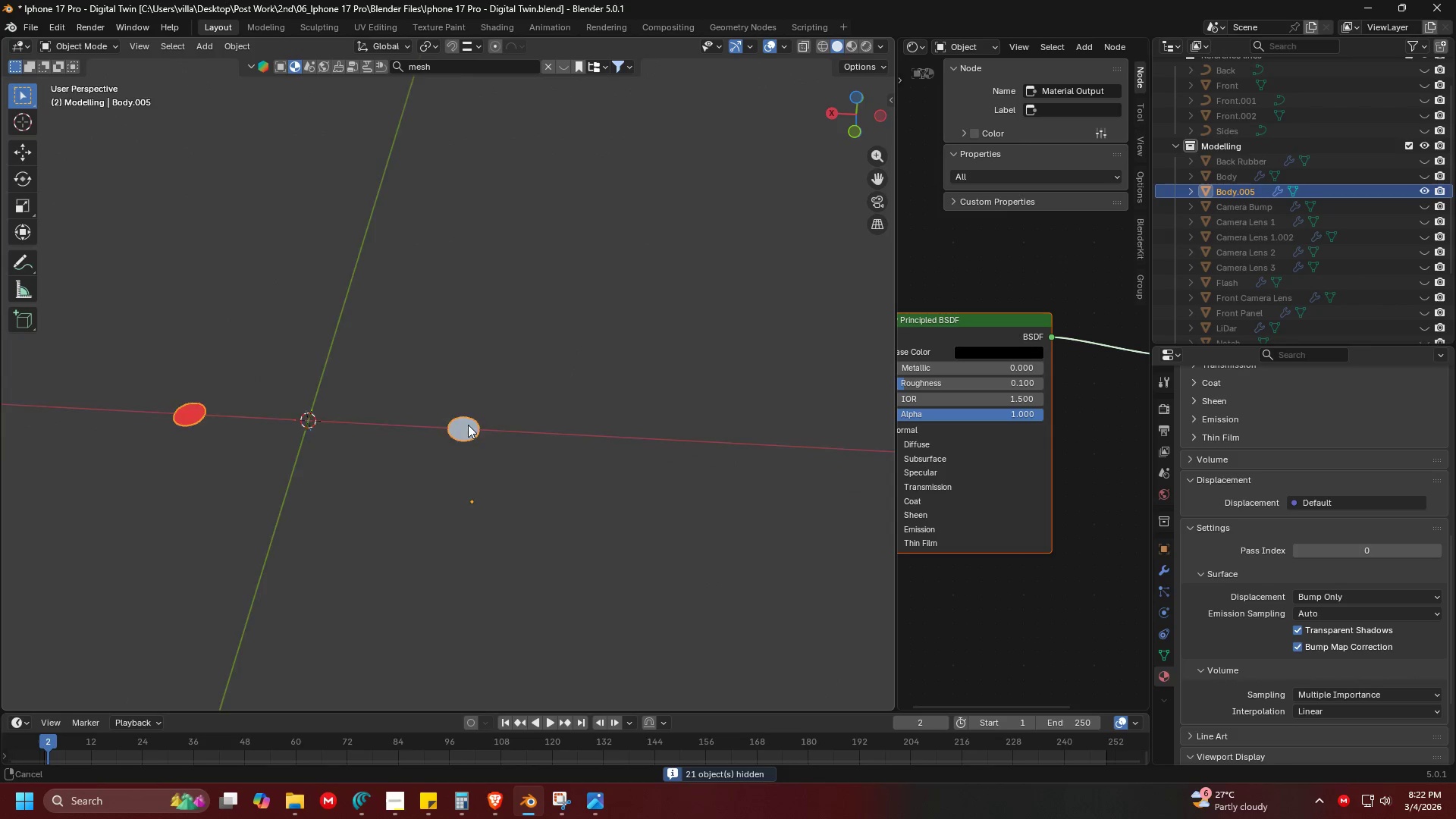 
key(Tab)
 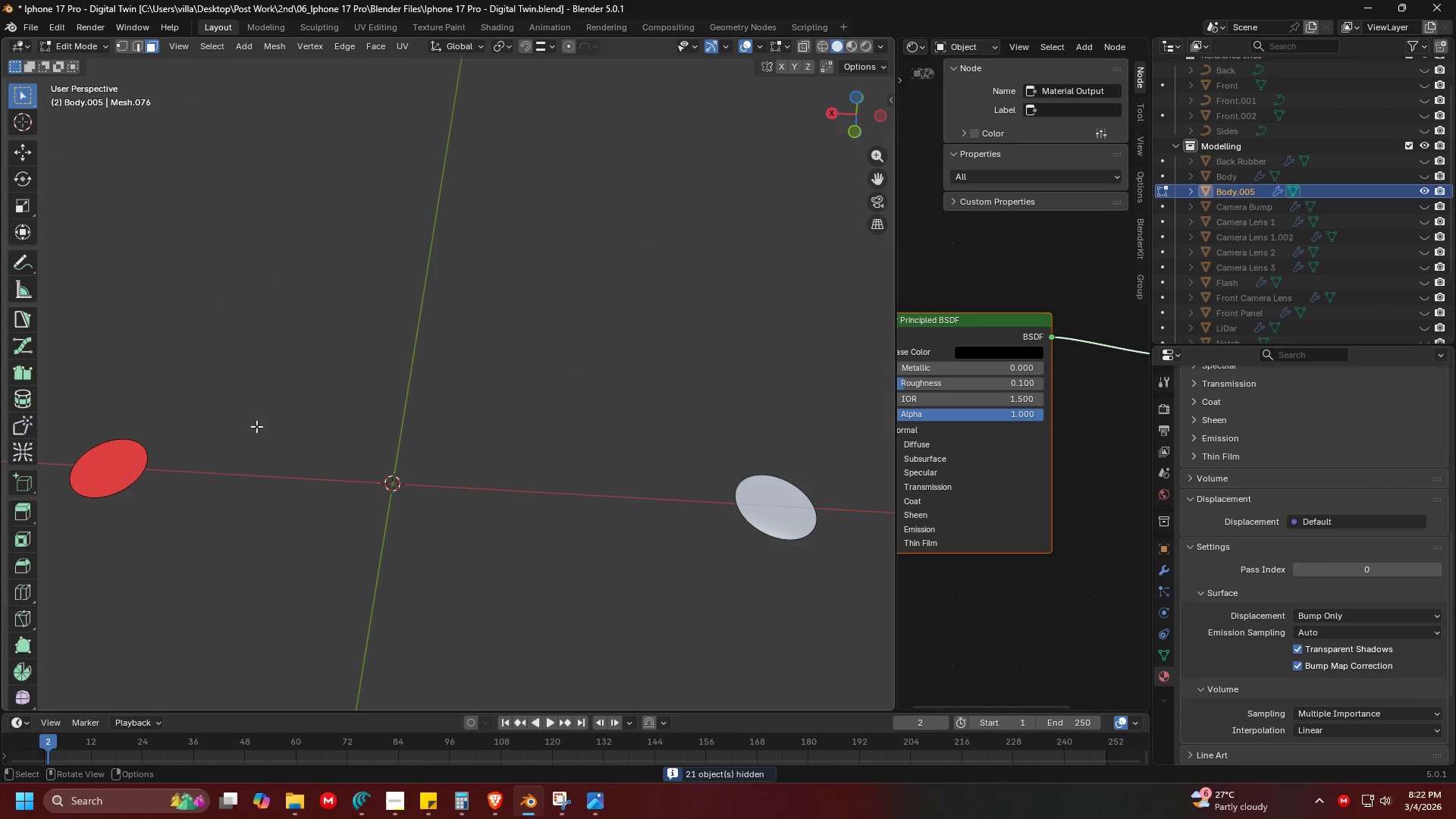 
scroll: coordinate [567, 426], scroll_direction: up, amount: 3.0
 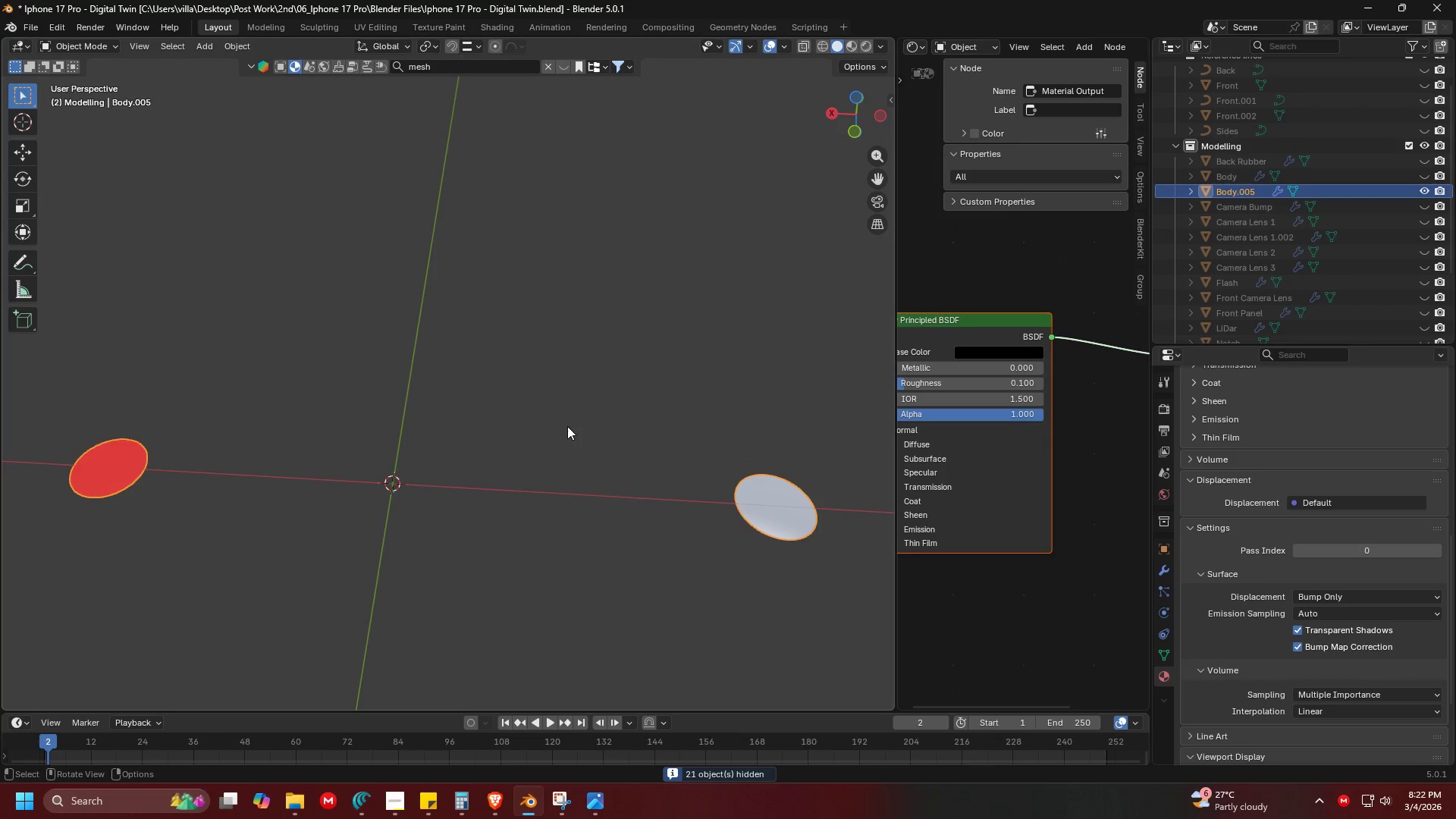 
left_click([106, 468])
 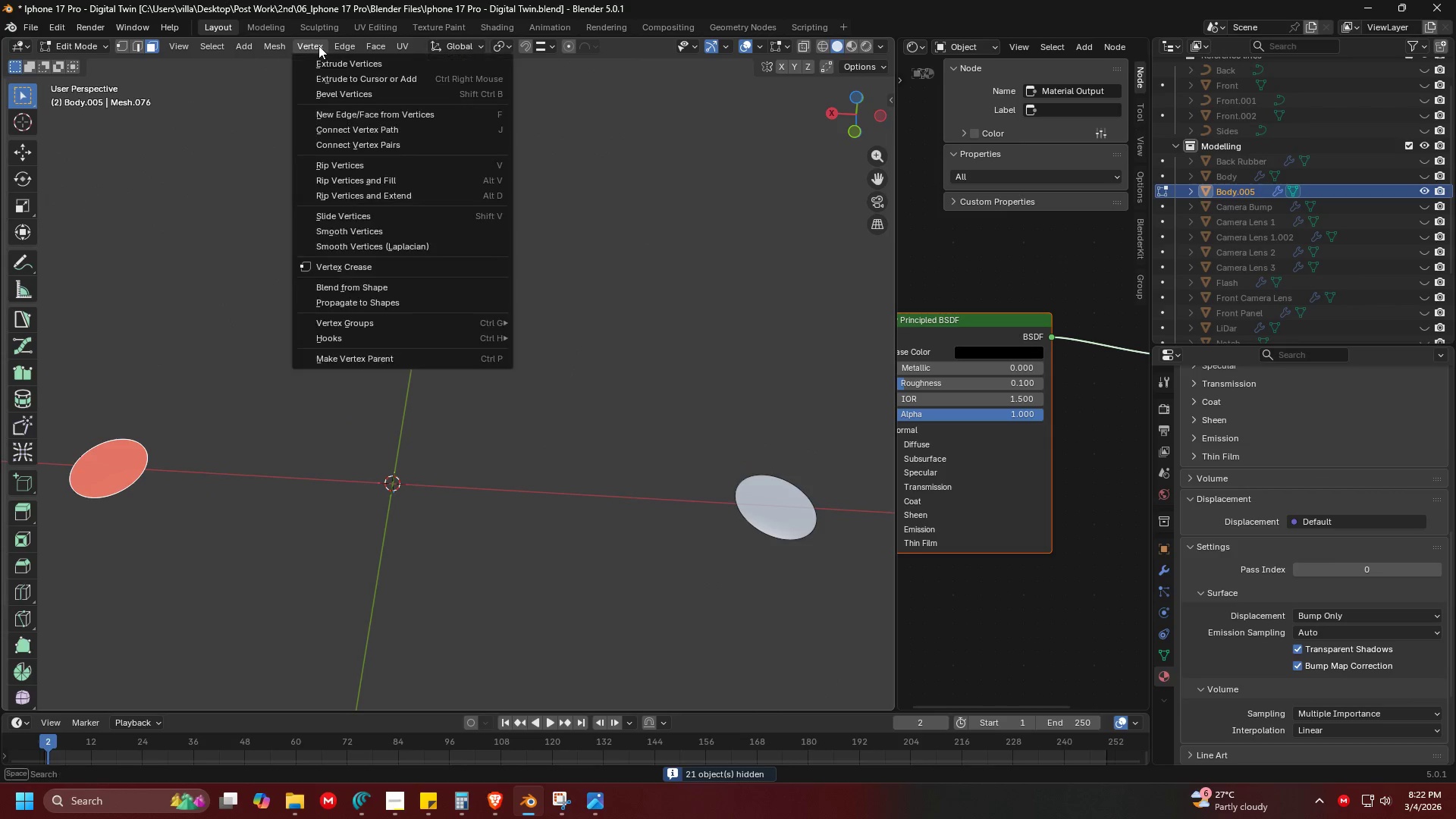 
double_click([283, 45])
 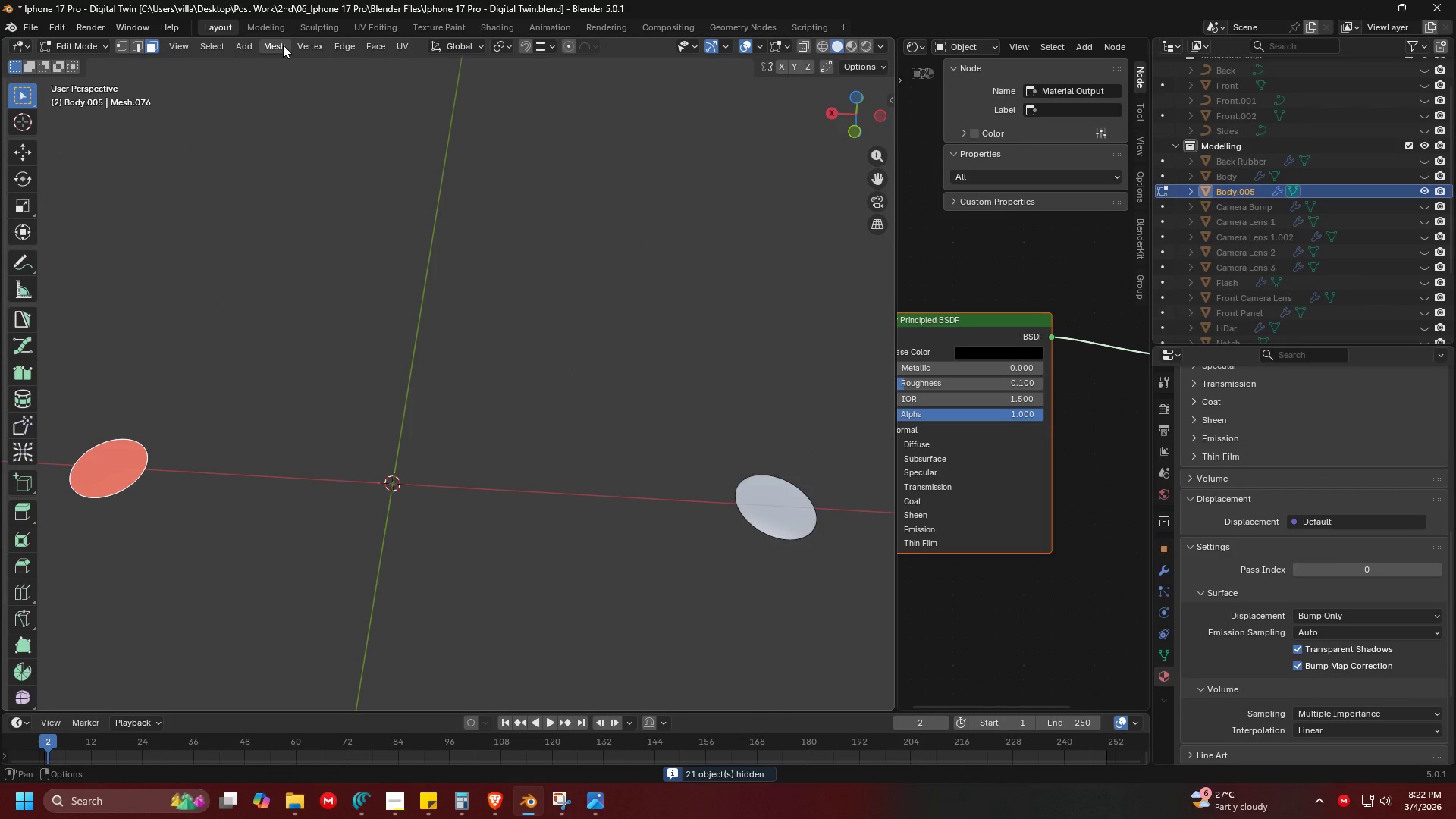 
triple_click([283, 45])
 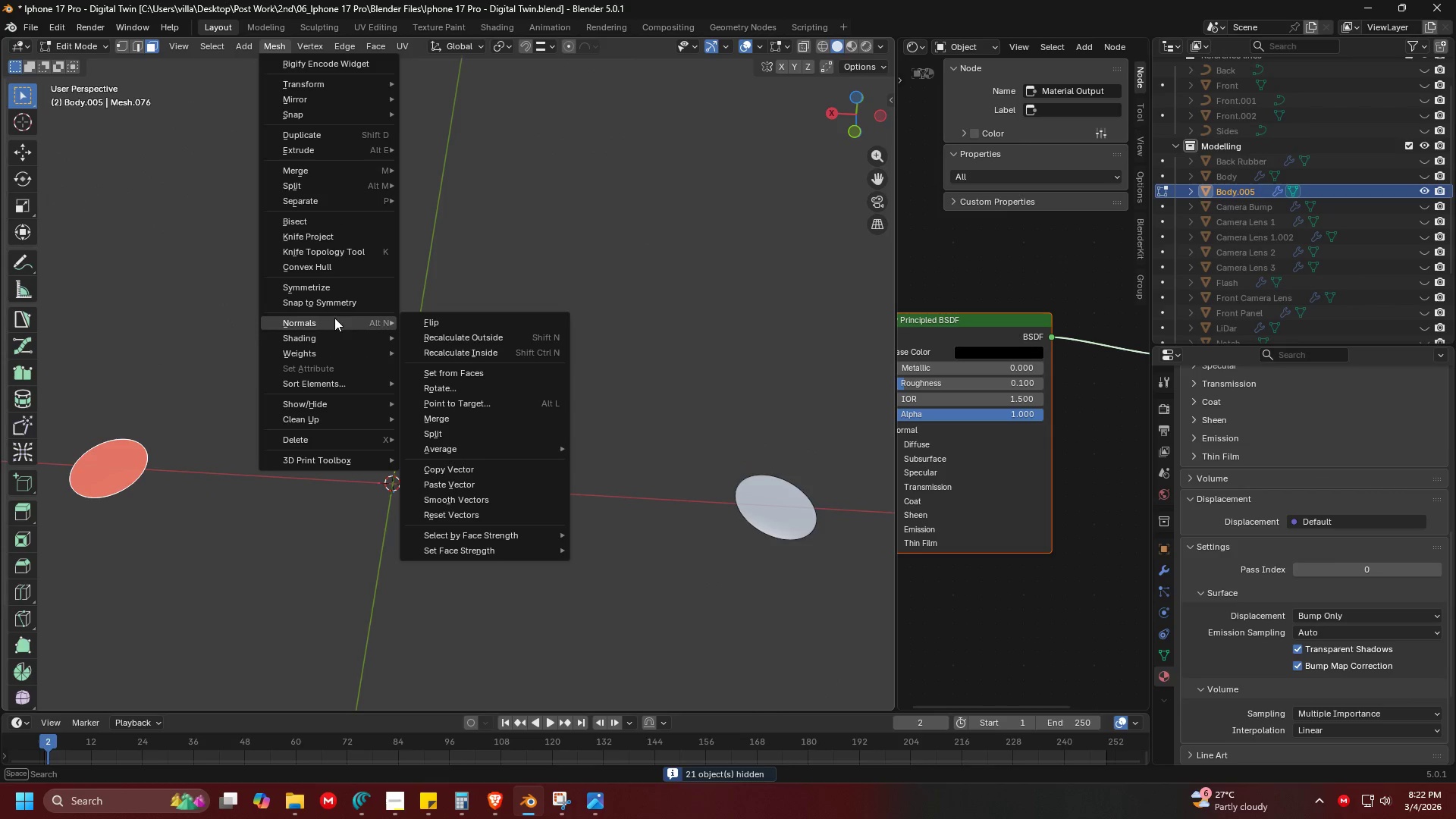 
double_click([453, 324])
 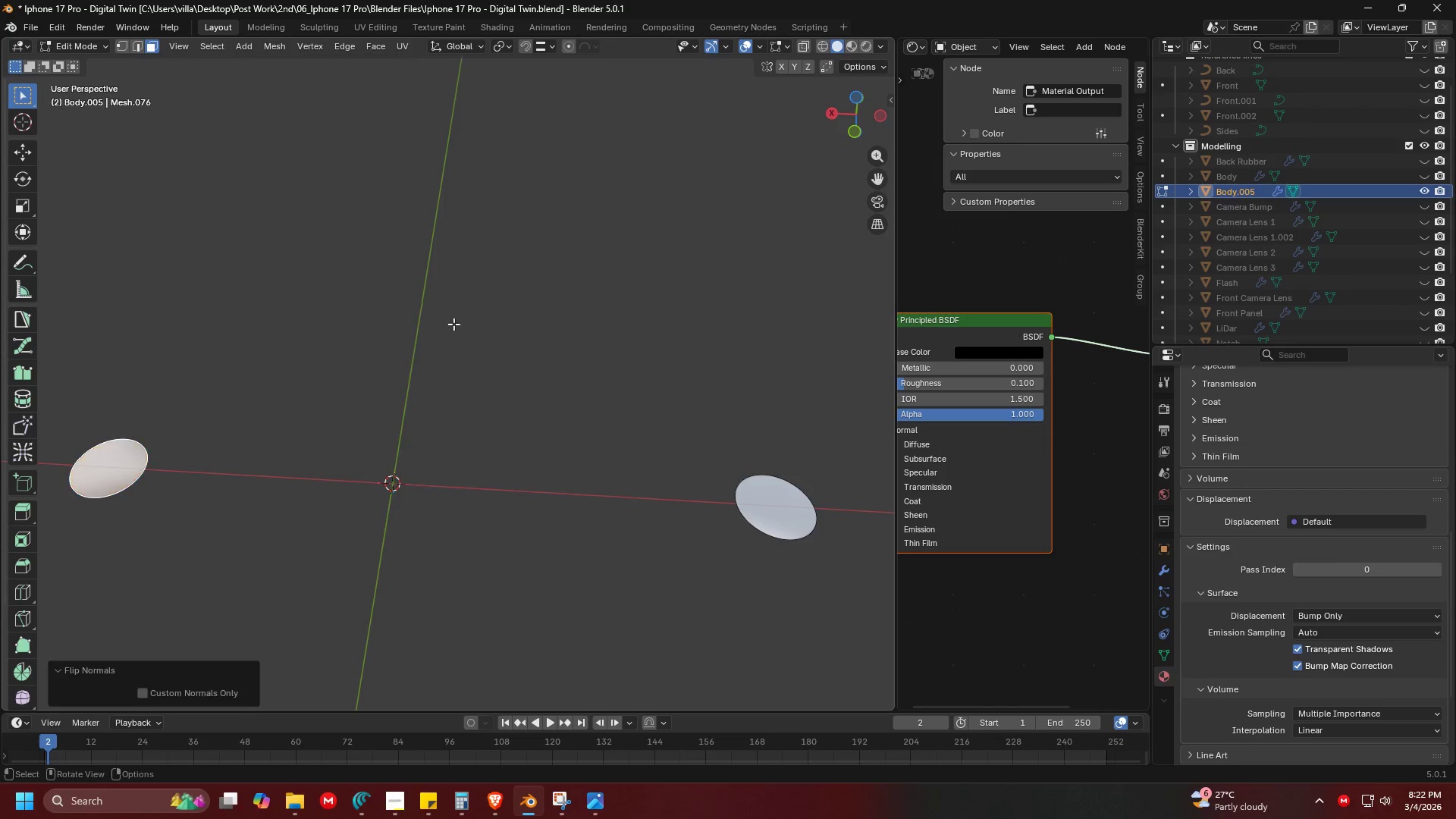 
key(Tab)
 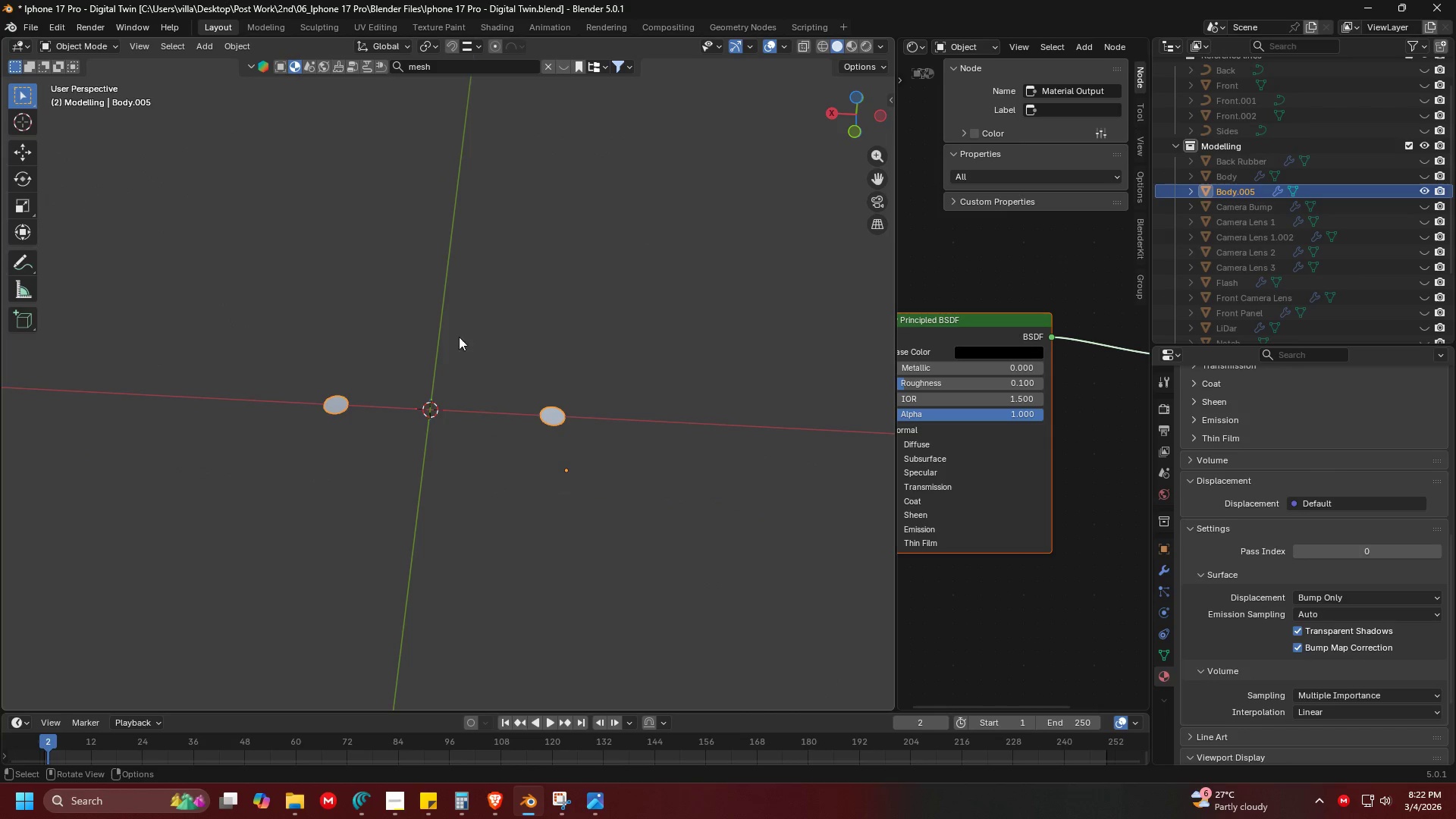 
left_click([463, 372])
 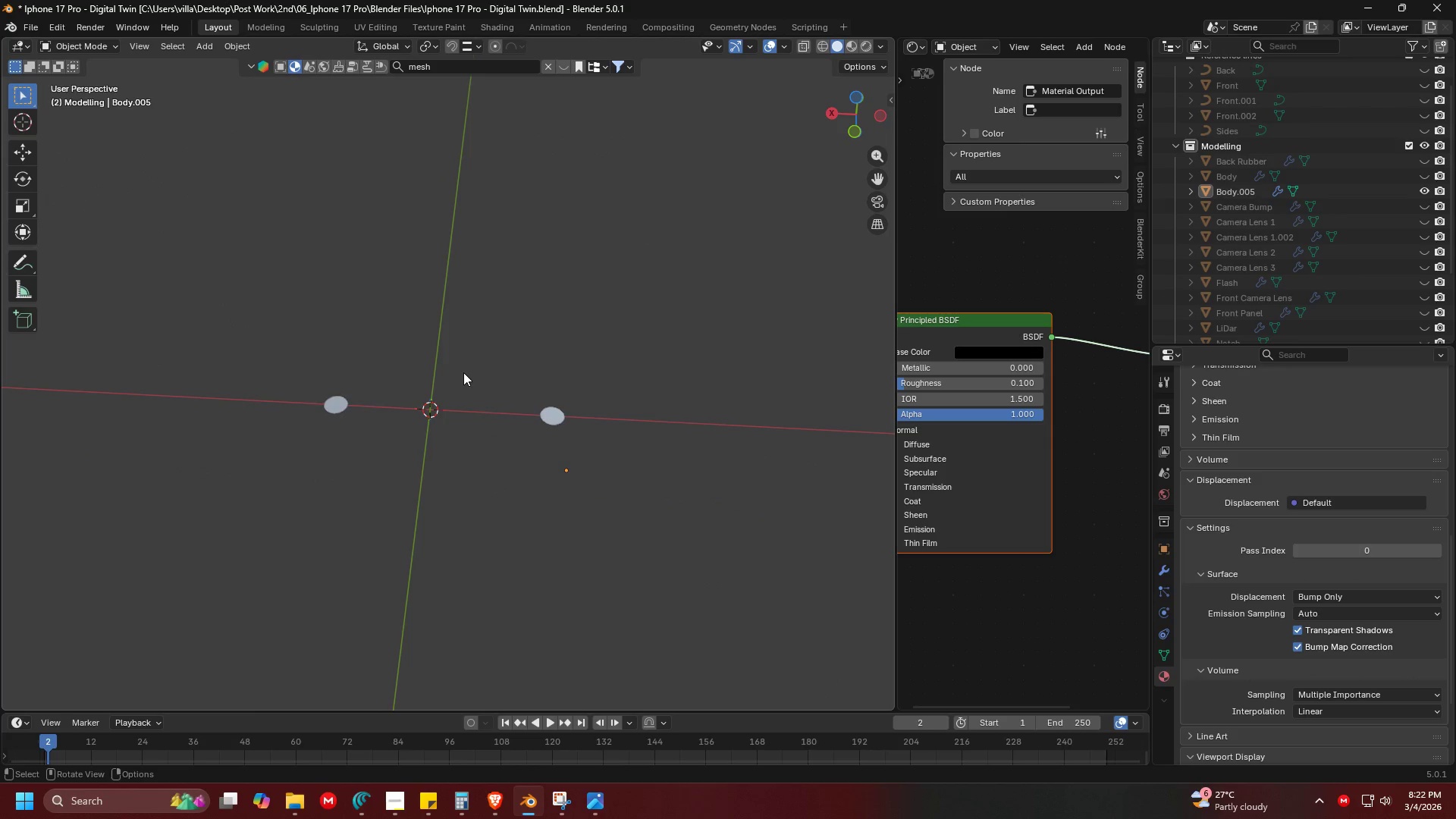 
scroll: coordinate [459, 334], scroll_direction: down, amount: 4.0
 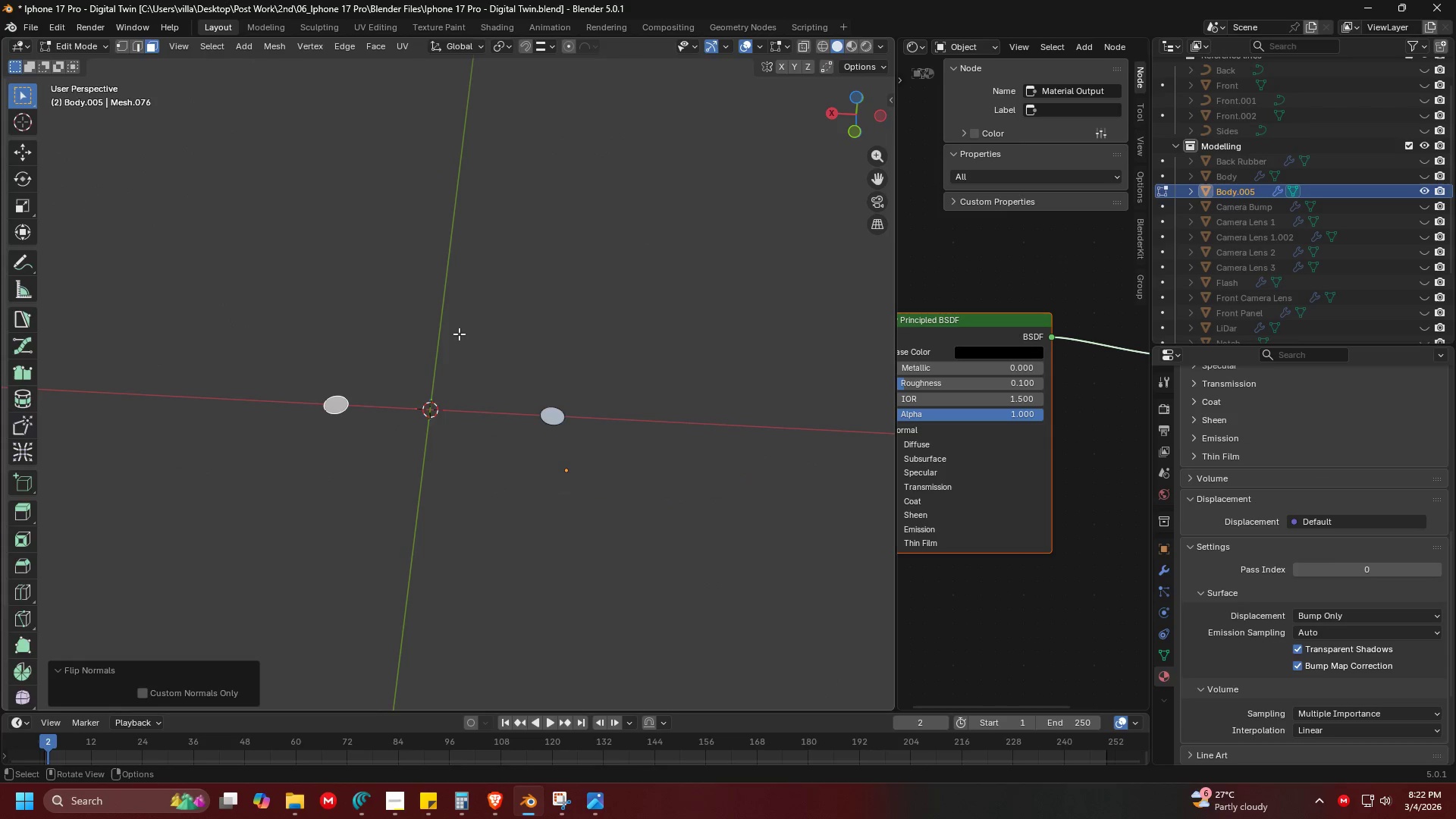 
key(Alt+Tab)
 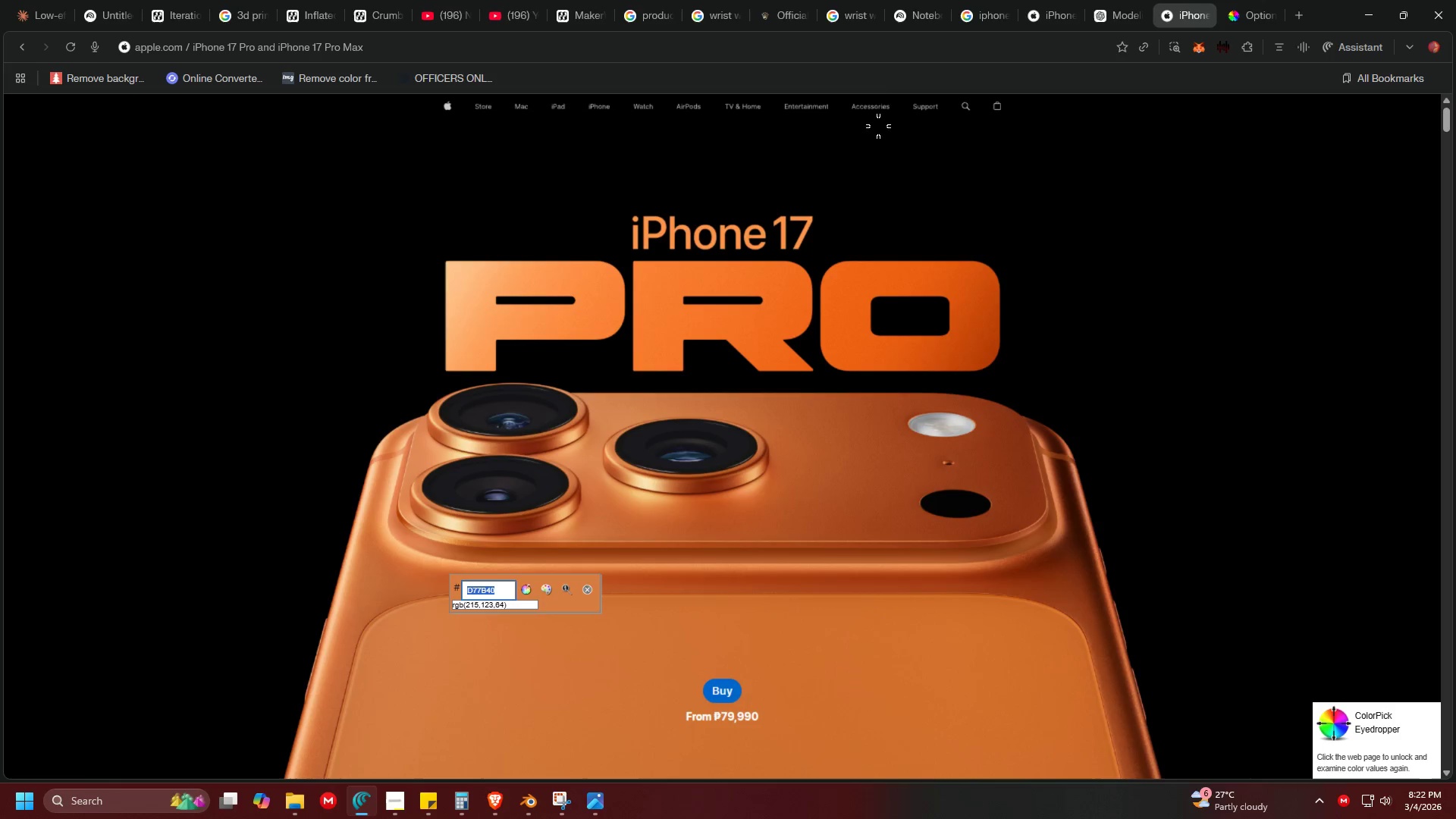 
left_click([876, 47])
 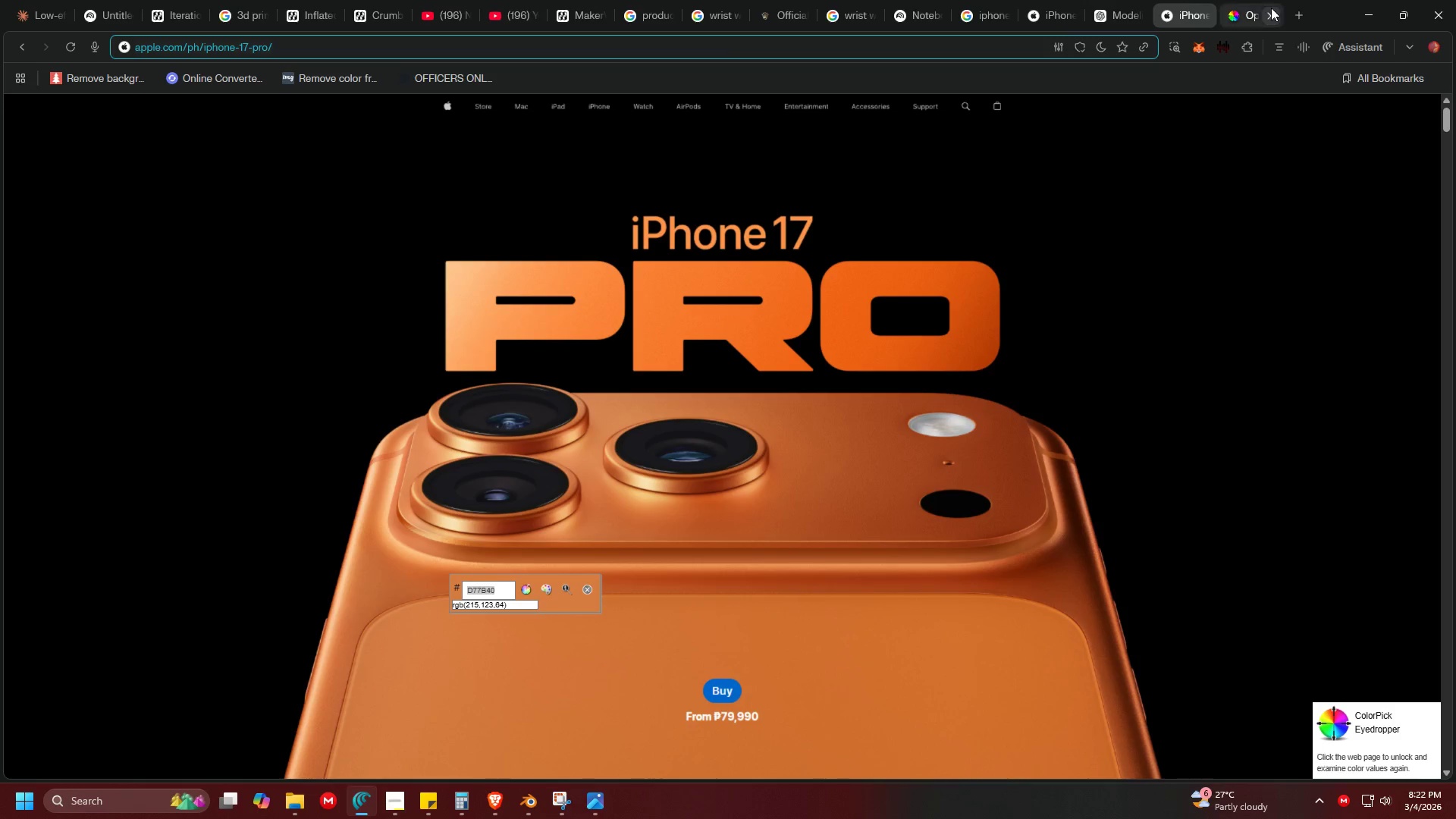 
left_click([1255, 1])
 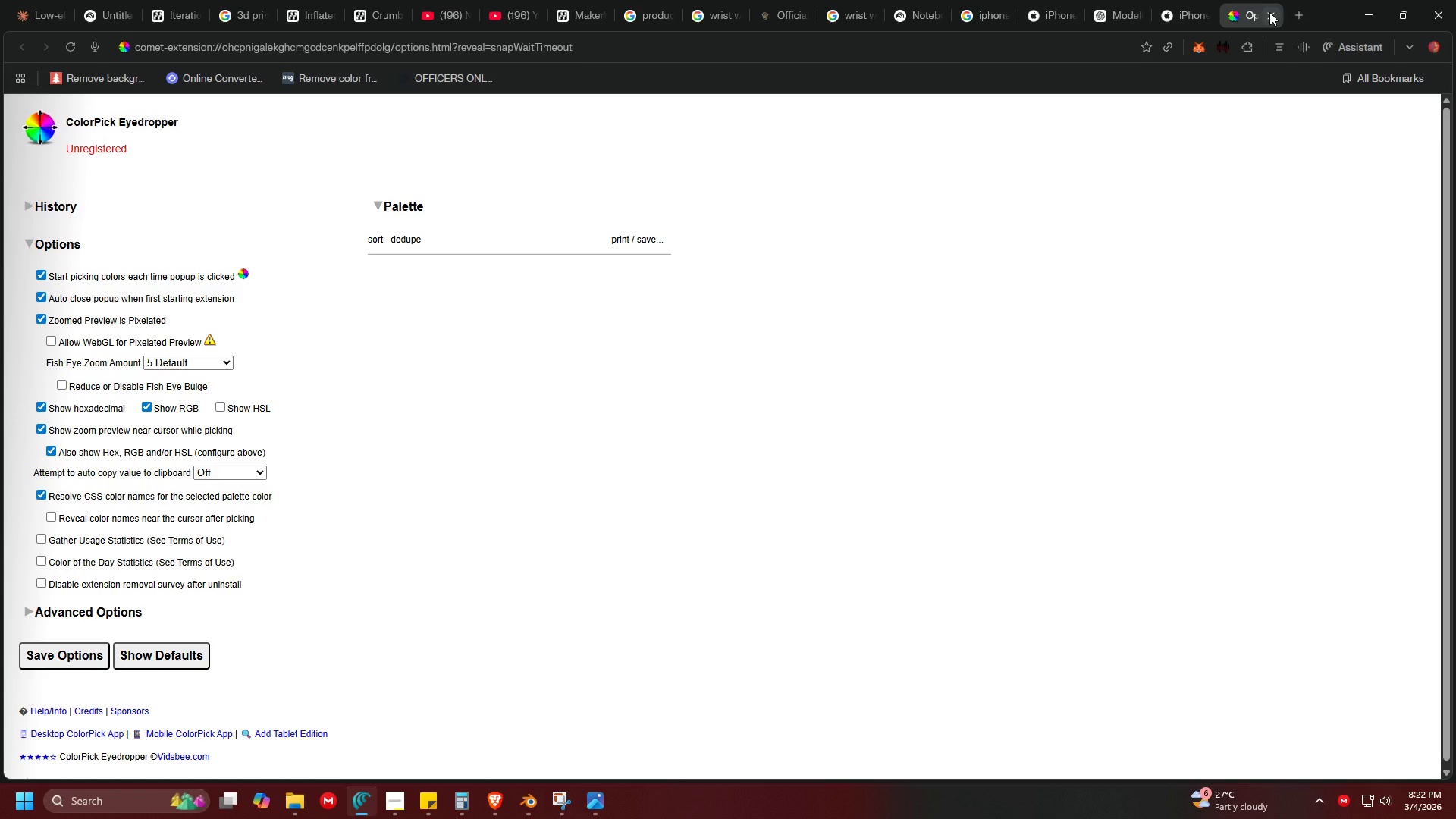 
left_click([1207, 0])
 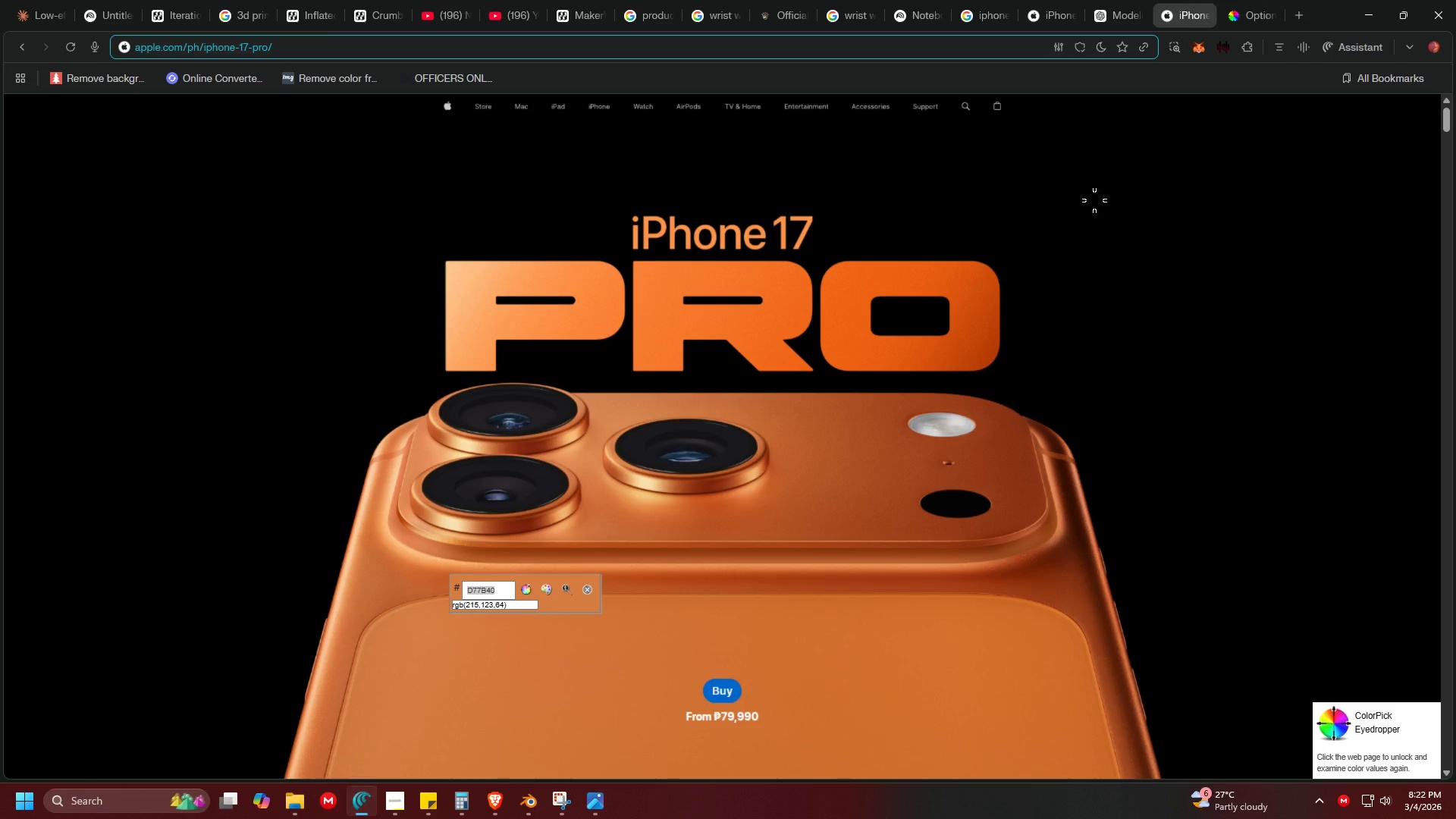 
scroll: coordinate [877, 344], scroll_direction: down, amount: 3.0
 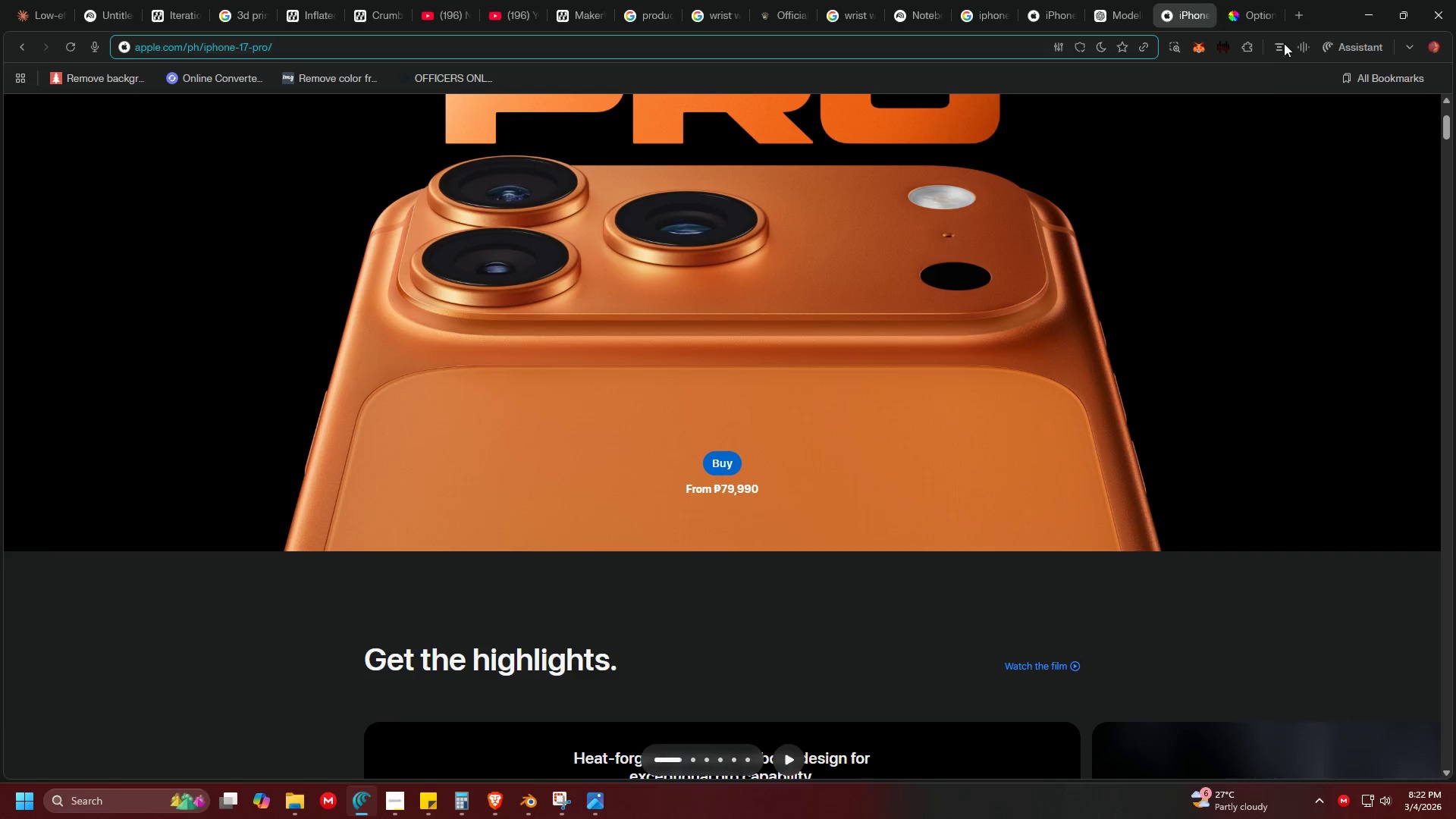 
left_click([1241, 7])
 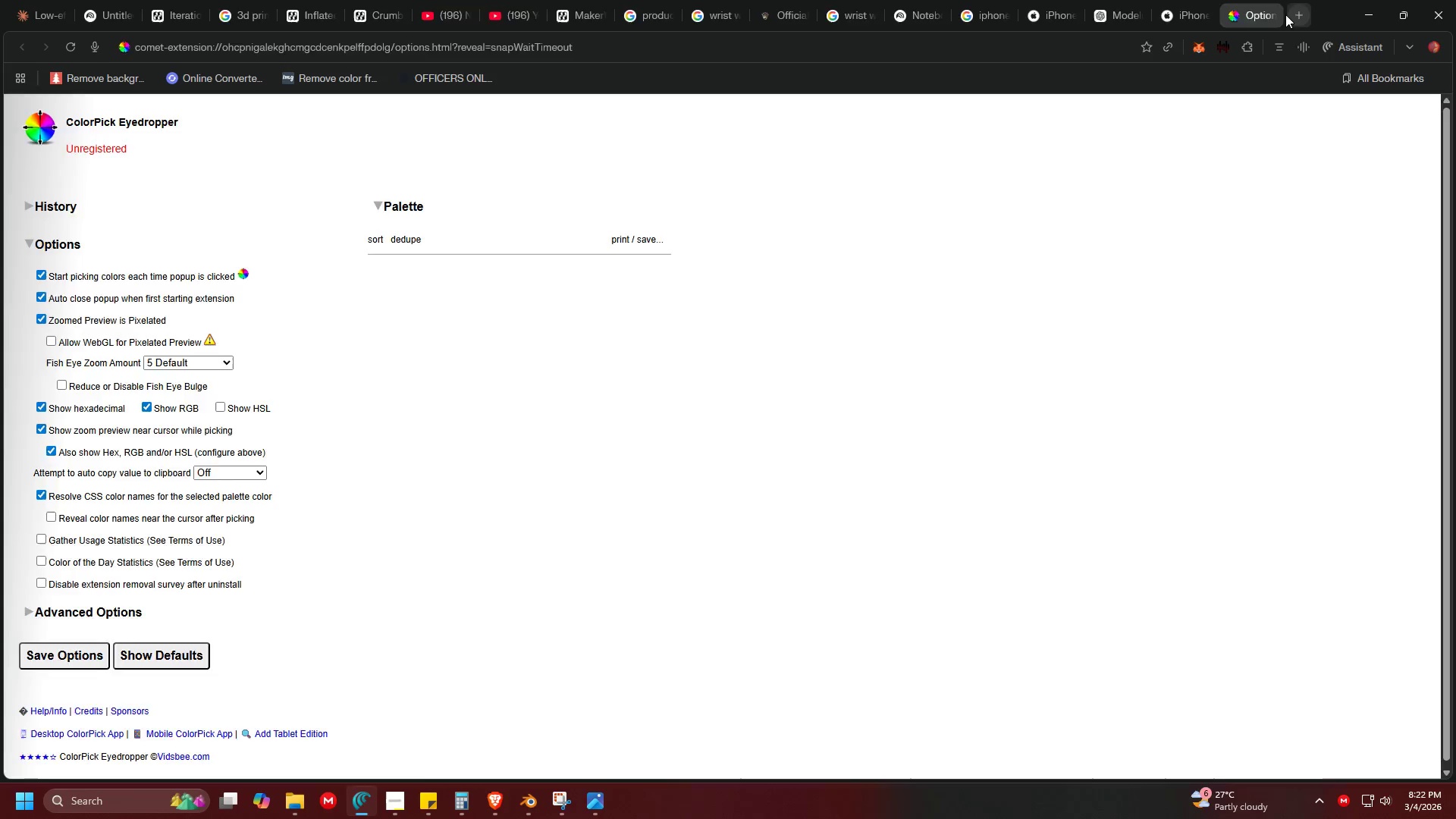 
double_click([1082, 42])
 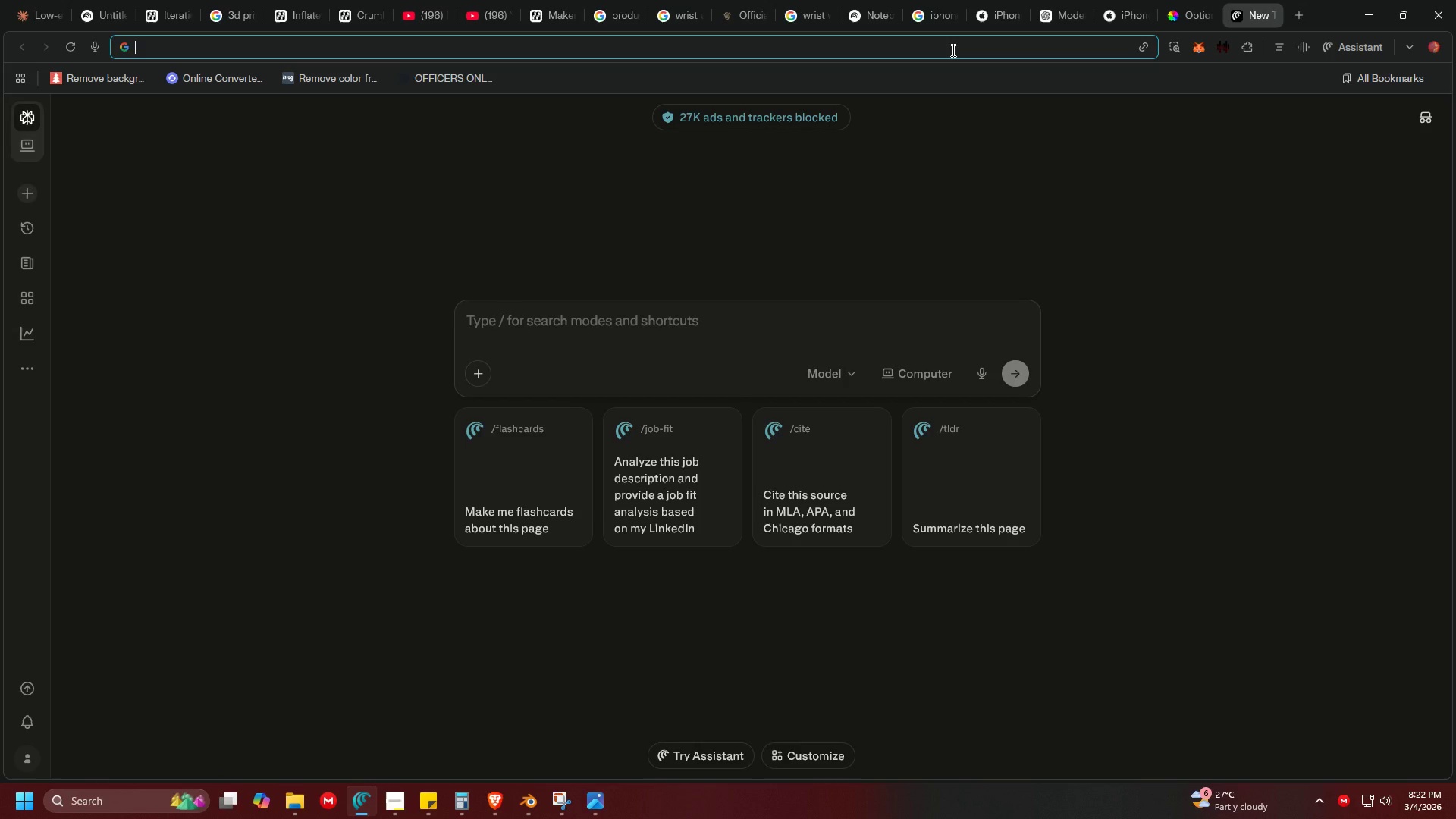 
key(Alt+Tab)
 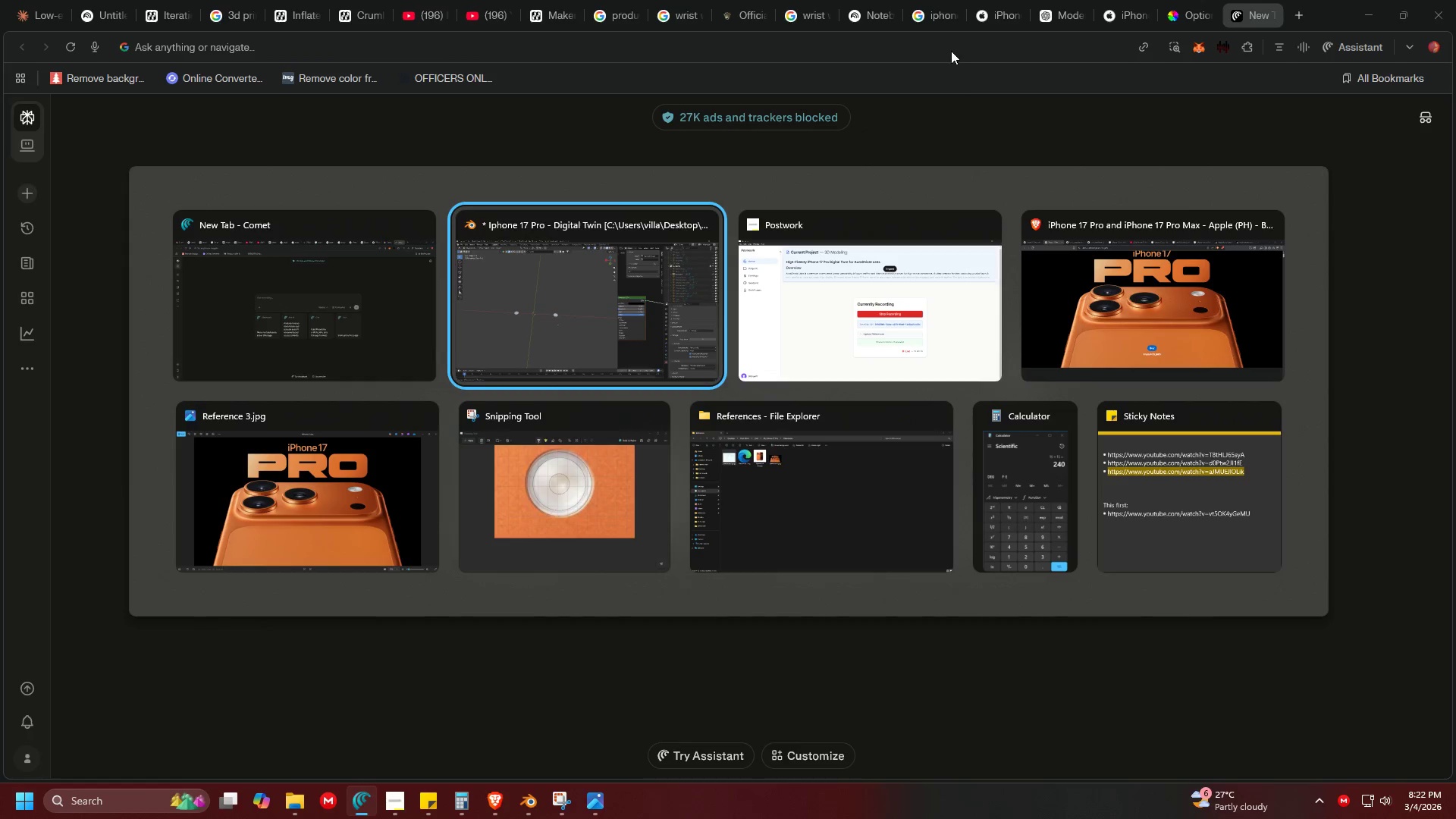 
left_click([935, 50])
 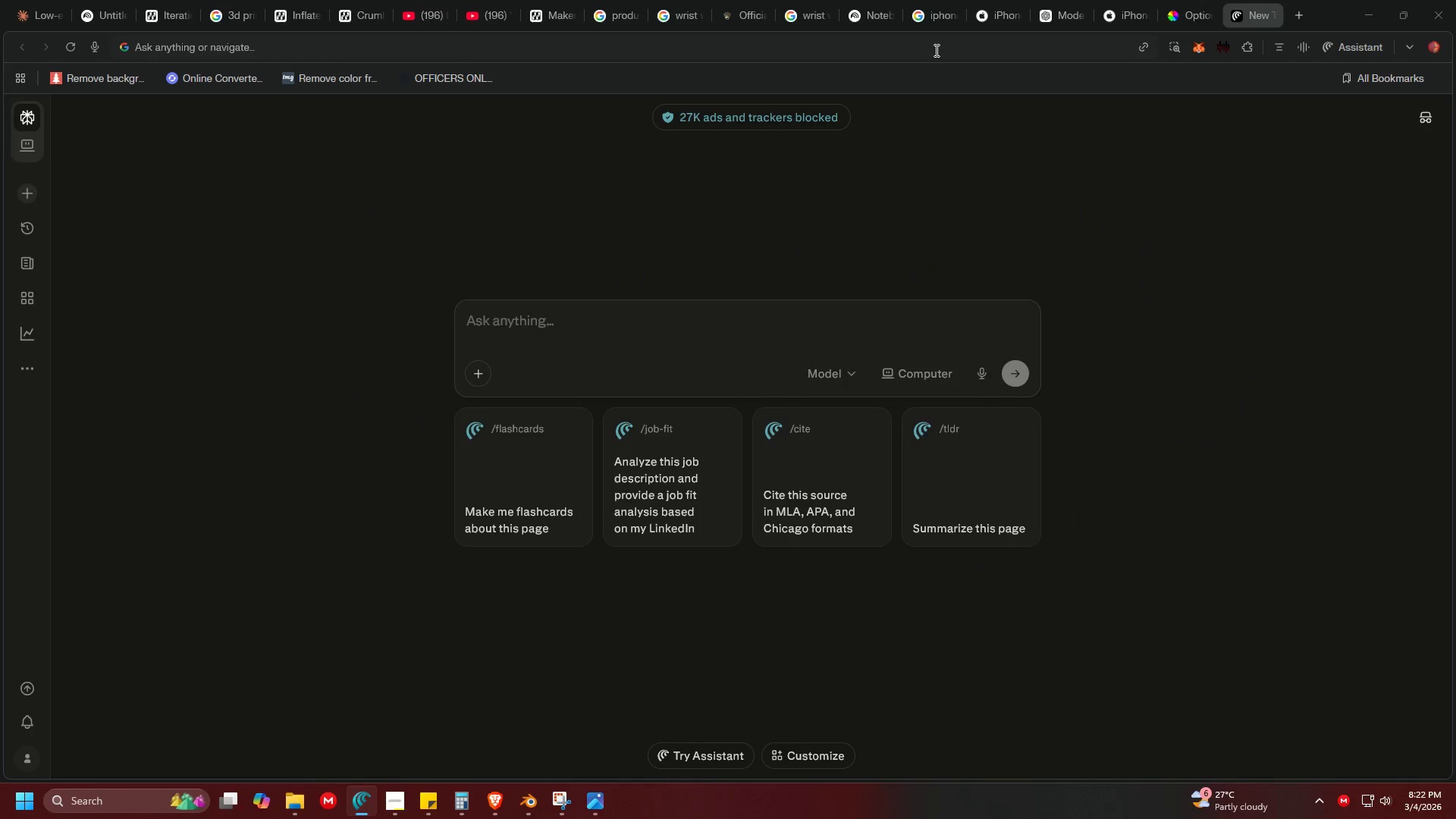 
double_click([935, 50])
 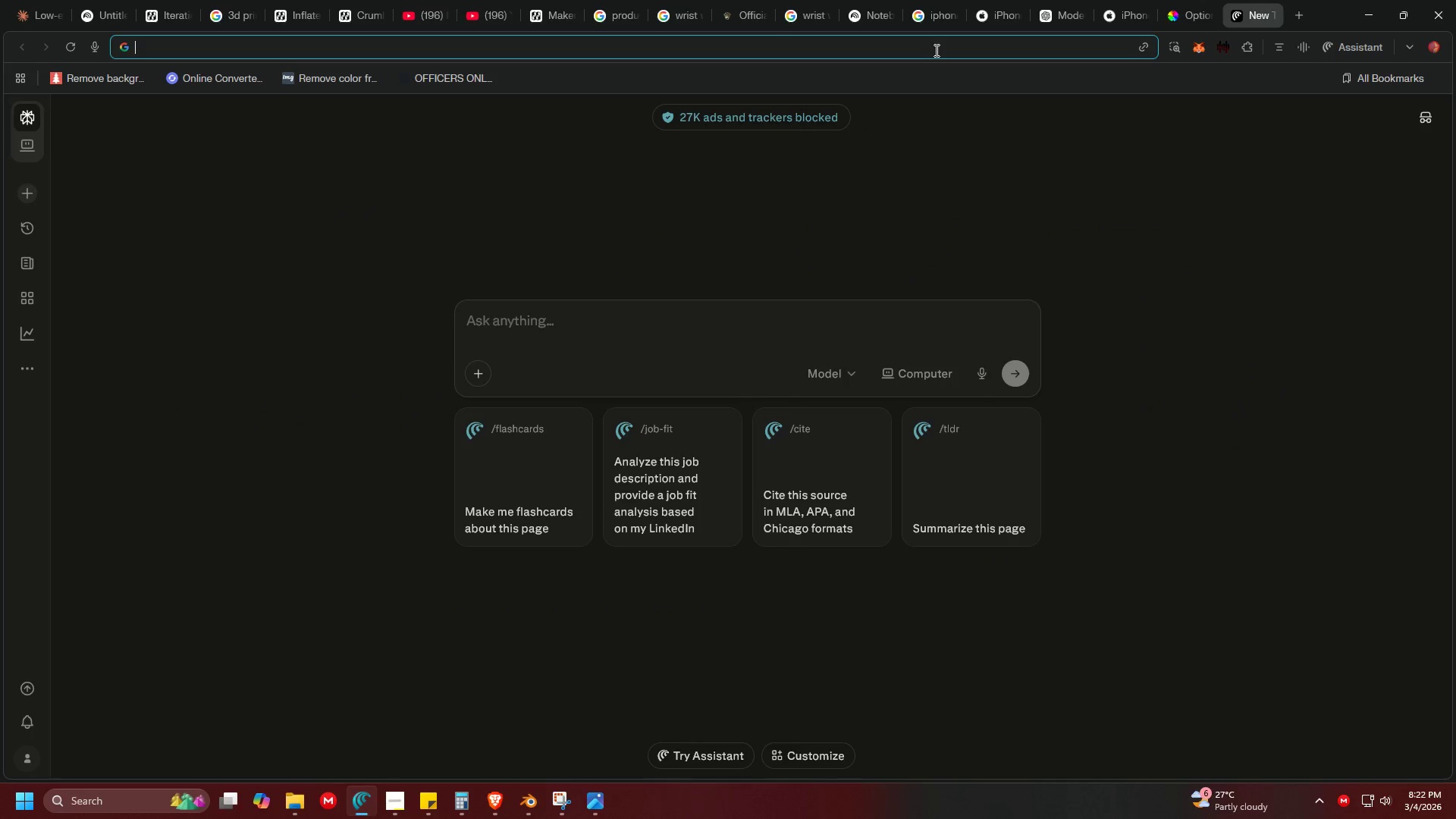 
type(STAR SCREW)
 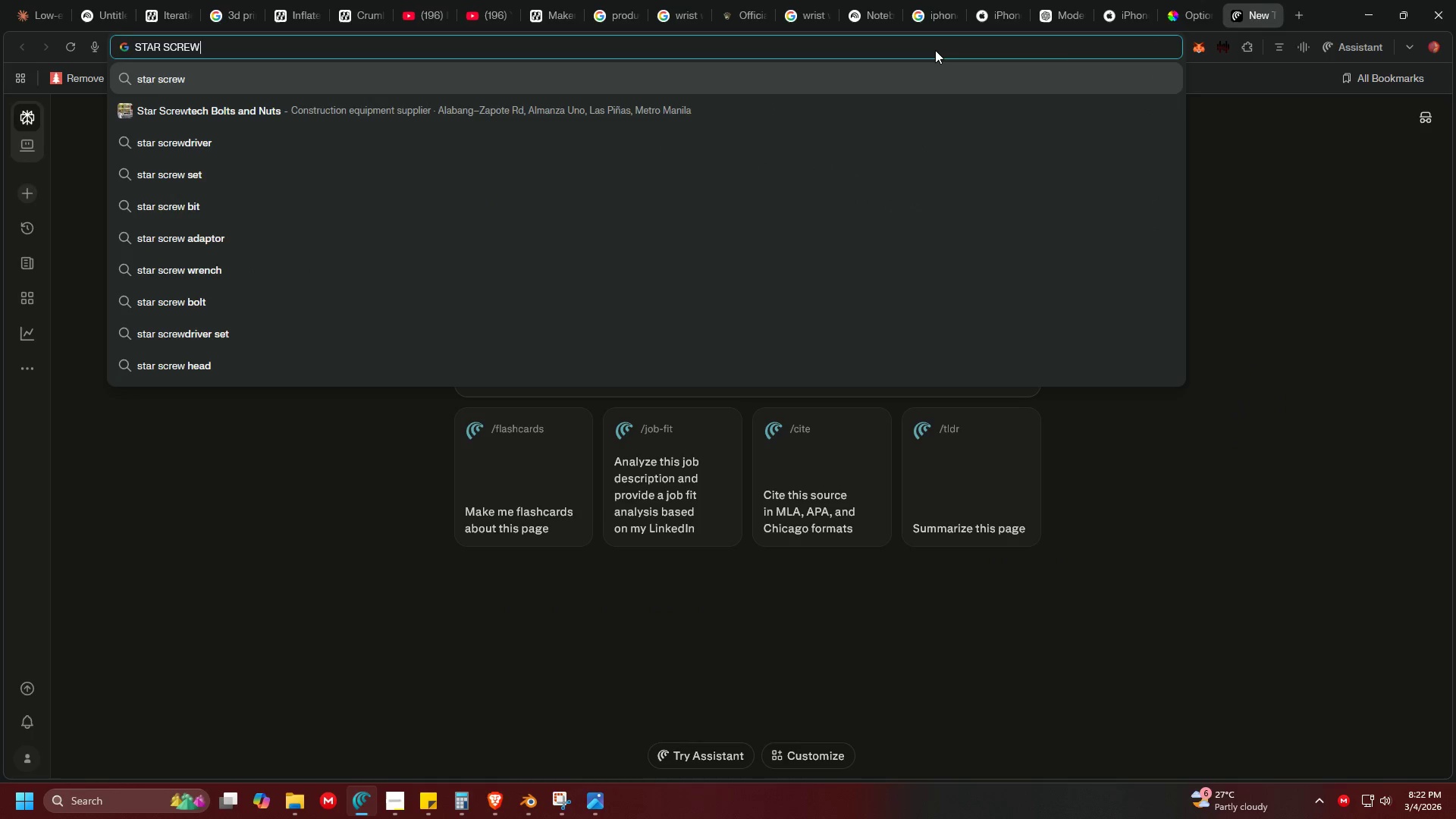 
key(Enter)
 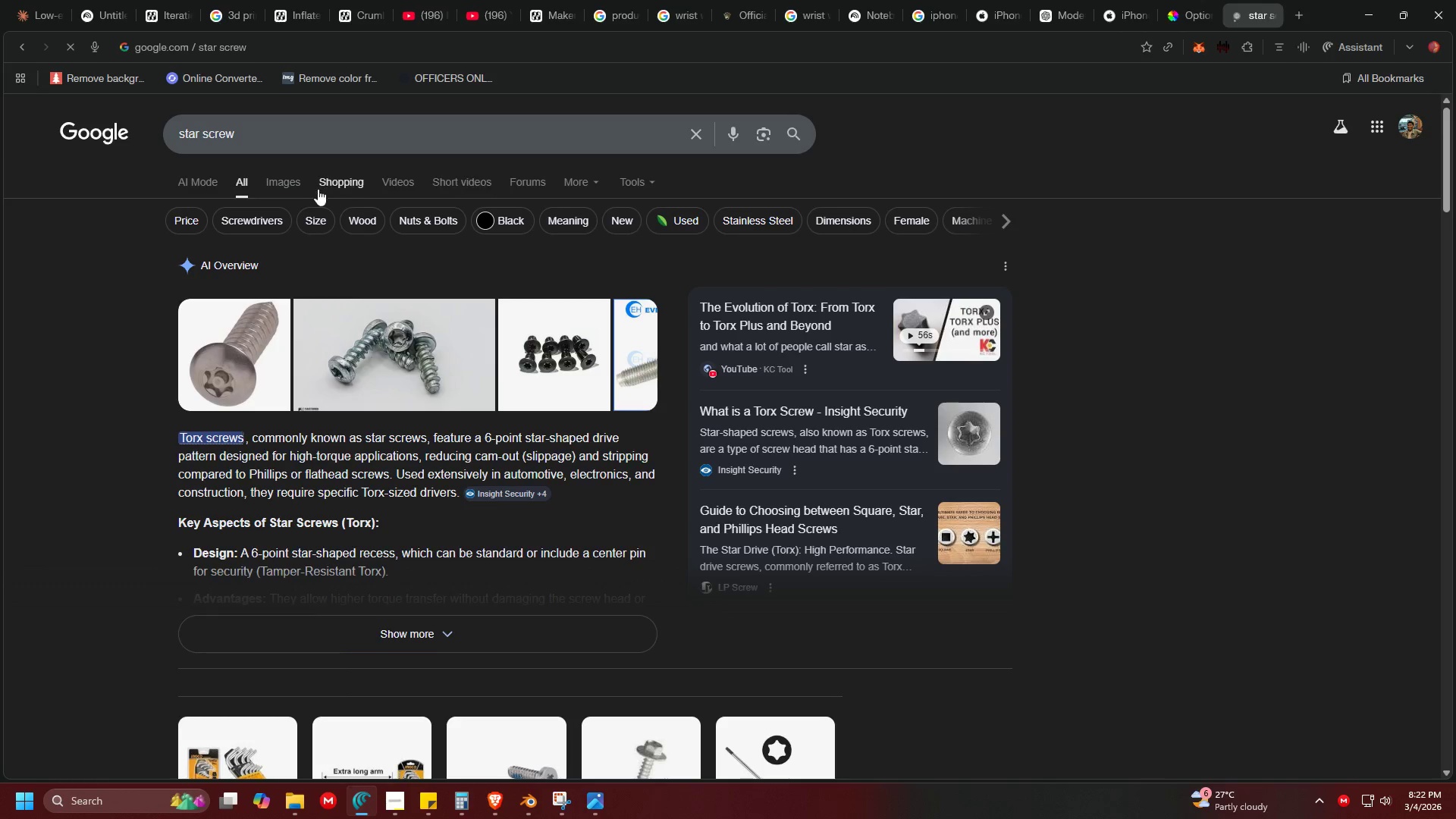 
left_click([287, 178])
 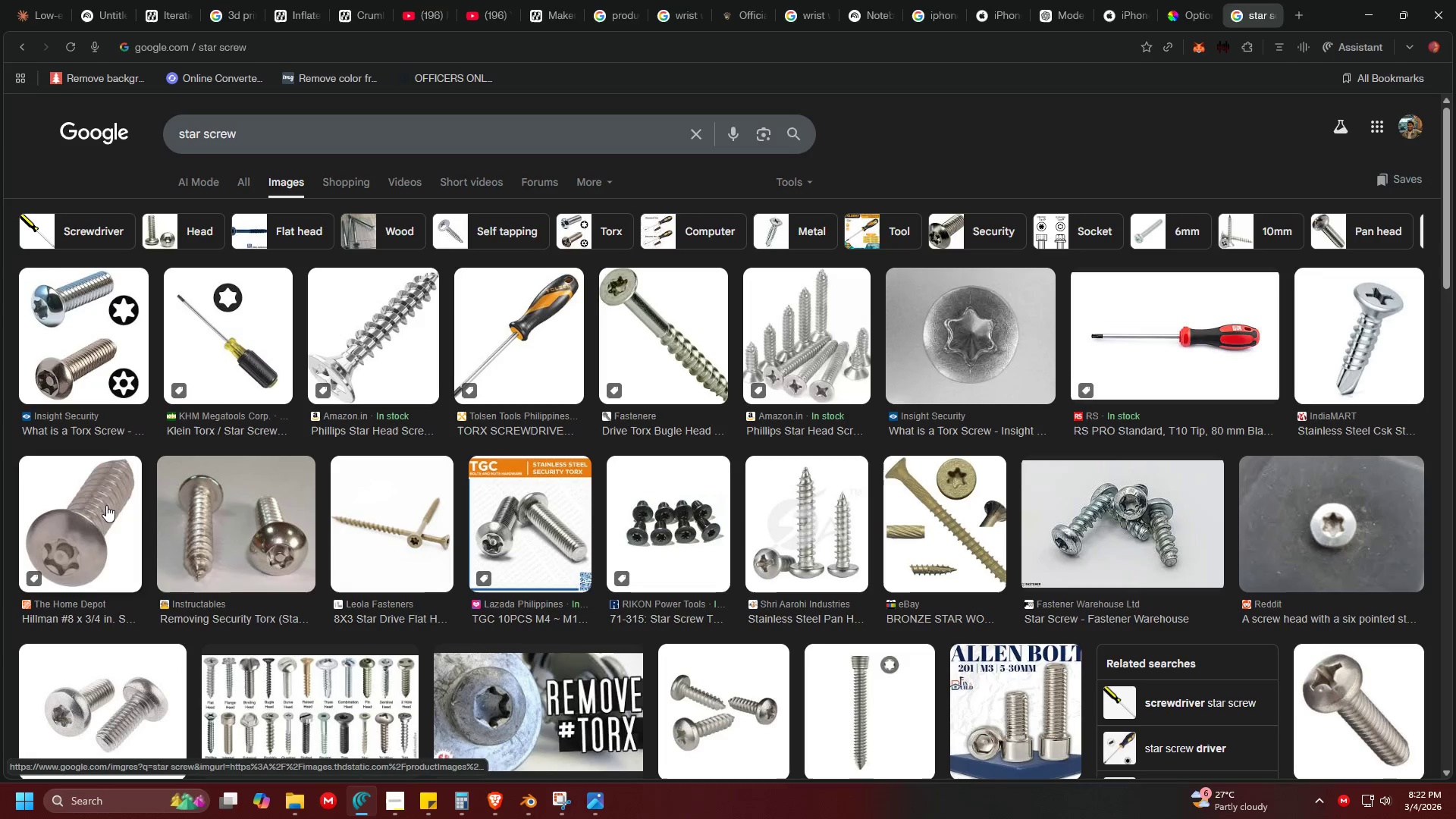 
wait(5.09)
 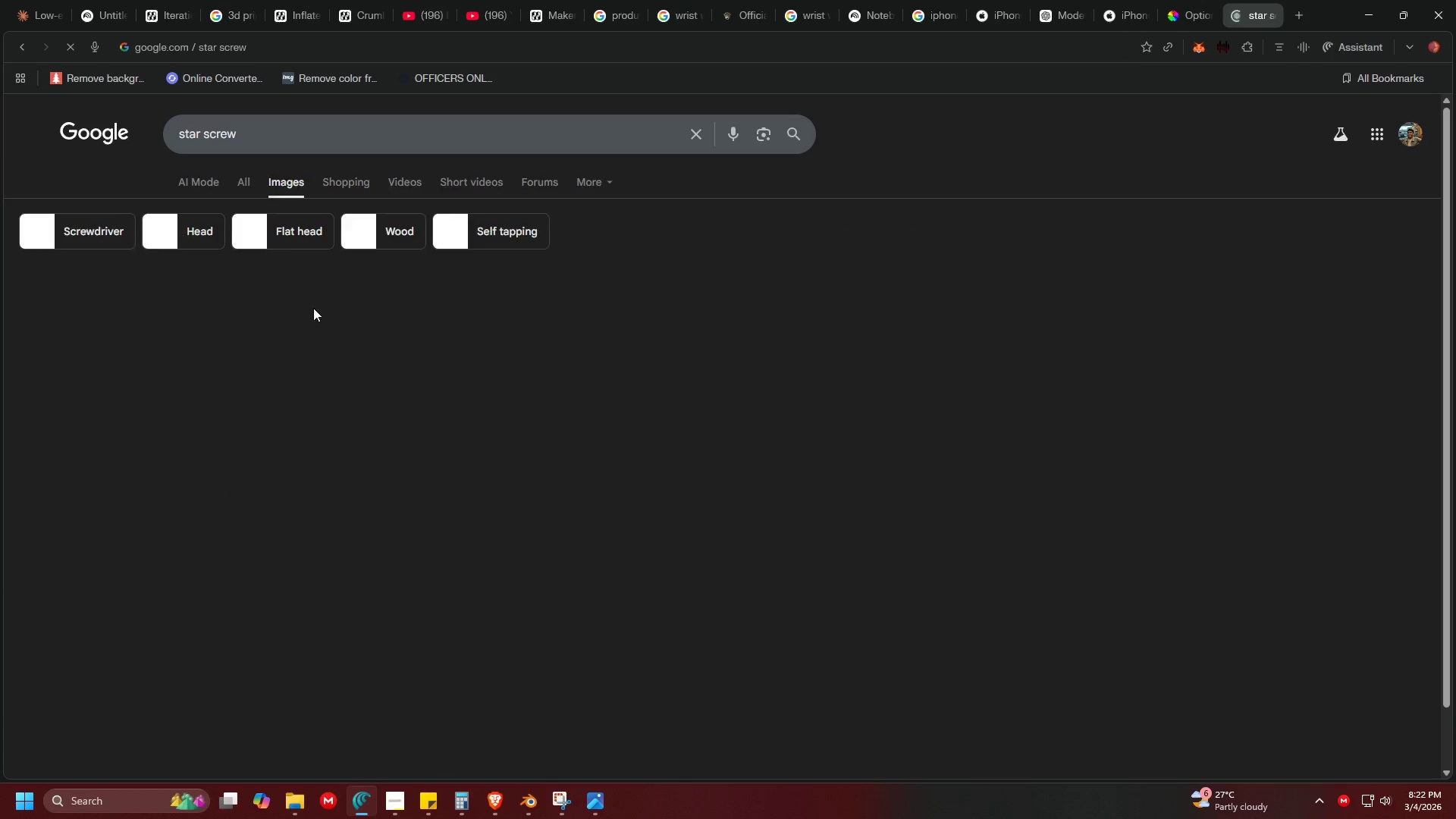 
left_click([259, 140])
 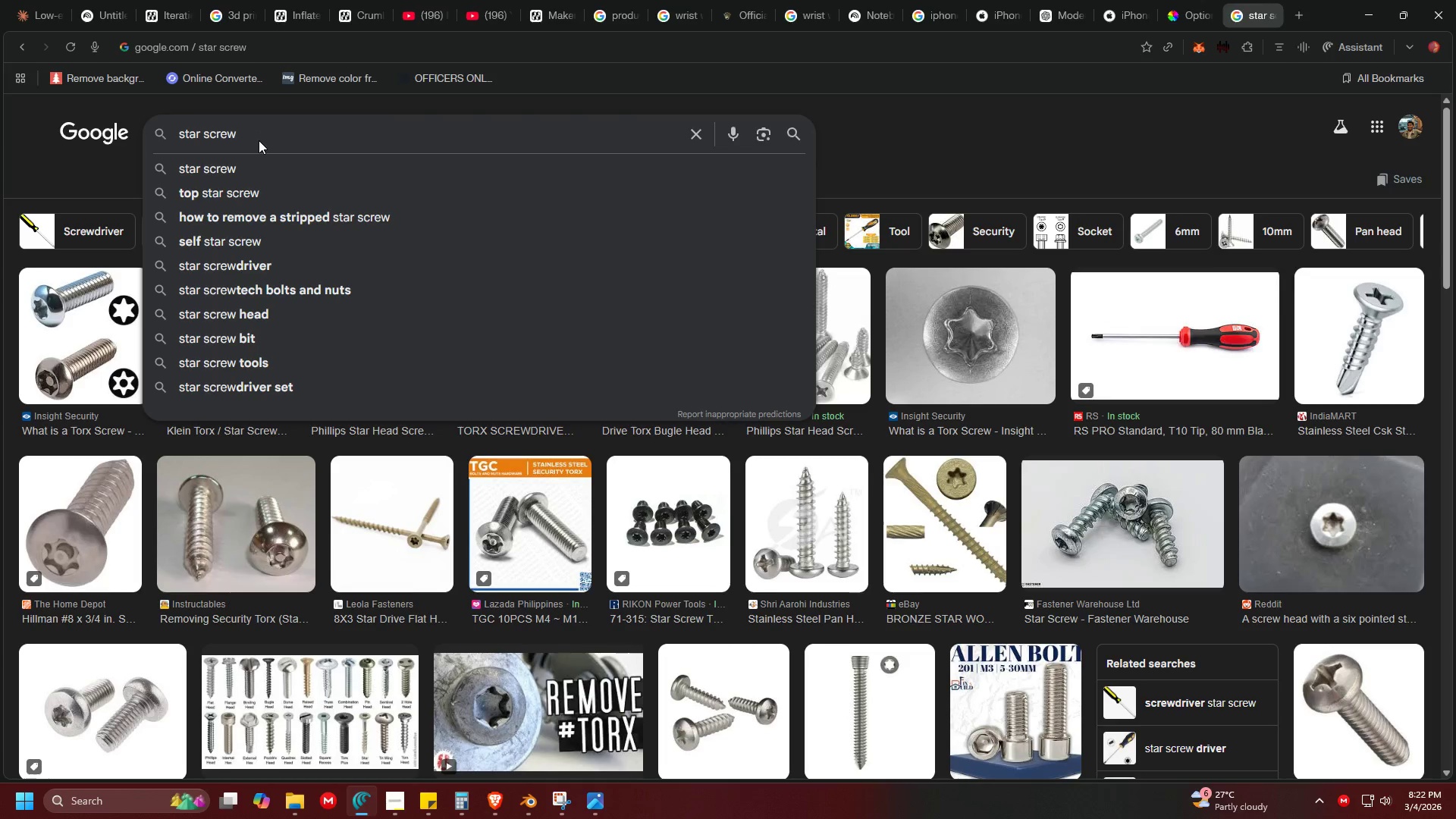 
type( IPHONE)
 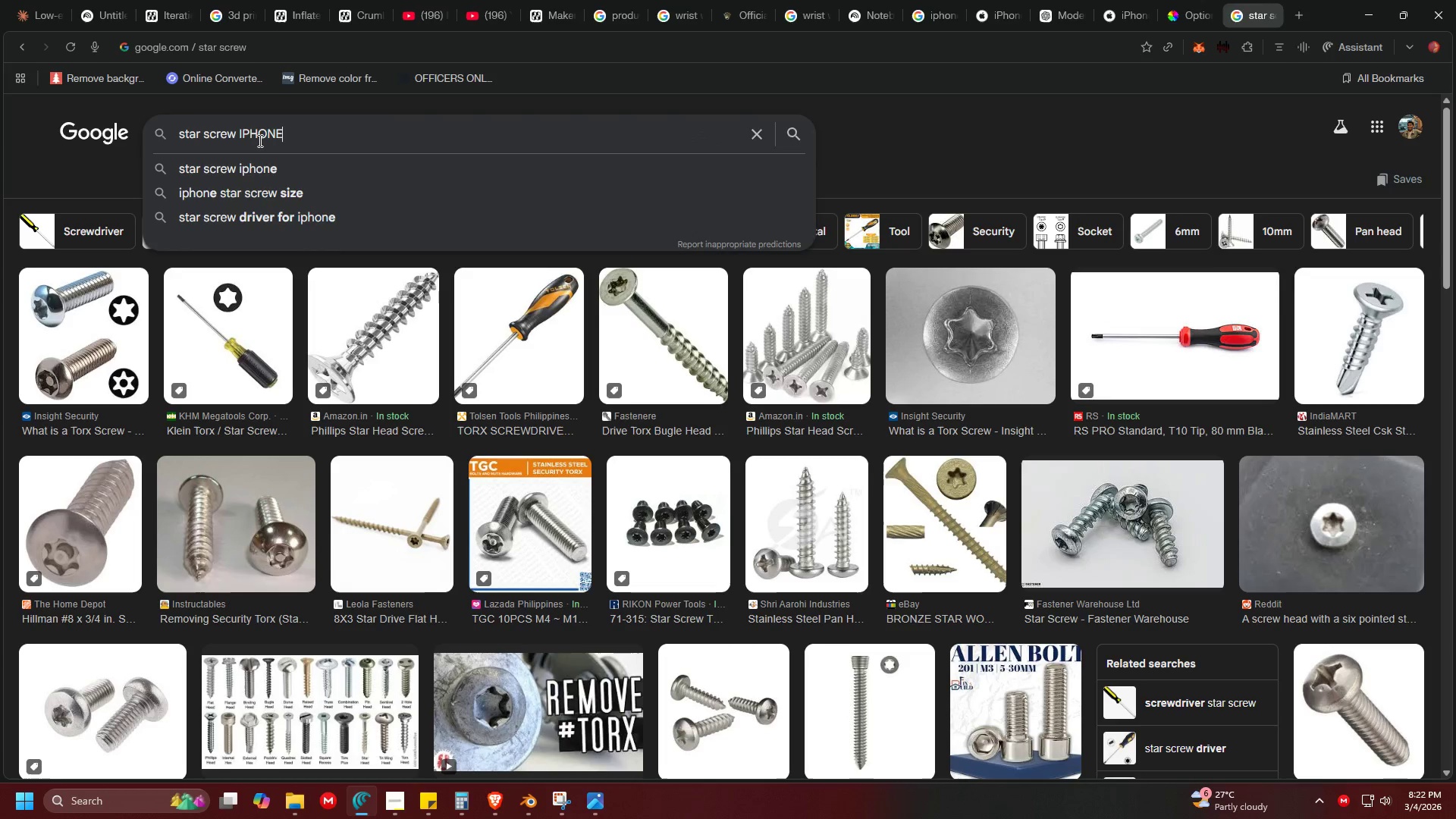 
key(Enter)
 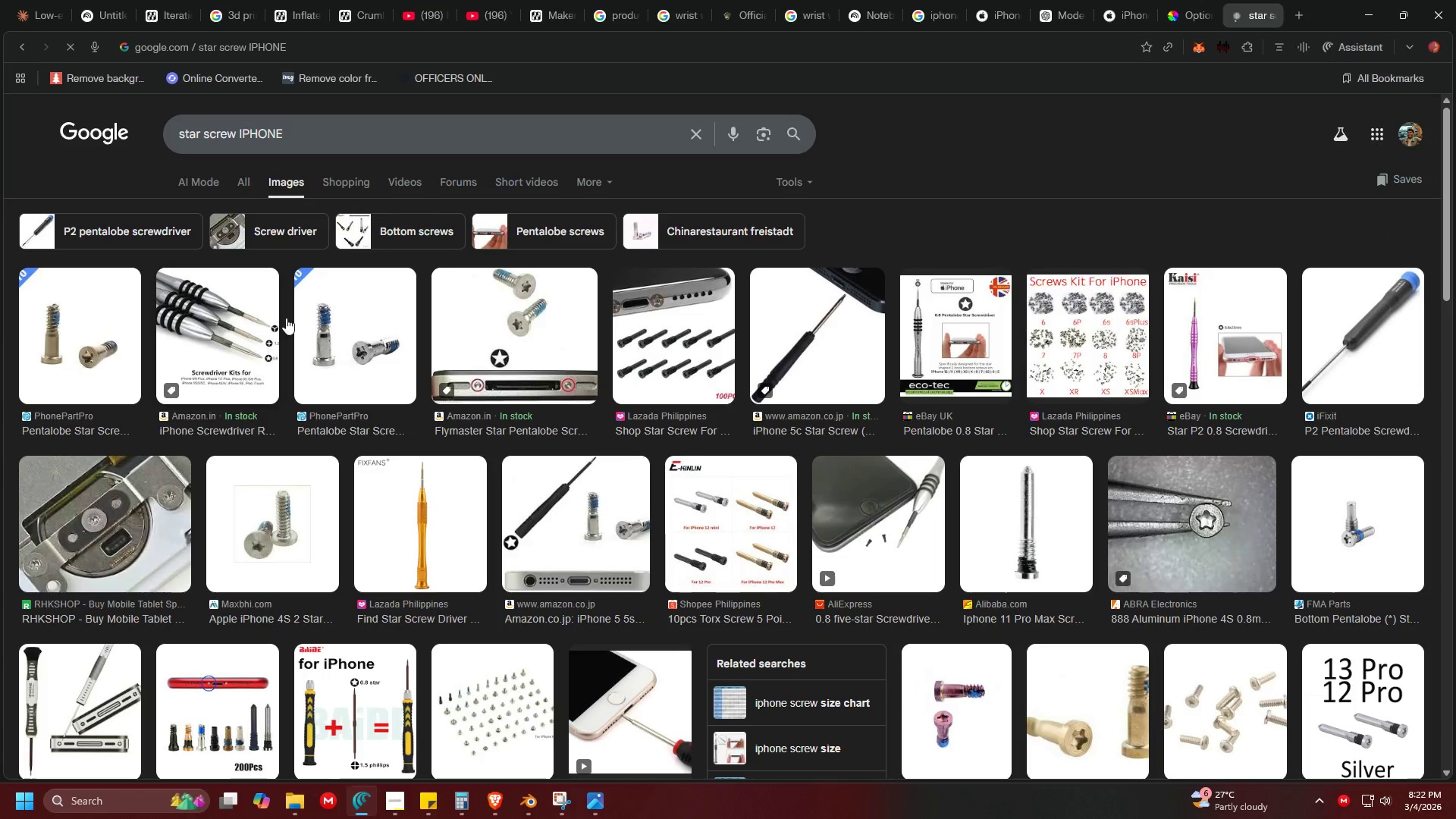 
left_click([83, 358])
 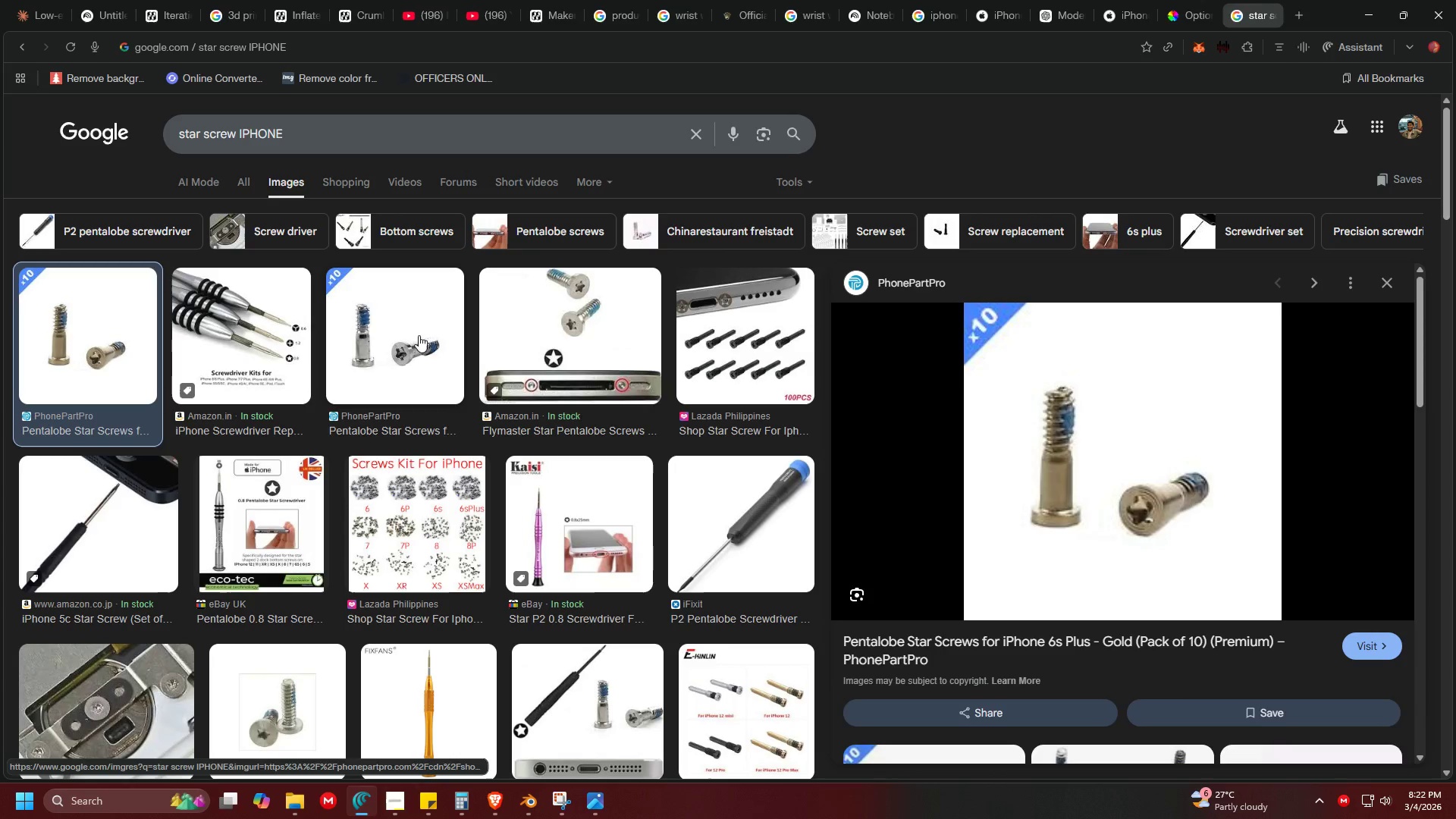 
left_click([544, 294])
 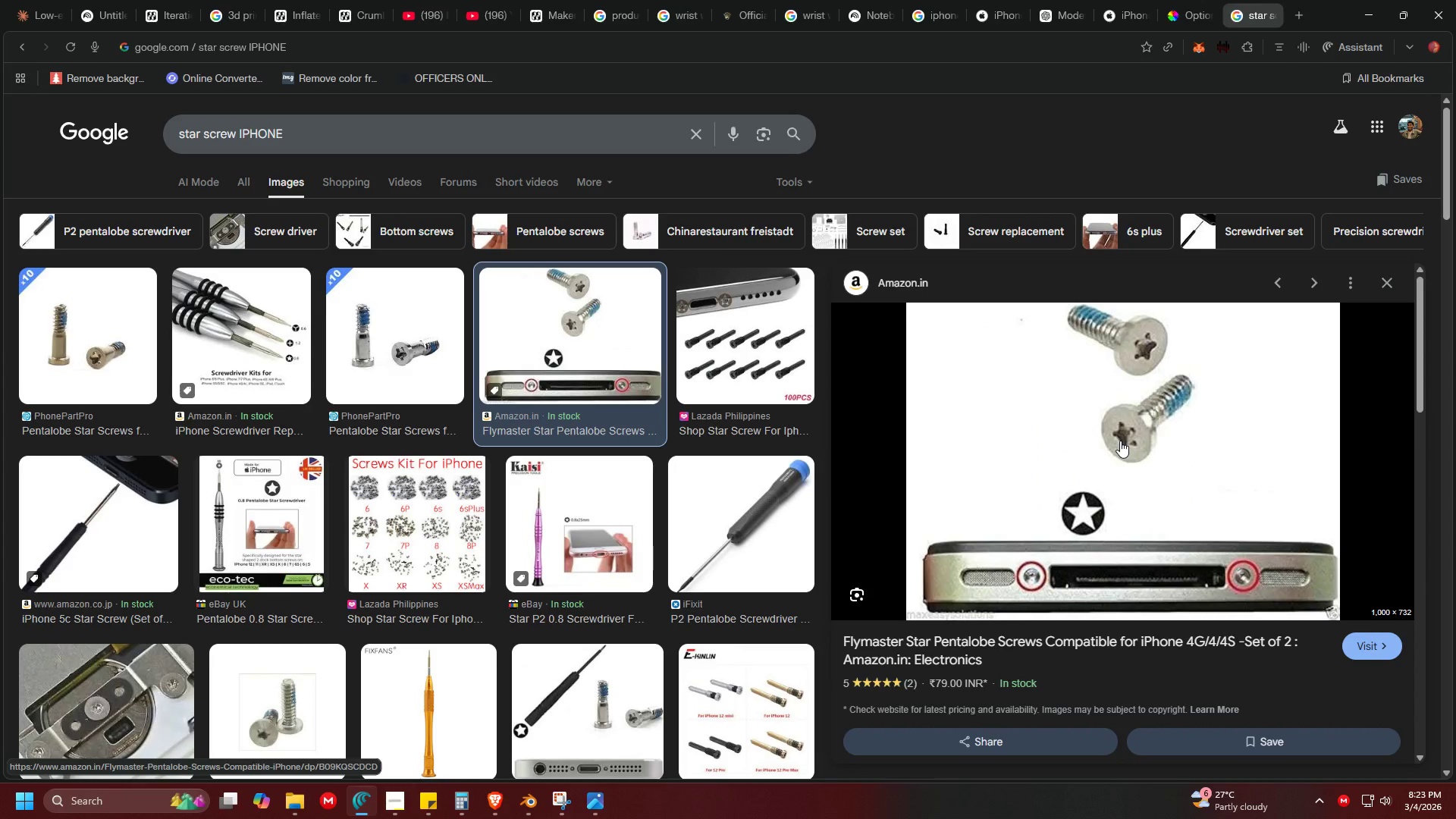 
key(Alt+Tab)
 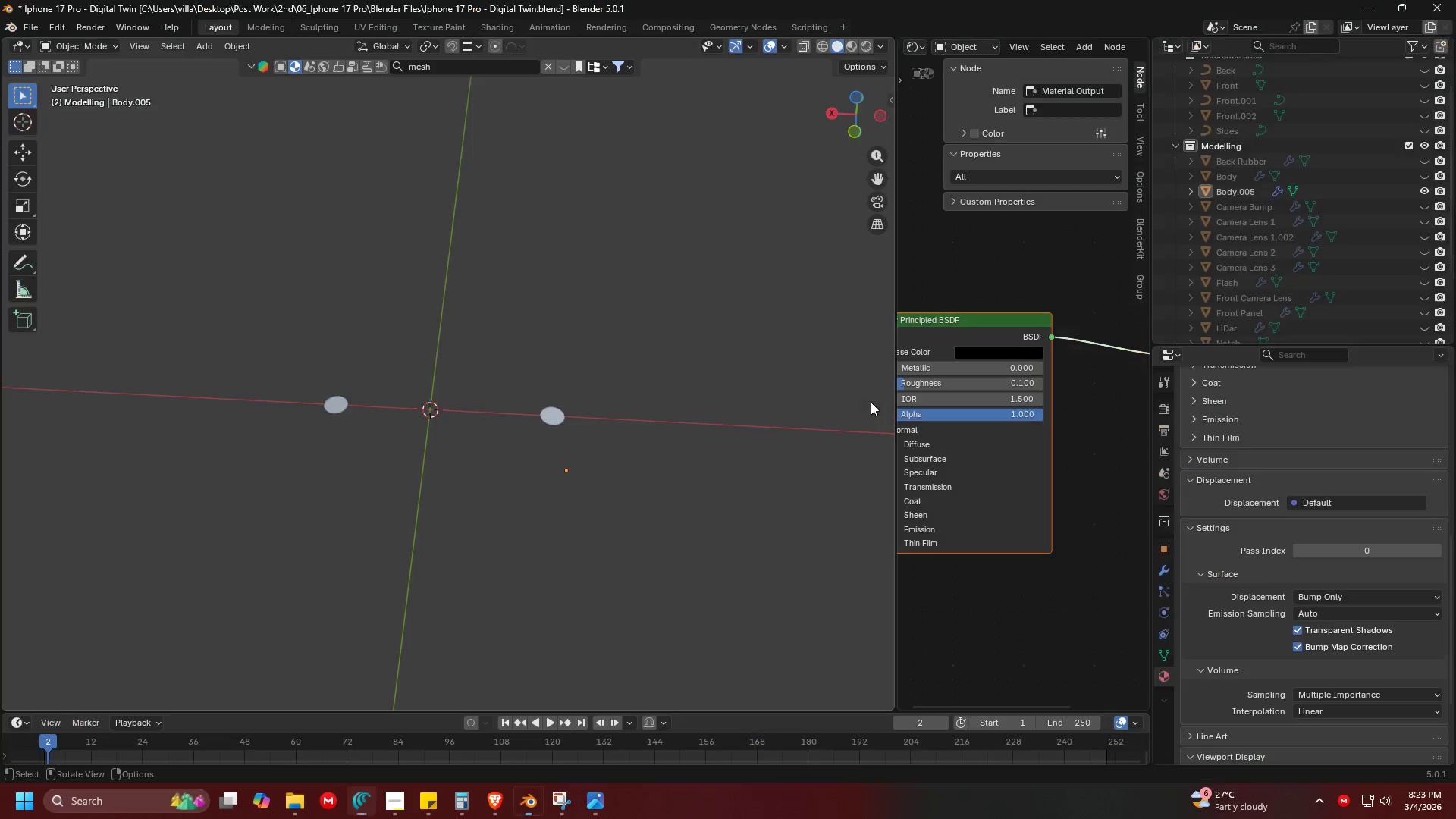 
hold_key(key=ShiftLeft, duration=0.34)
 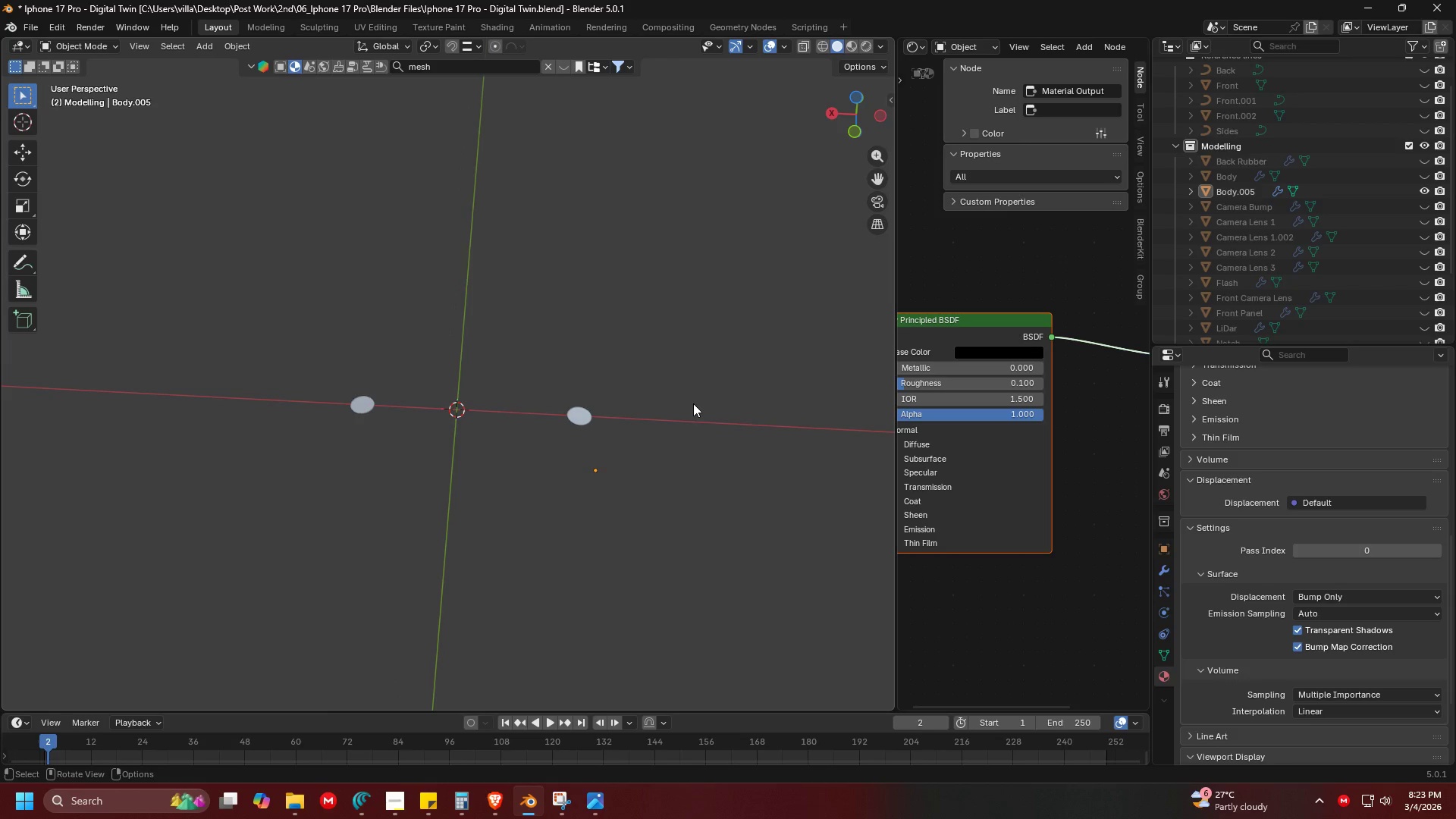 
double_click([693, 403])
 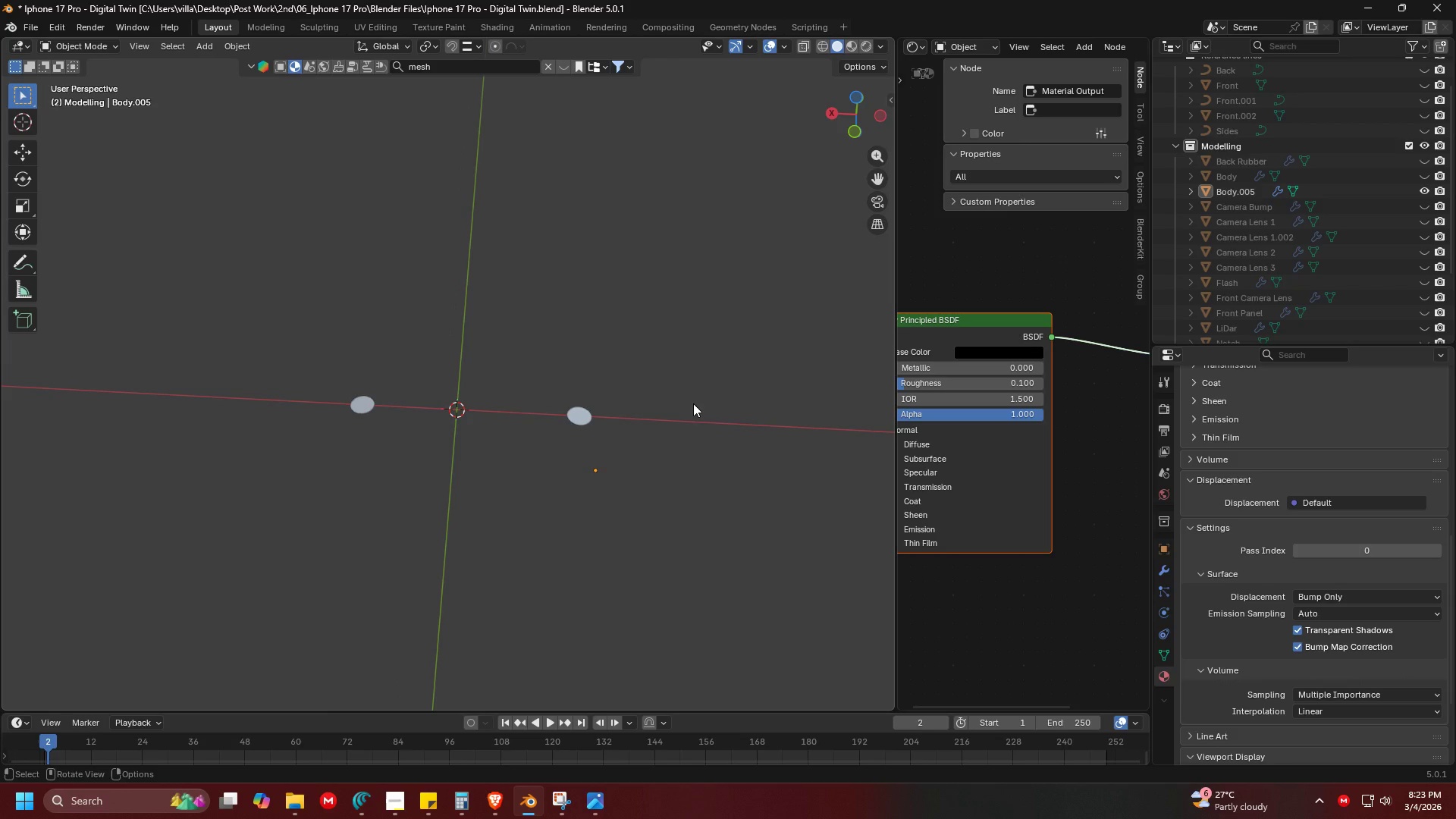 
key(7)
 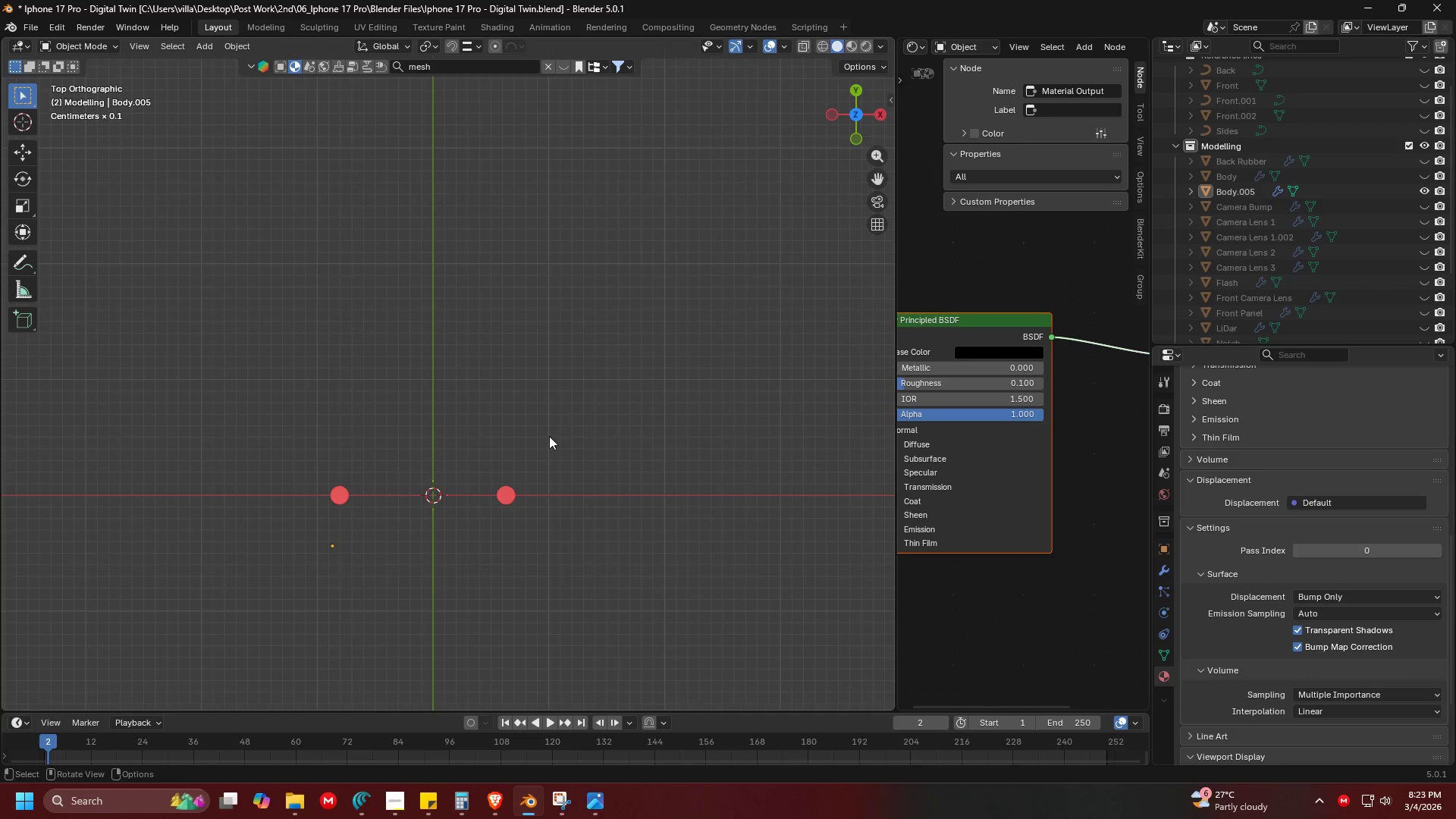 
key(Shift+ShiftLeft)
 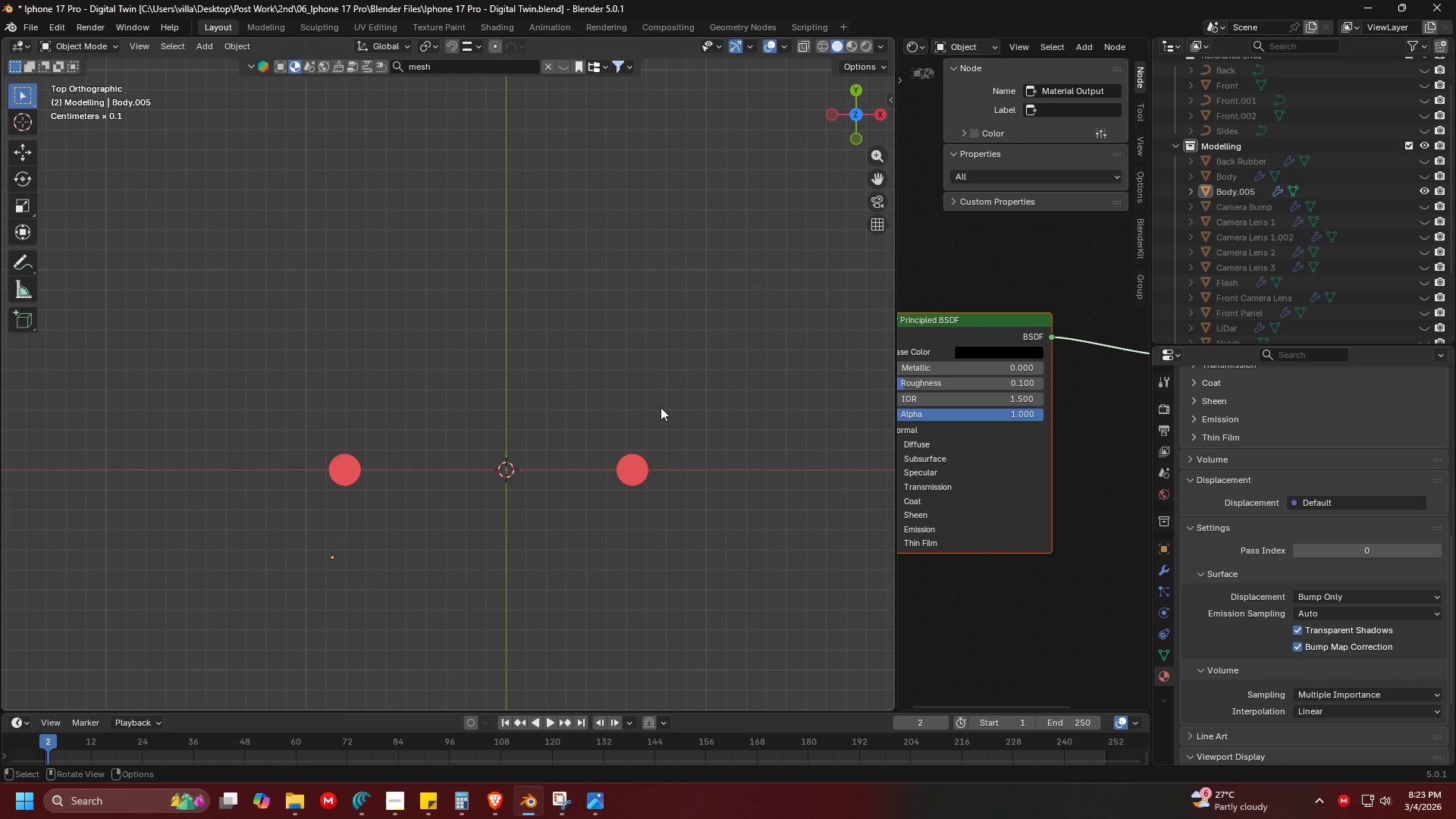 
scroll: coordinate [532, 473], scroll_direction: up, amount: 3.0
 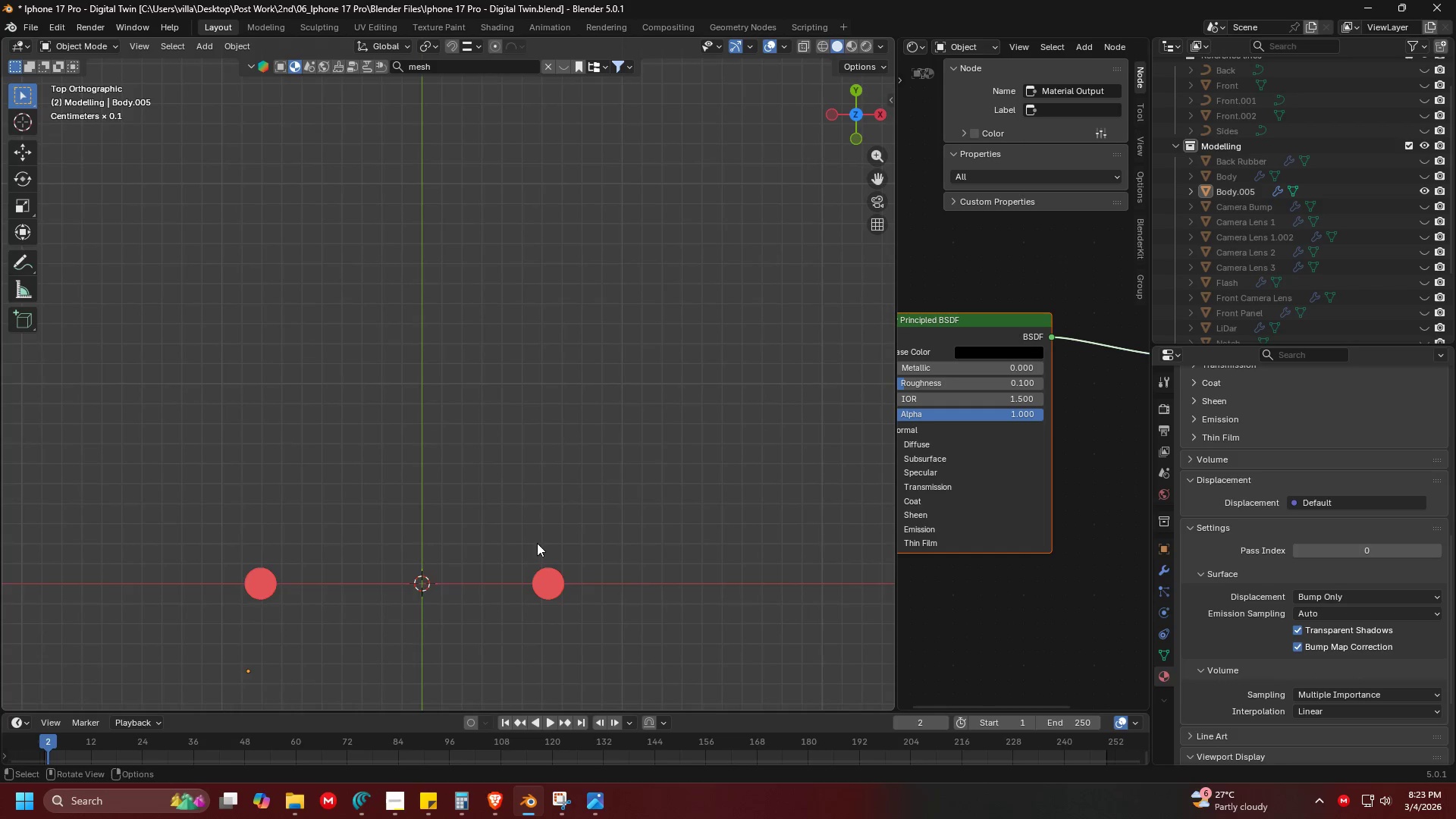 
key(Control+7)
 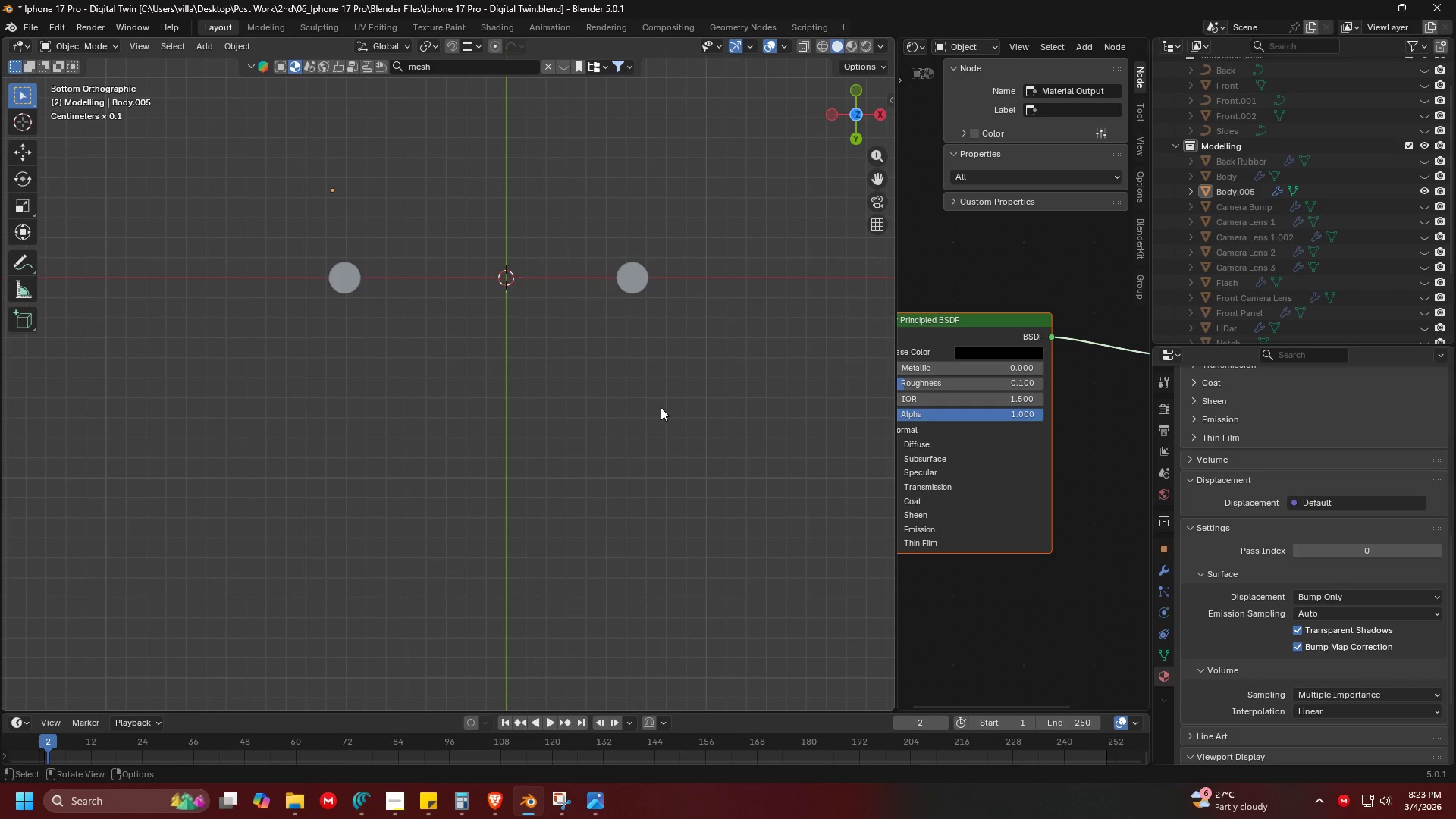 
hold_key(key=ShiftLeft, duration=0.47)
 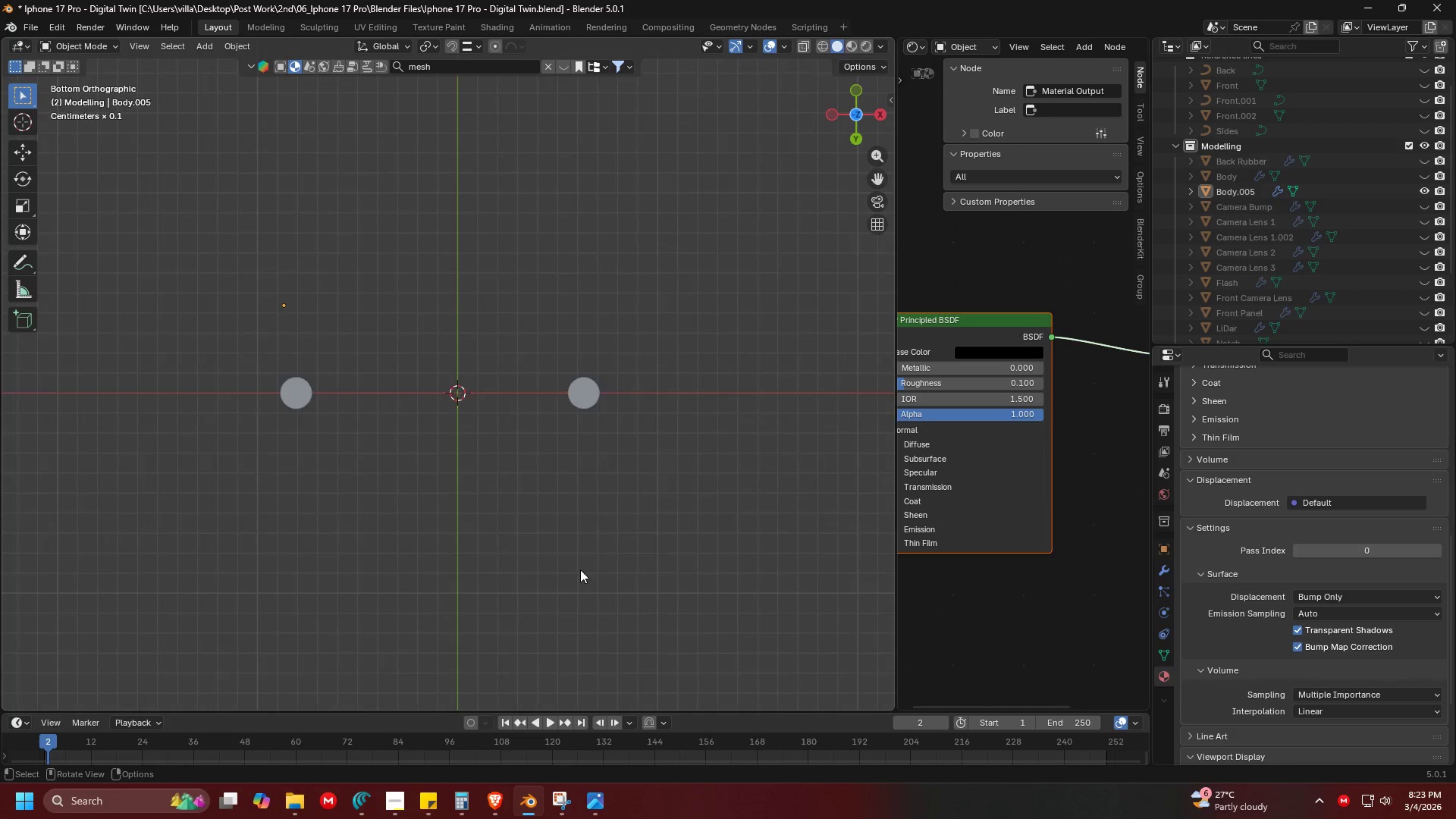 
key(Control+ControlLeft)
 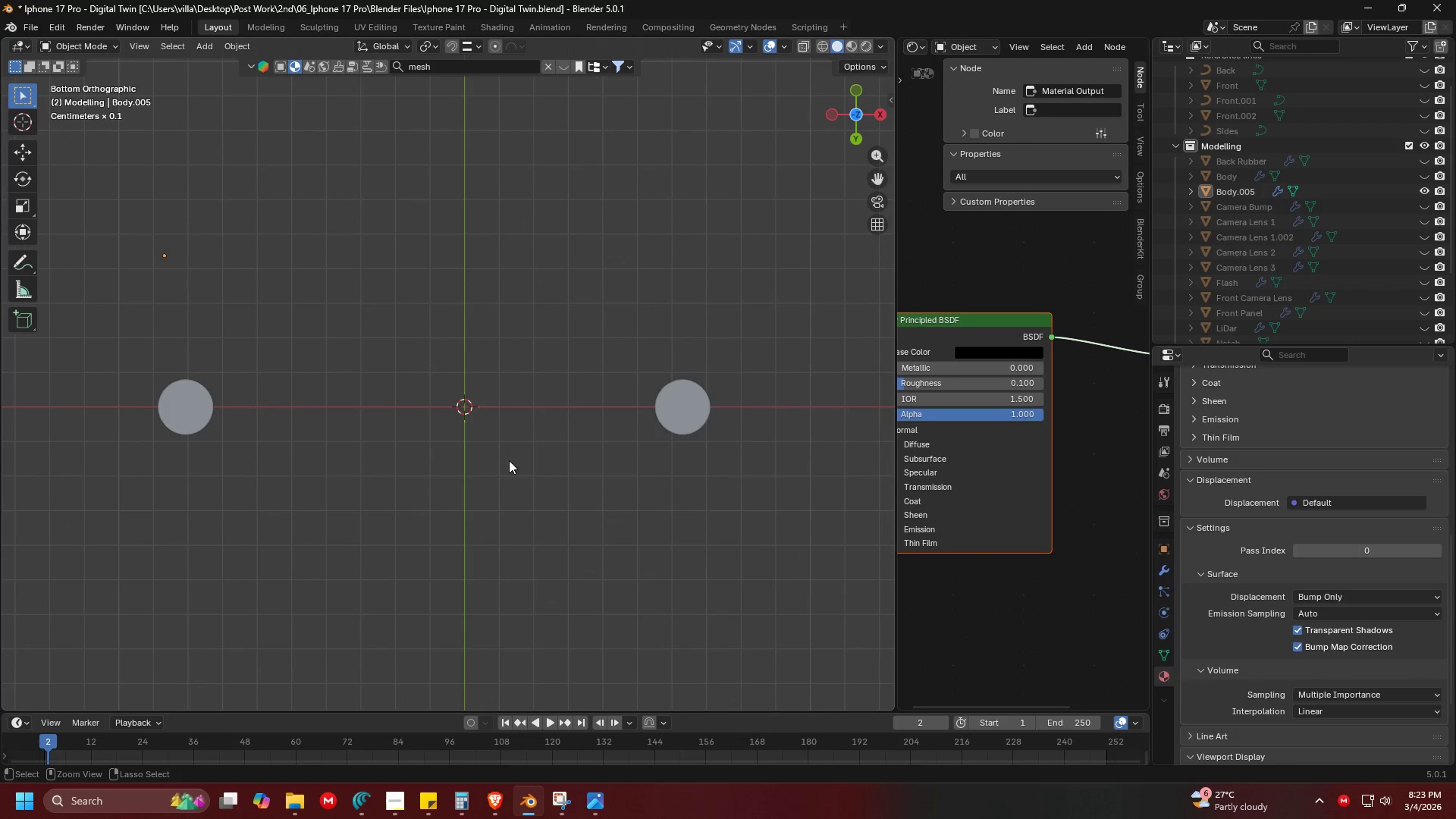 
key(Control+S)
 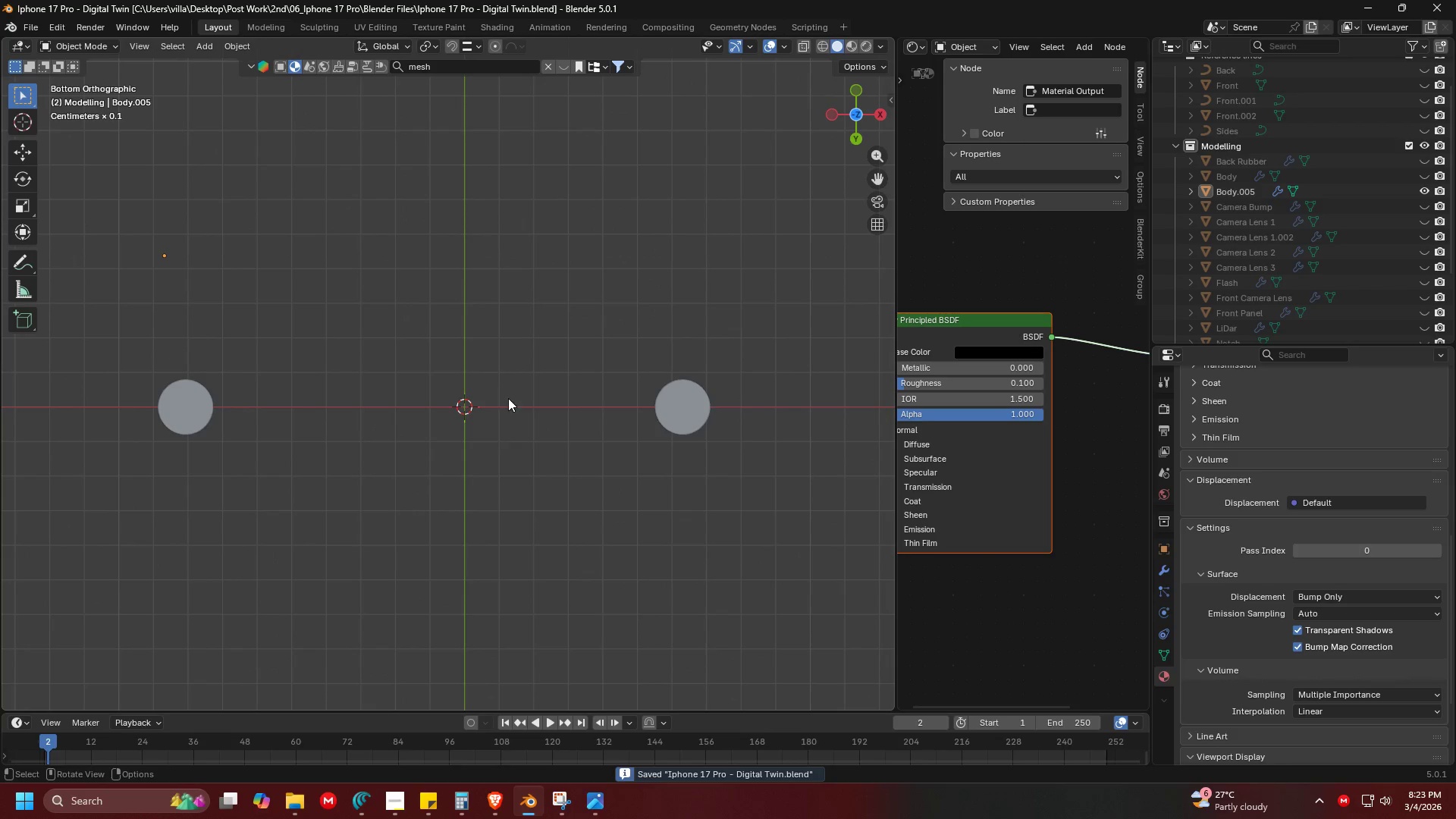 
scroll: coordinate [549, 515], scroll_direction: up, amount: 3.0
 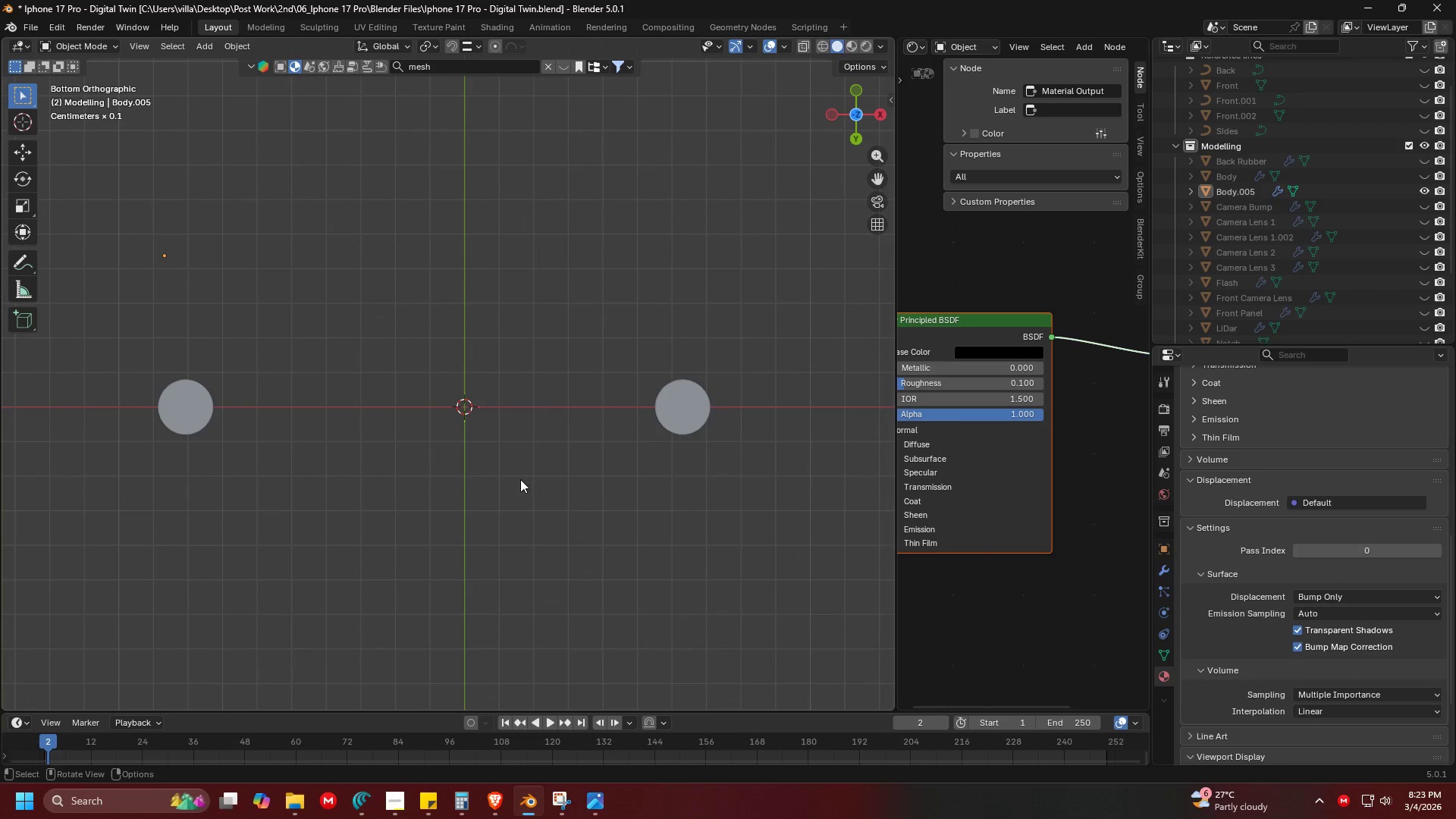 
key(Shift+ShiftLeft)
 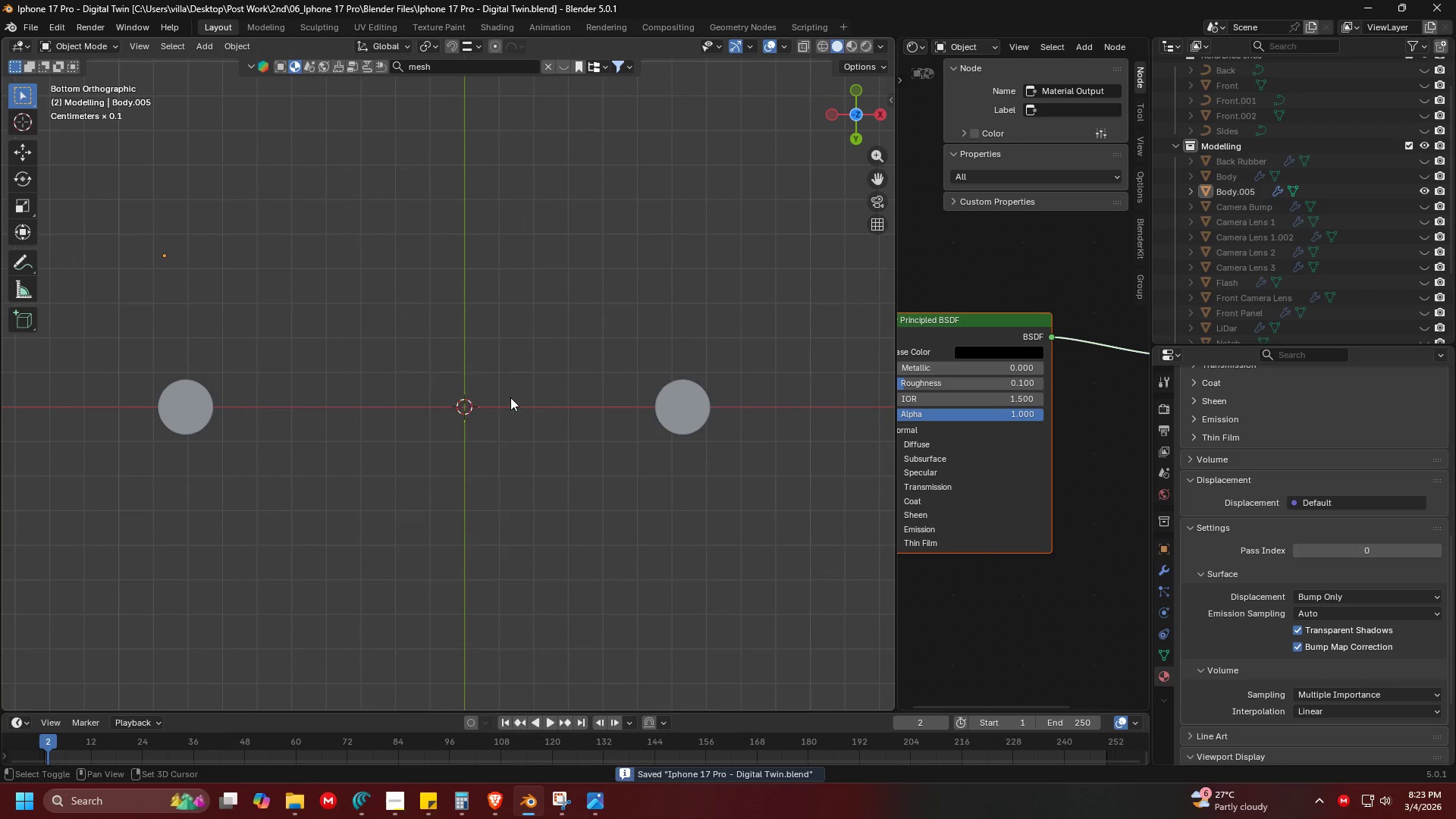 
key(Shift+A)
 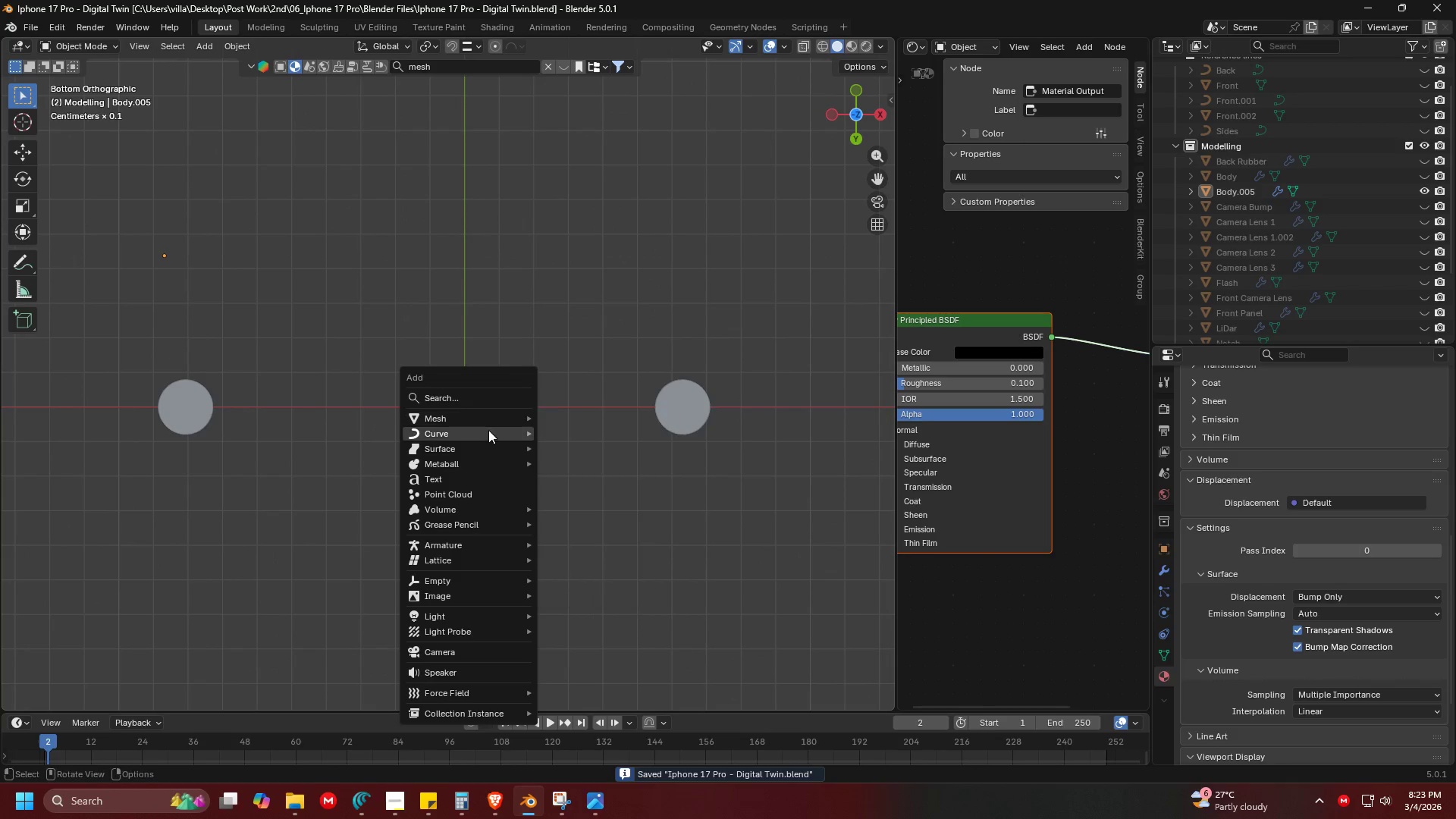 
left_click([492, 414])
 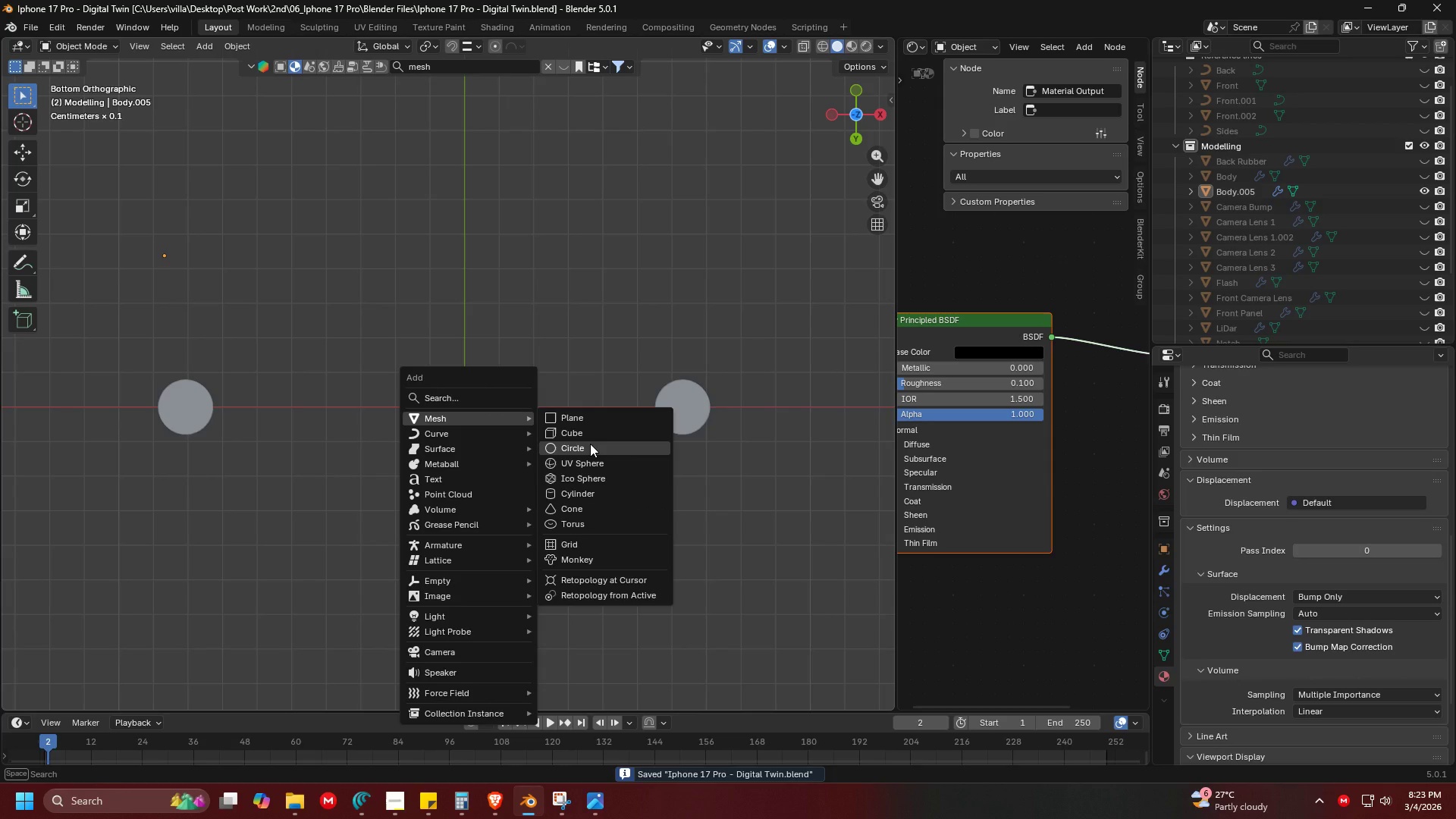 
left_click([590, 444])
 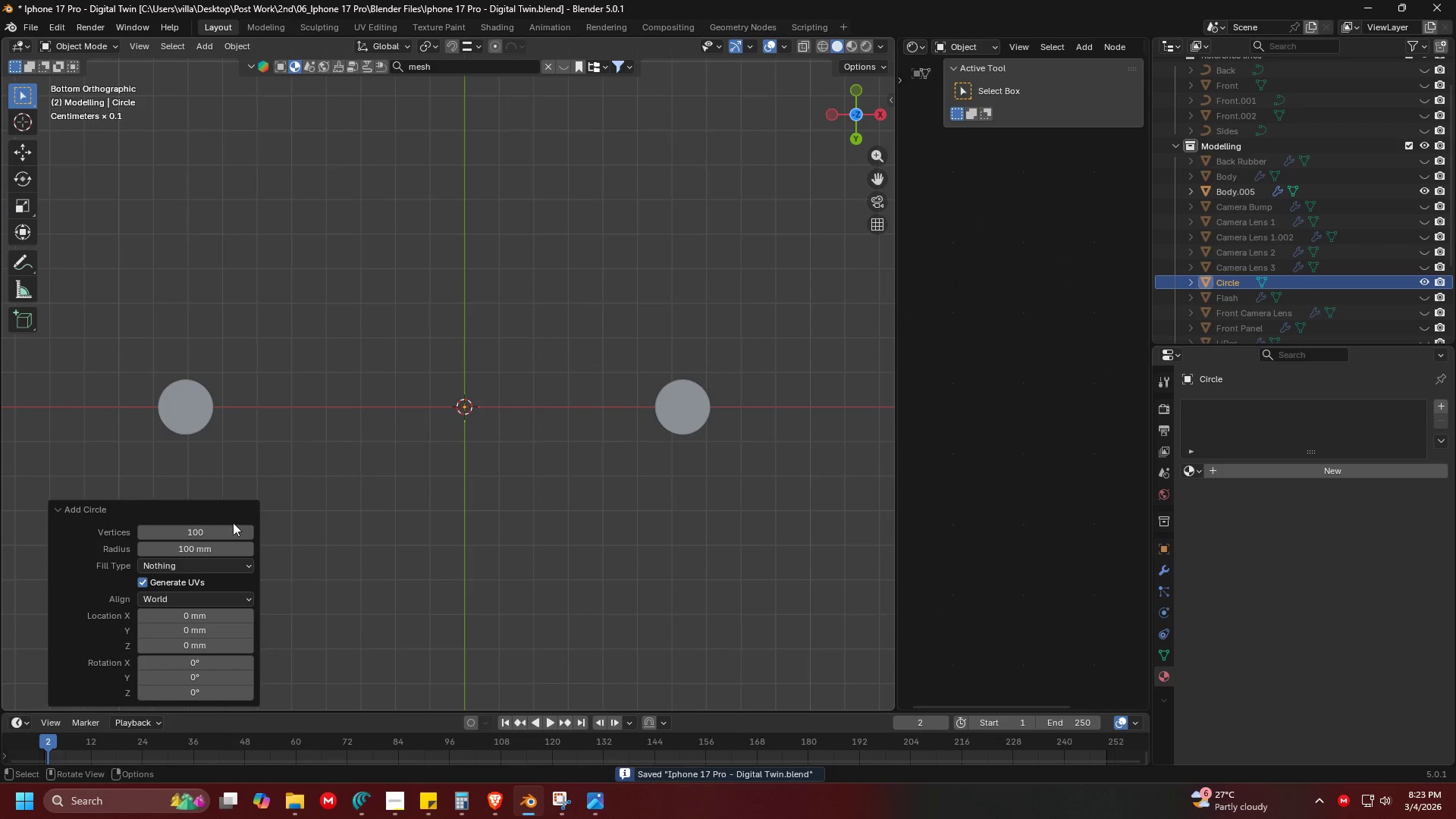 
left_click([215, 529])
 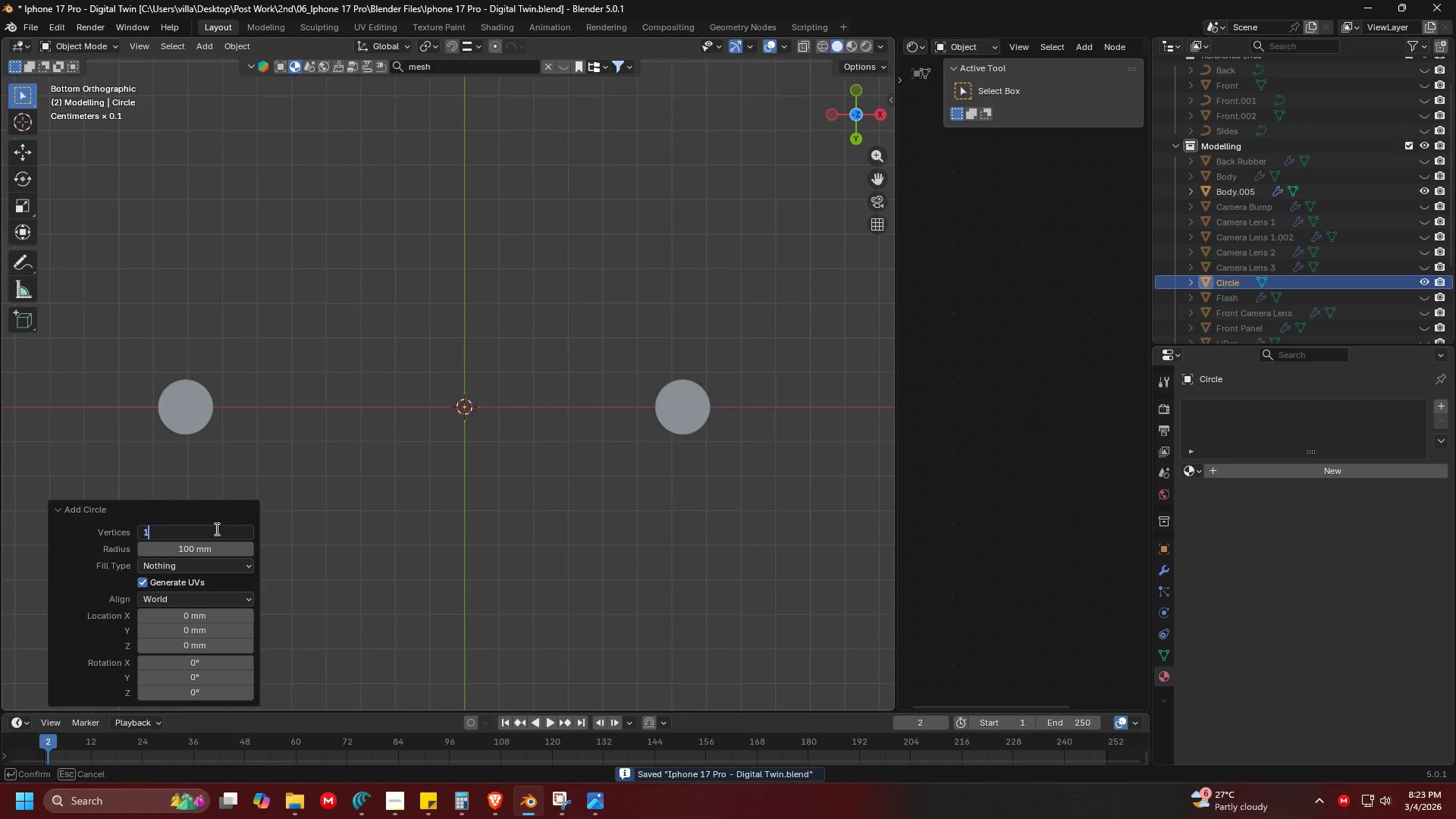 
type(10)
 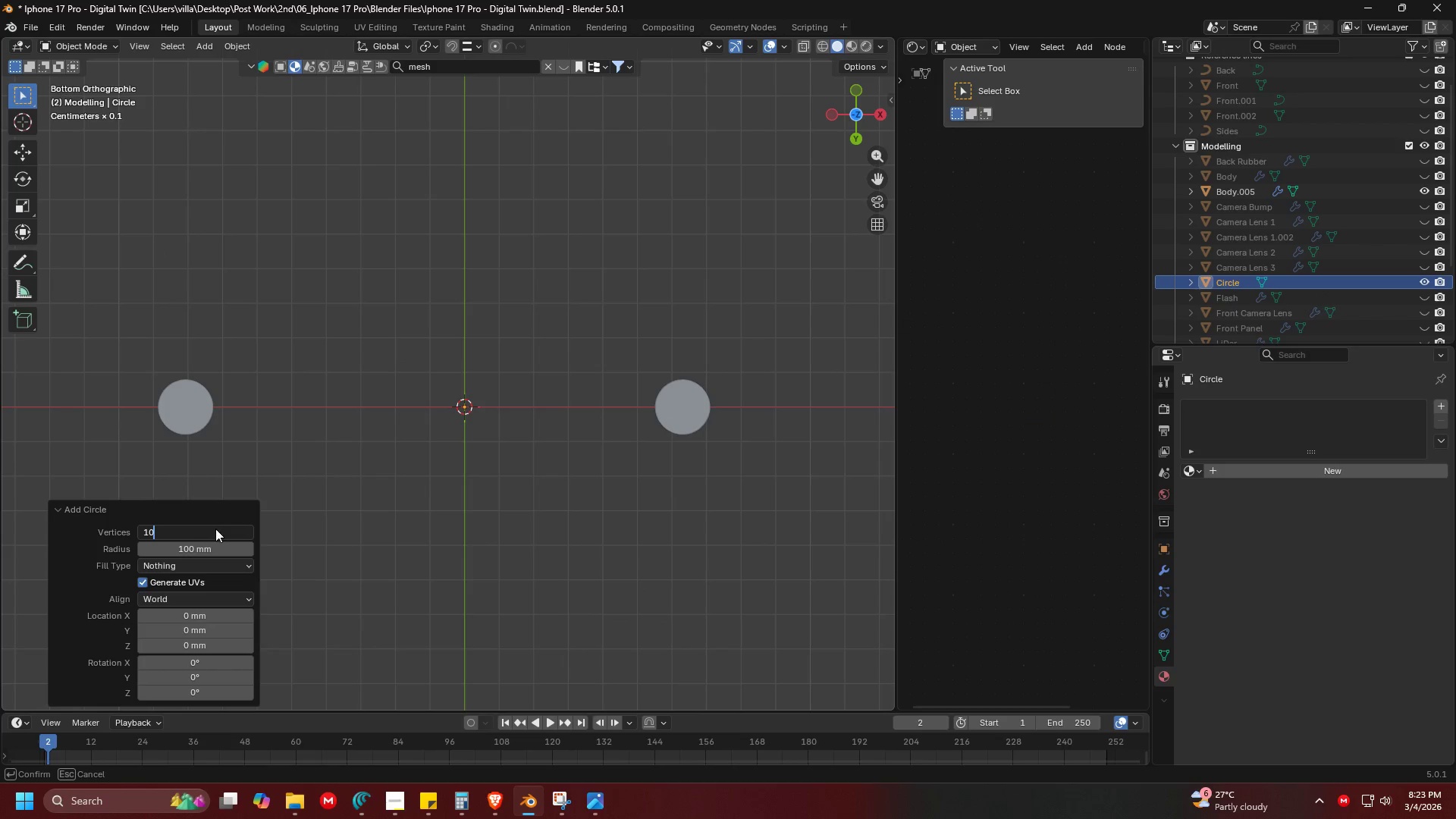 
key(Enter)
 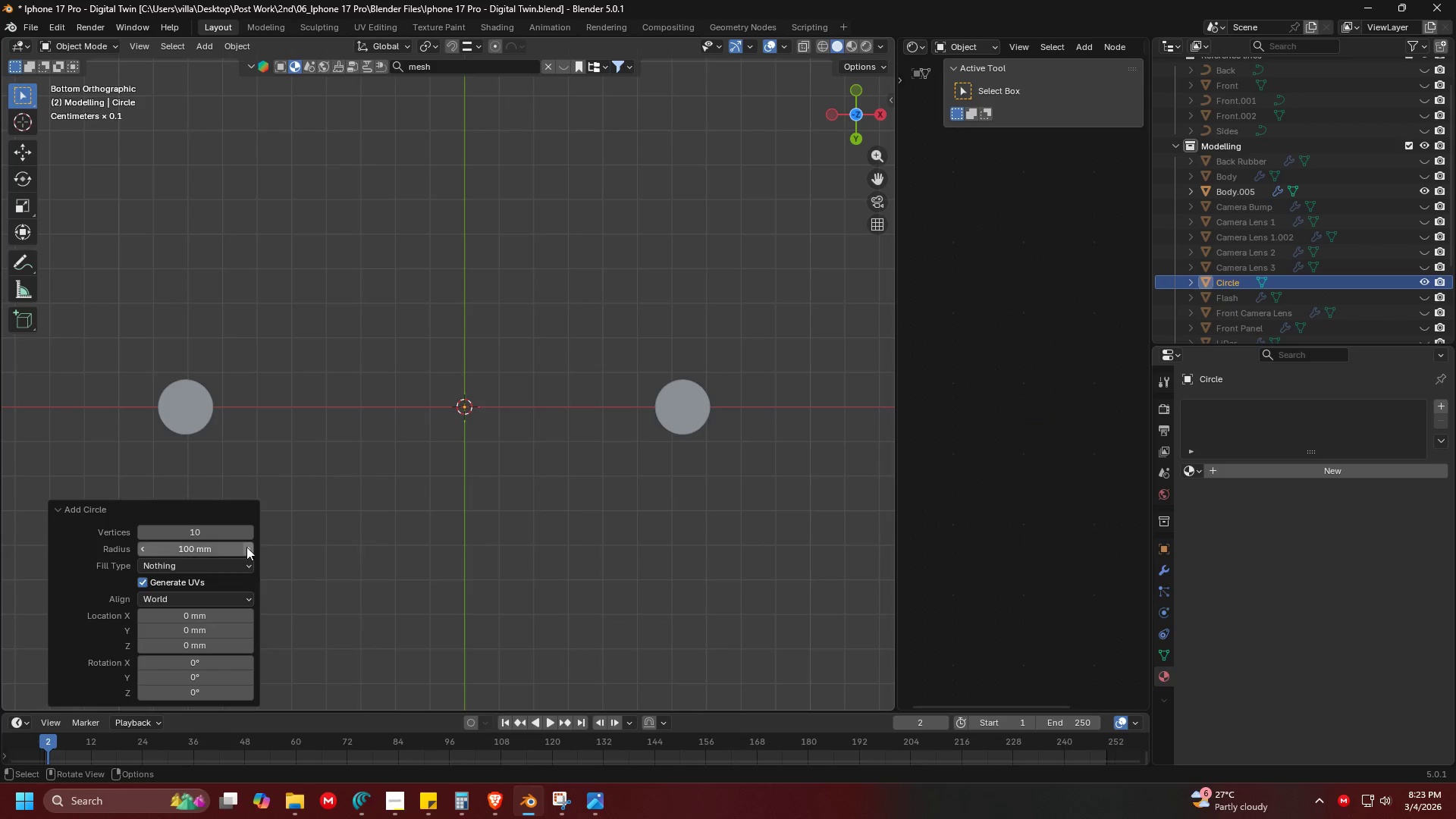 
scroll: coordinate [526, 481], scroll_direction: down, amount: 17.0
 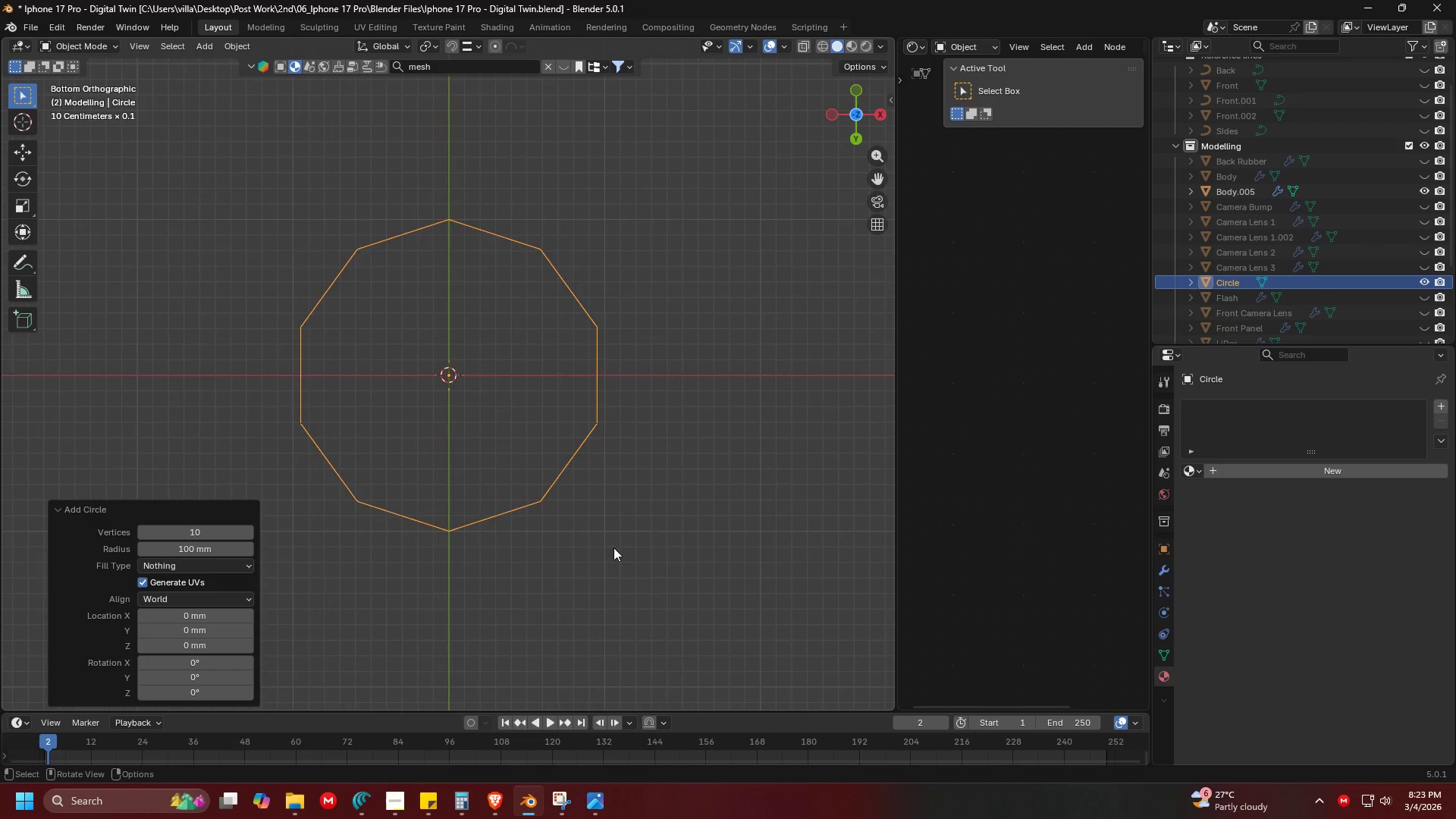 
key(S)
 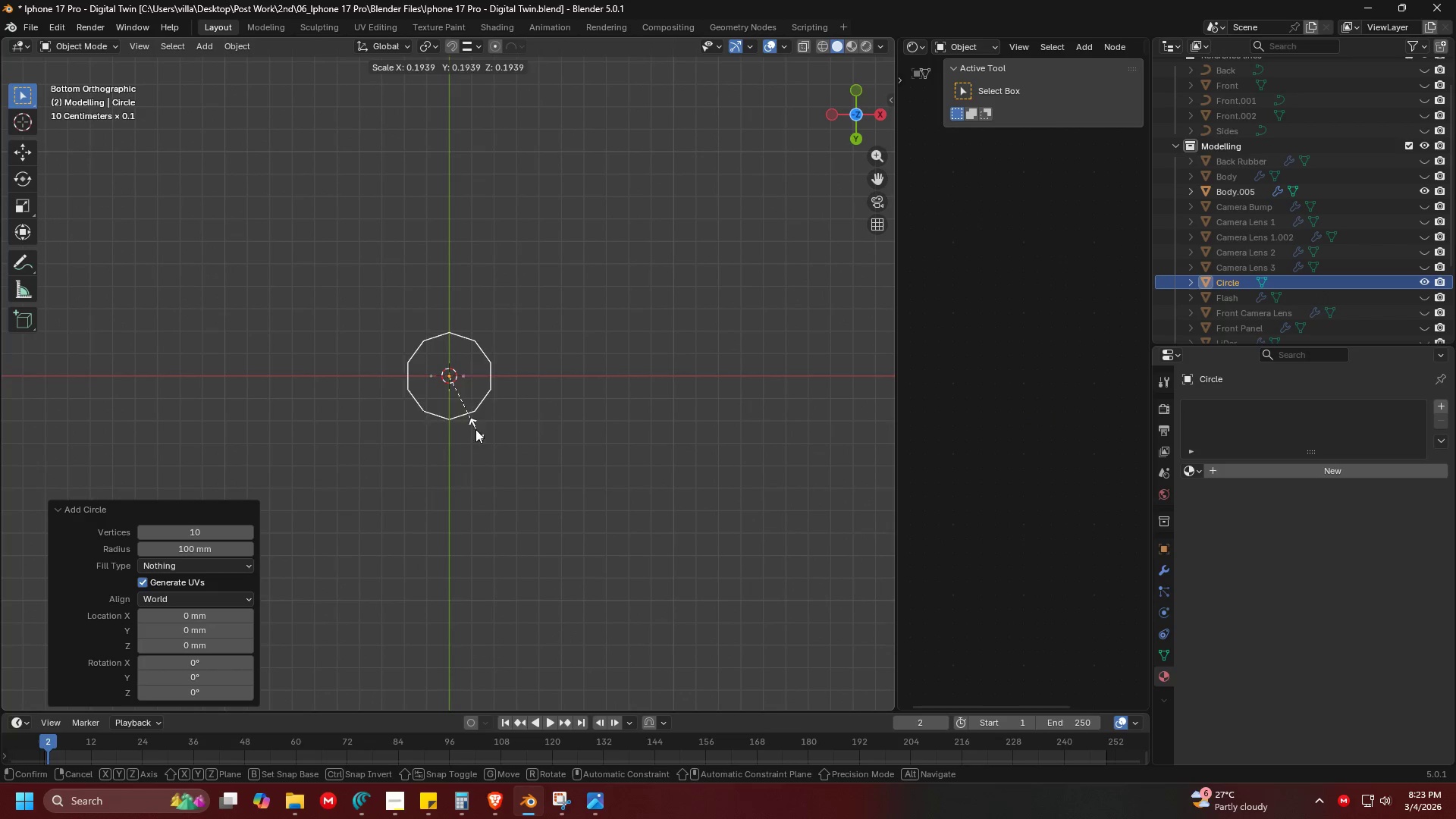 
scroll: coordinate [607, 532], scroll_direction: up, amount: 2.0
 